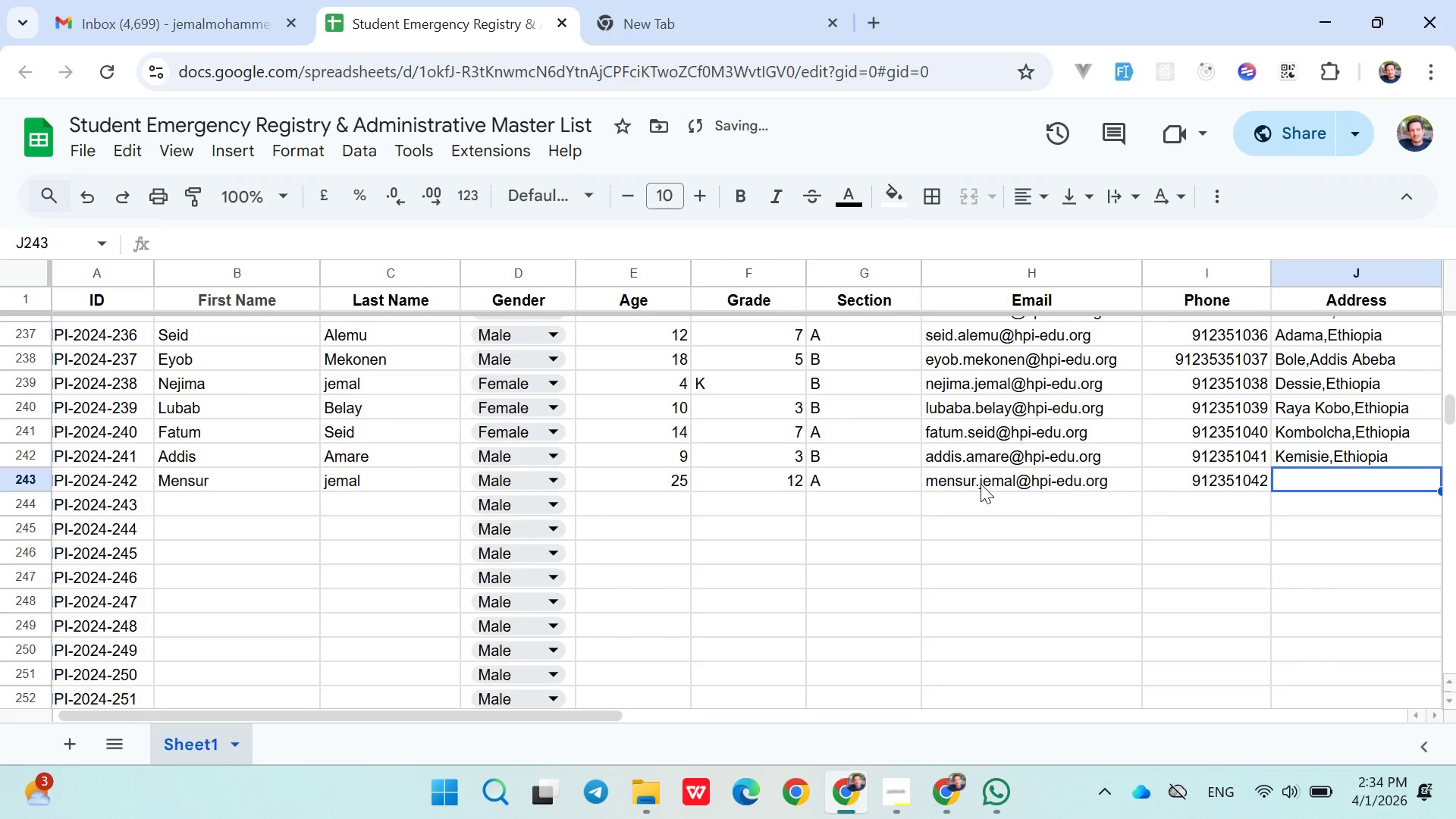 
type(Des)
 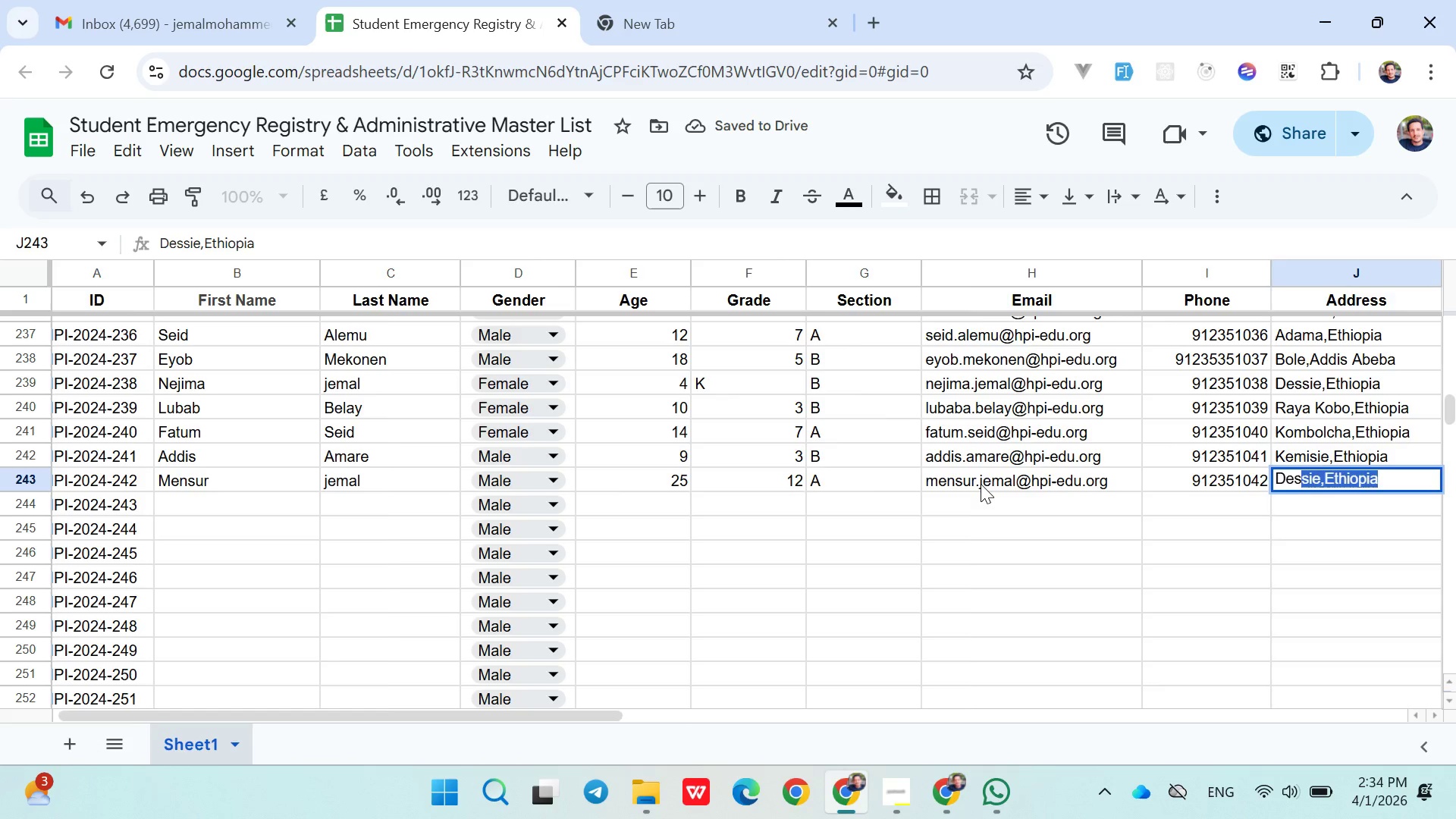 
key(ArrowRight)
 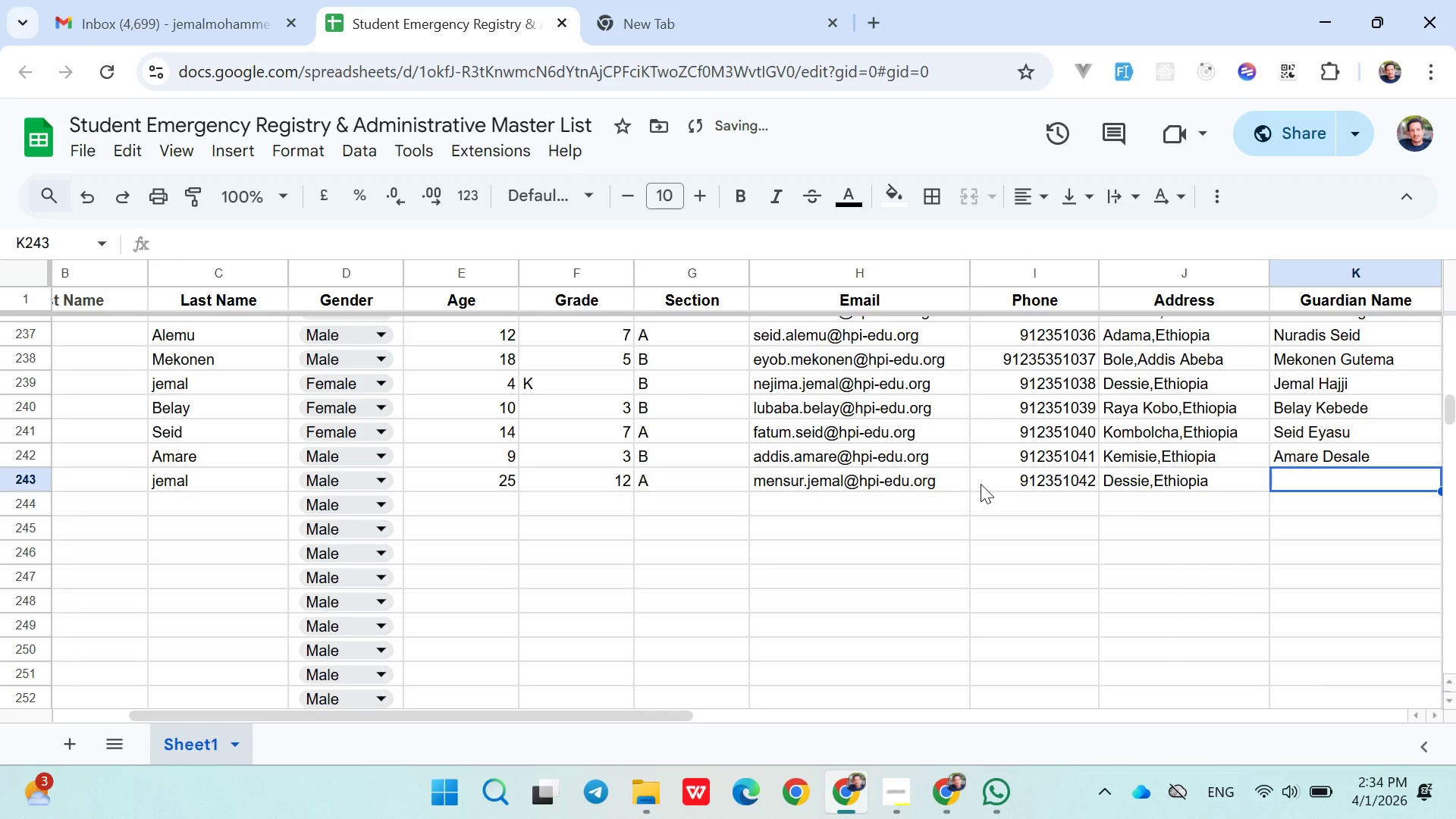 
type(Jemal Boru)
 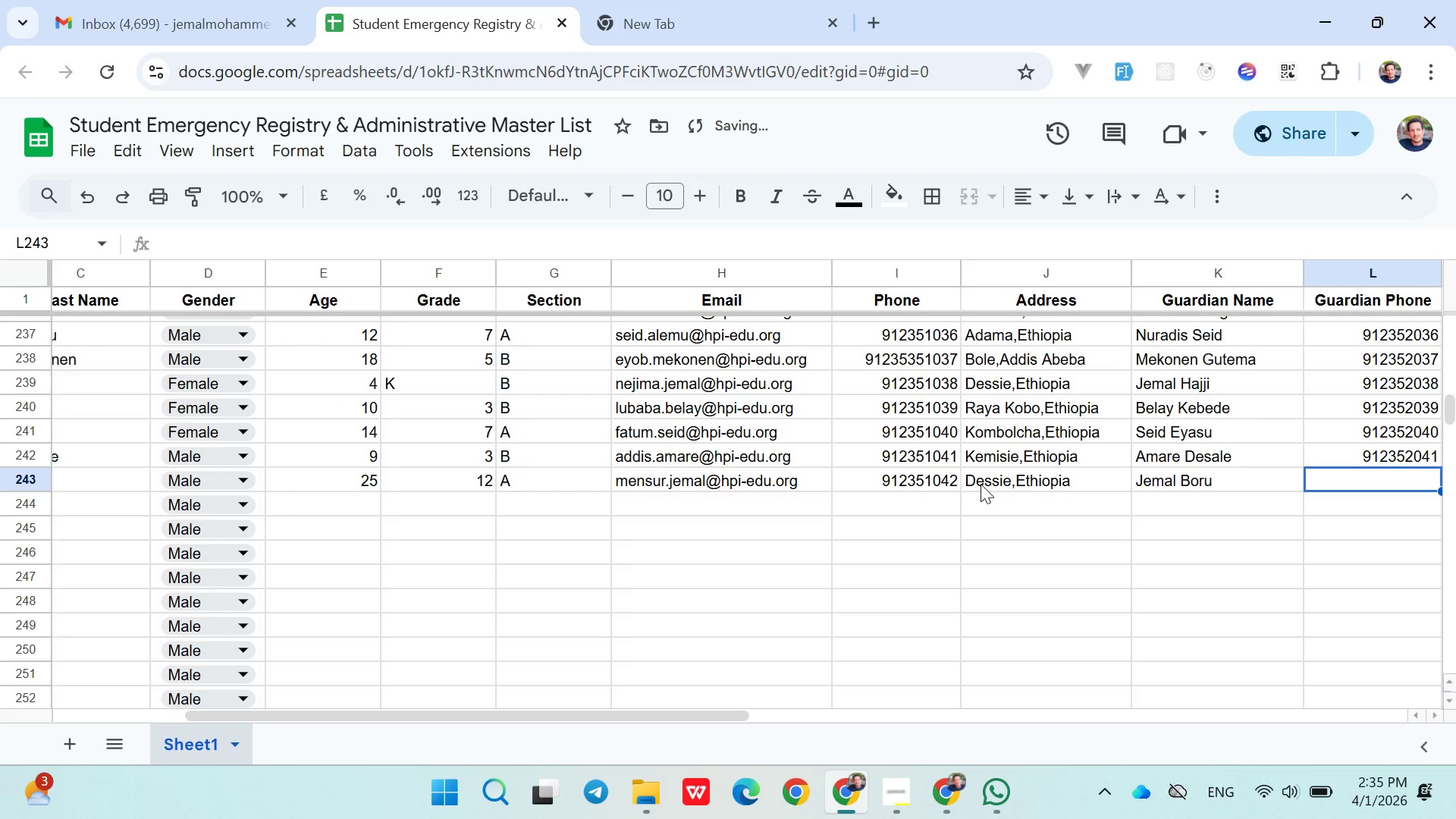 
 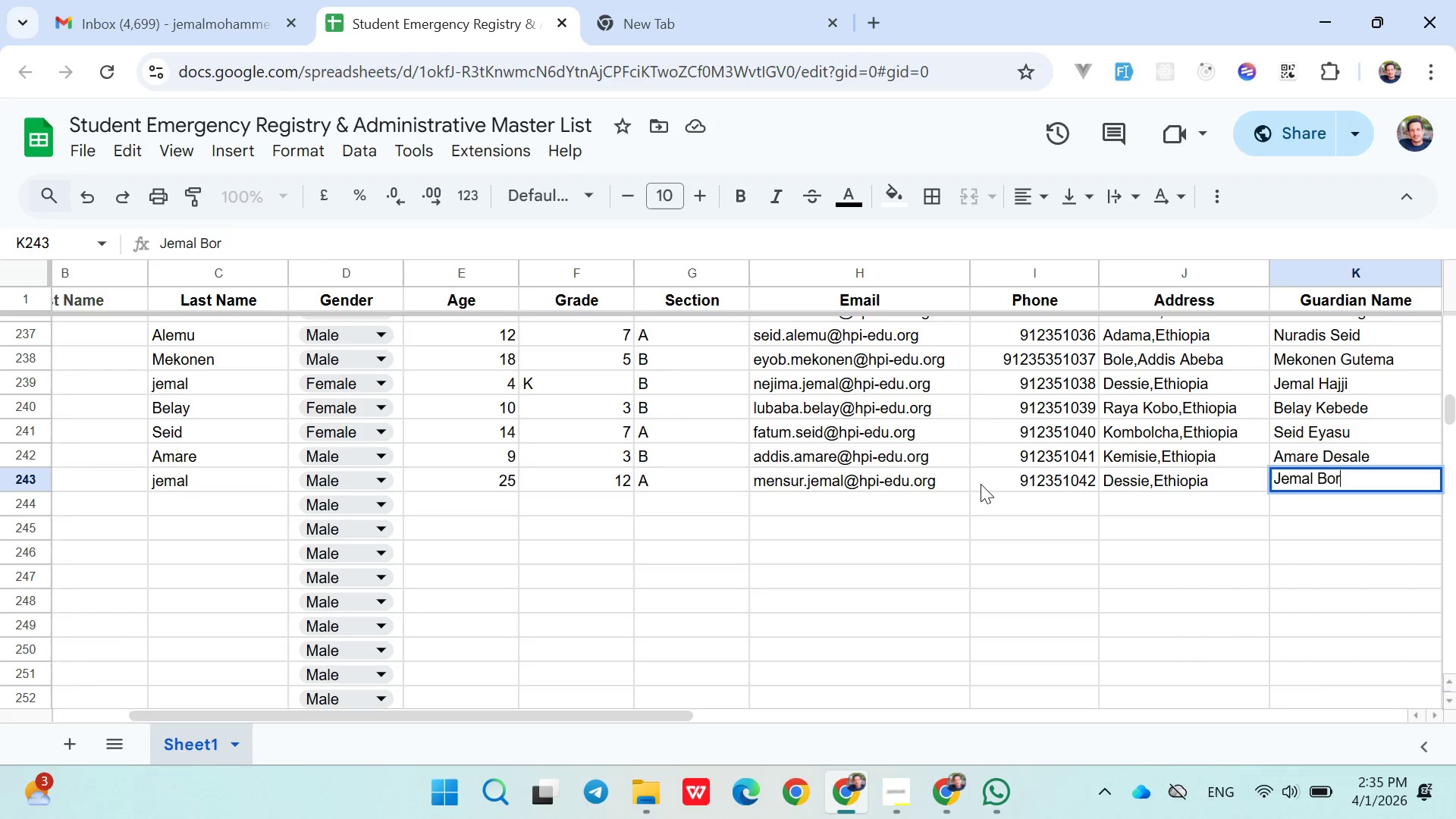 
key(ArrowRight)
 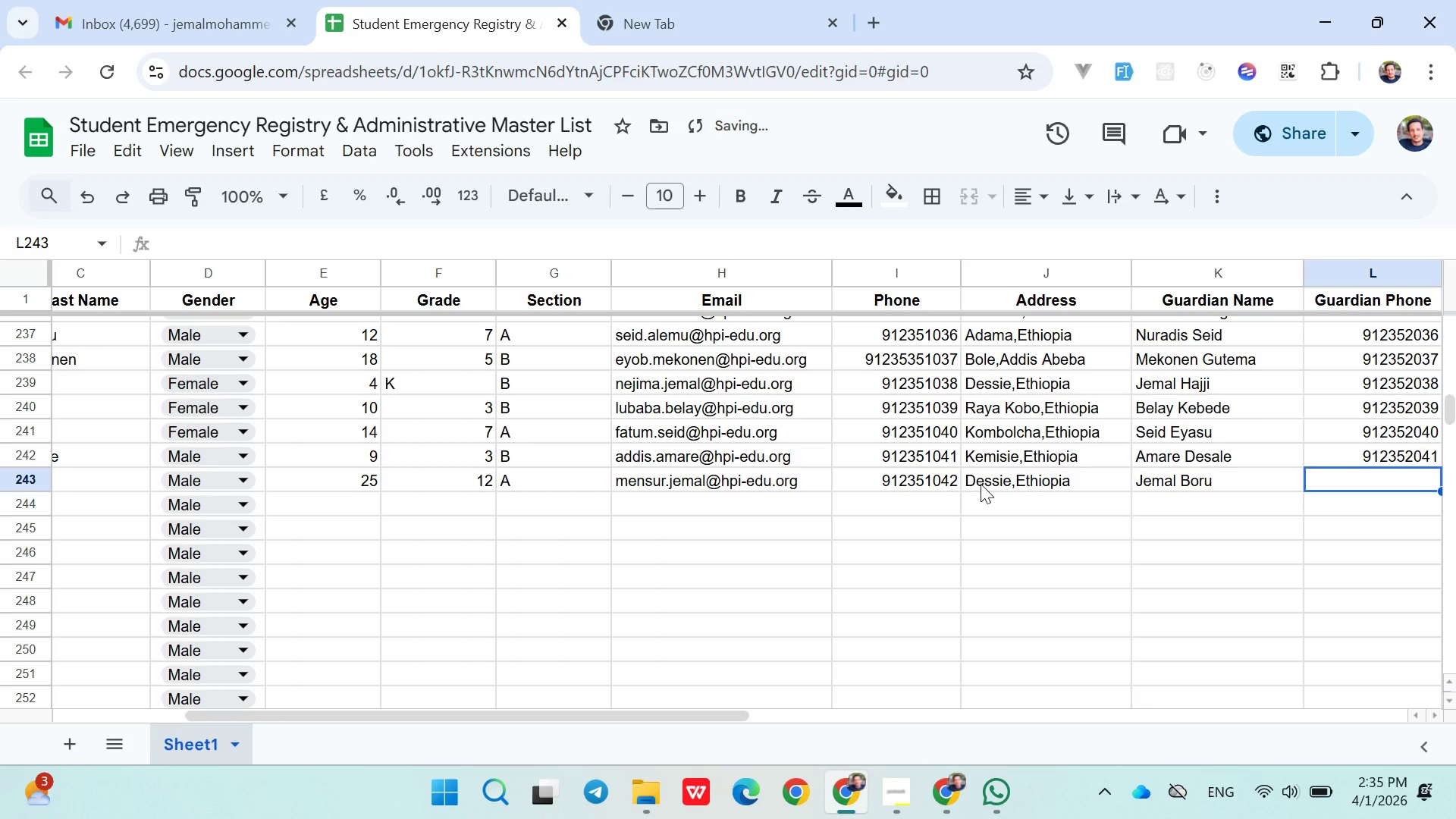 
type(0912352042)
 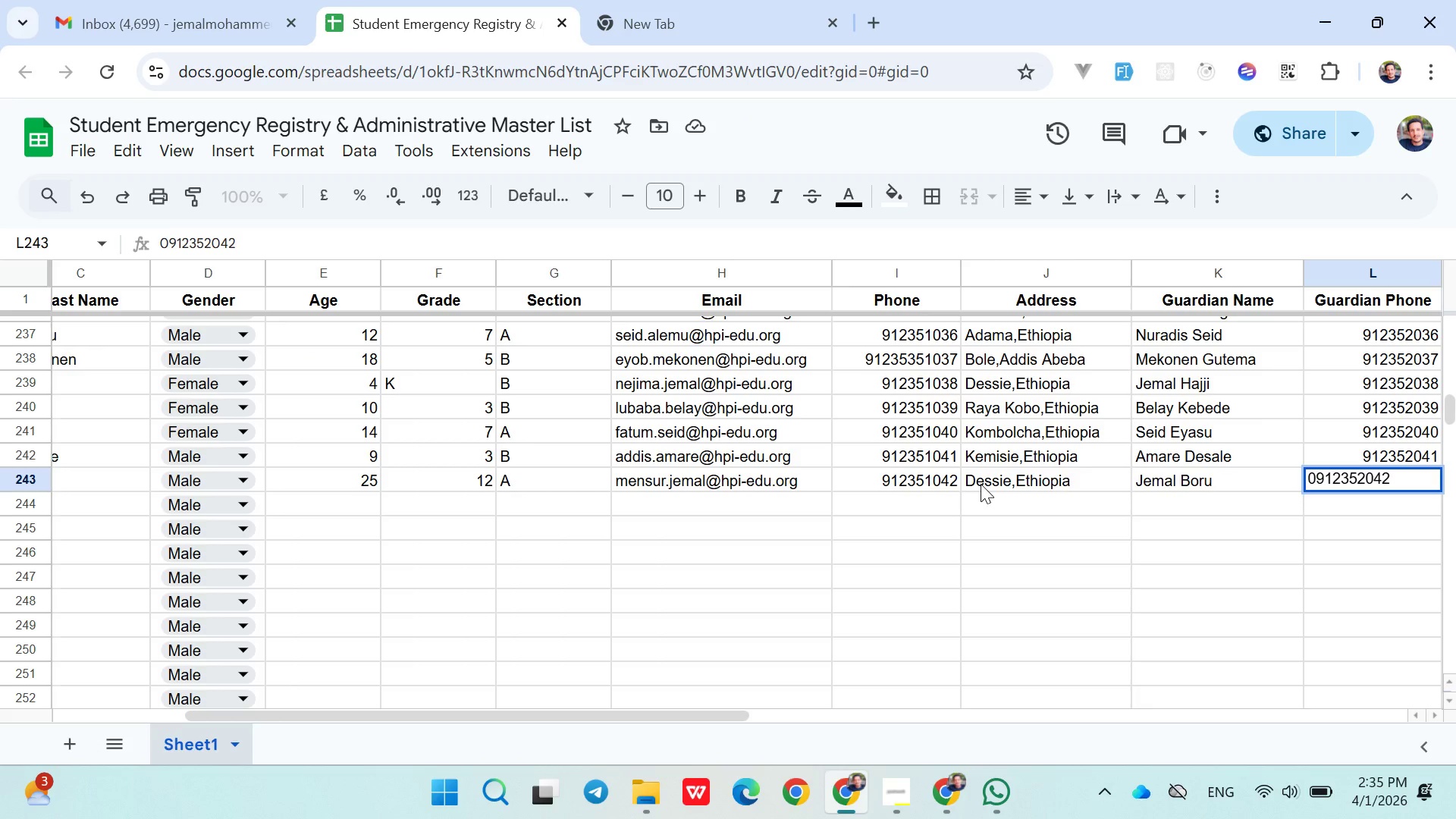 
key(ArrowDown)
 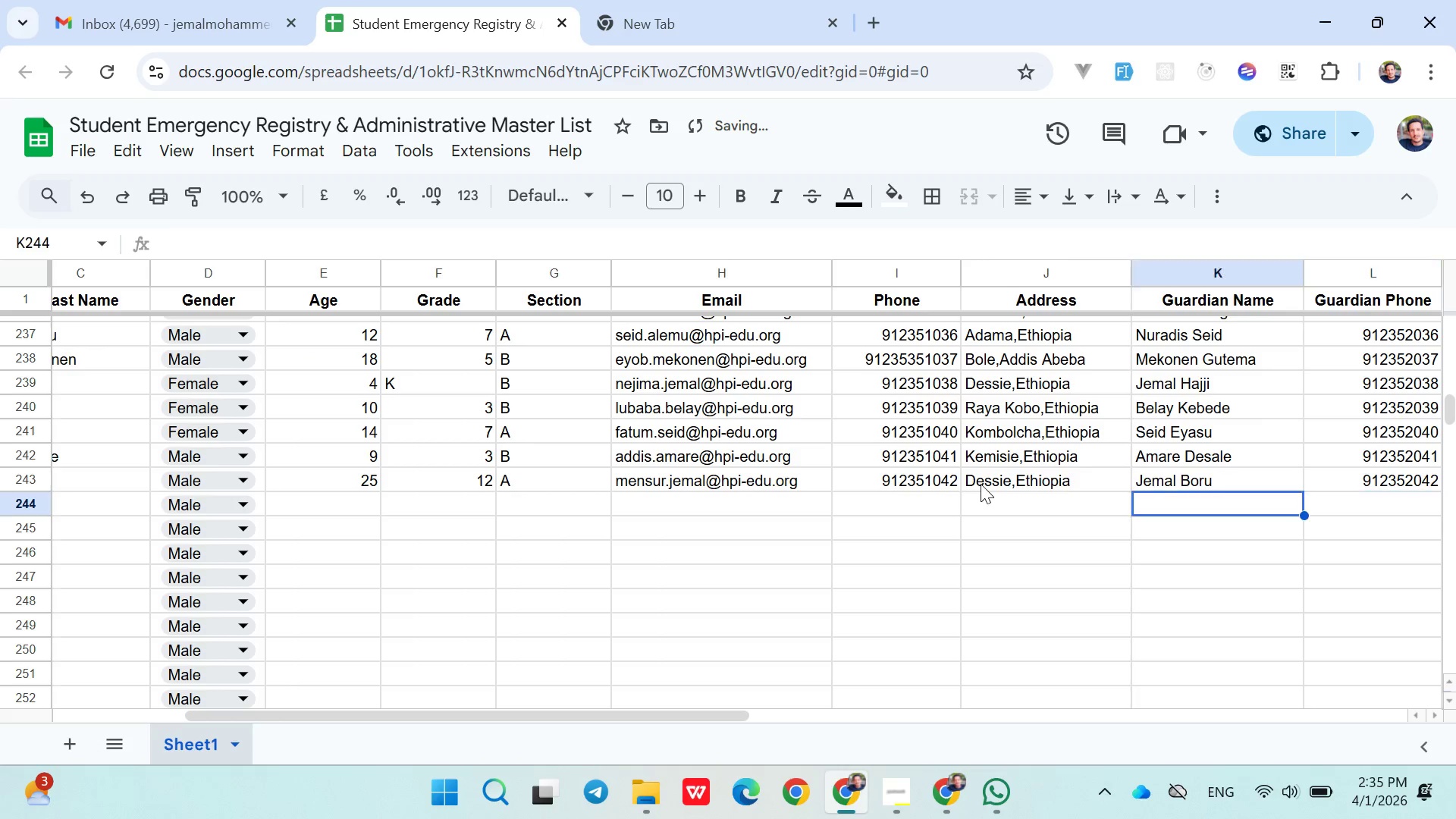 
hold_key(key=ArrowLeft, duration=0.98)
 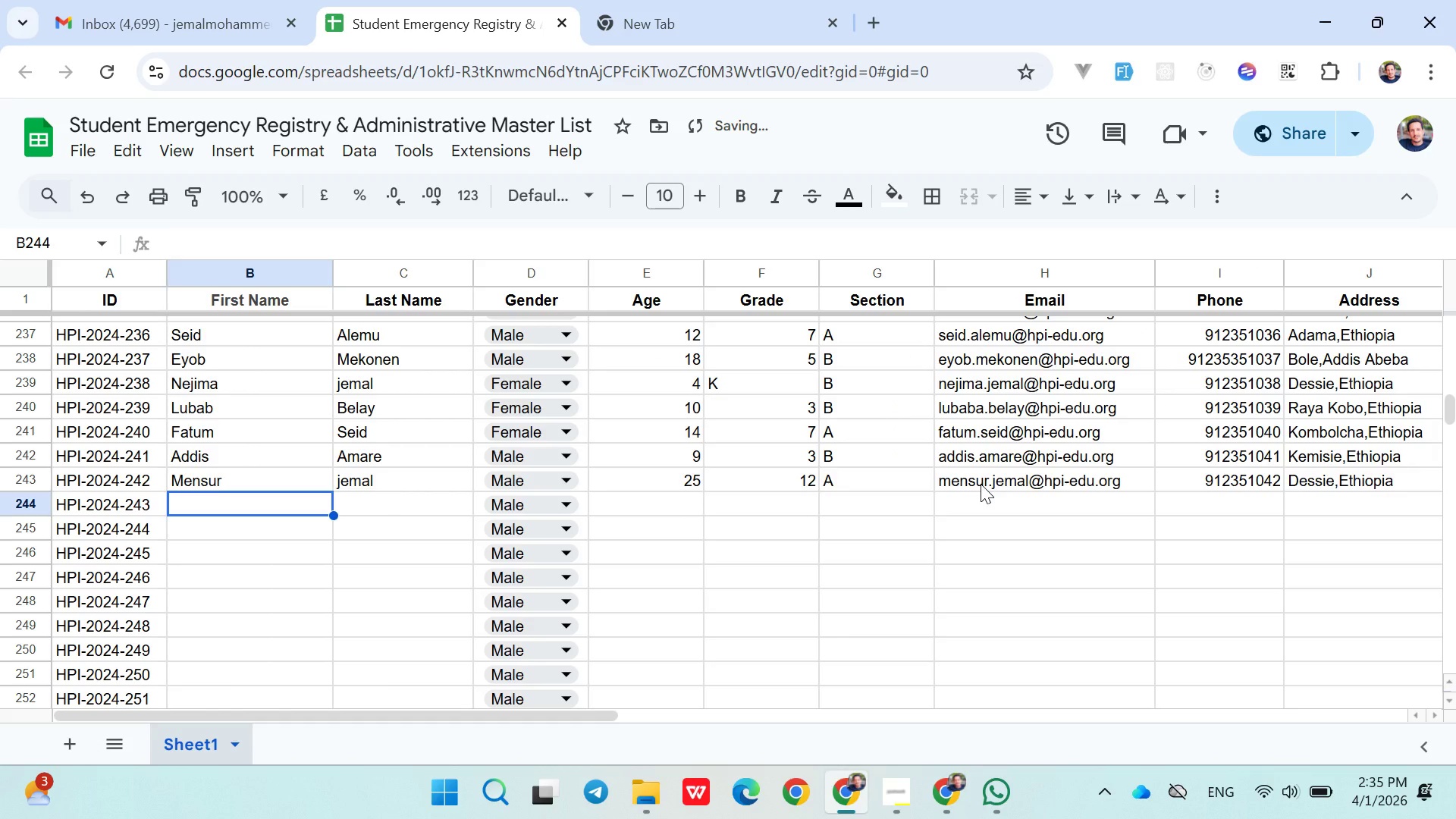 
key(ArrowRight)
 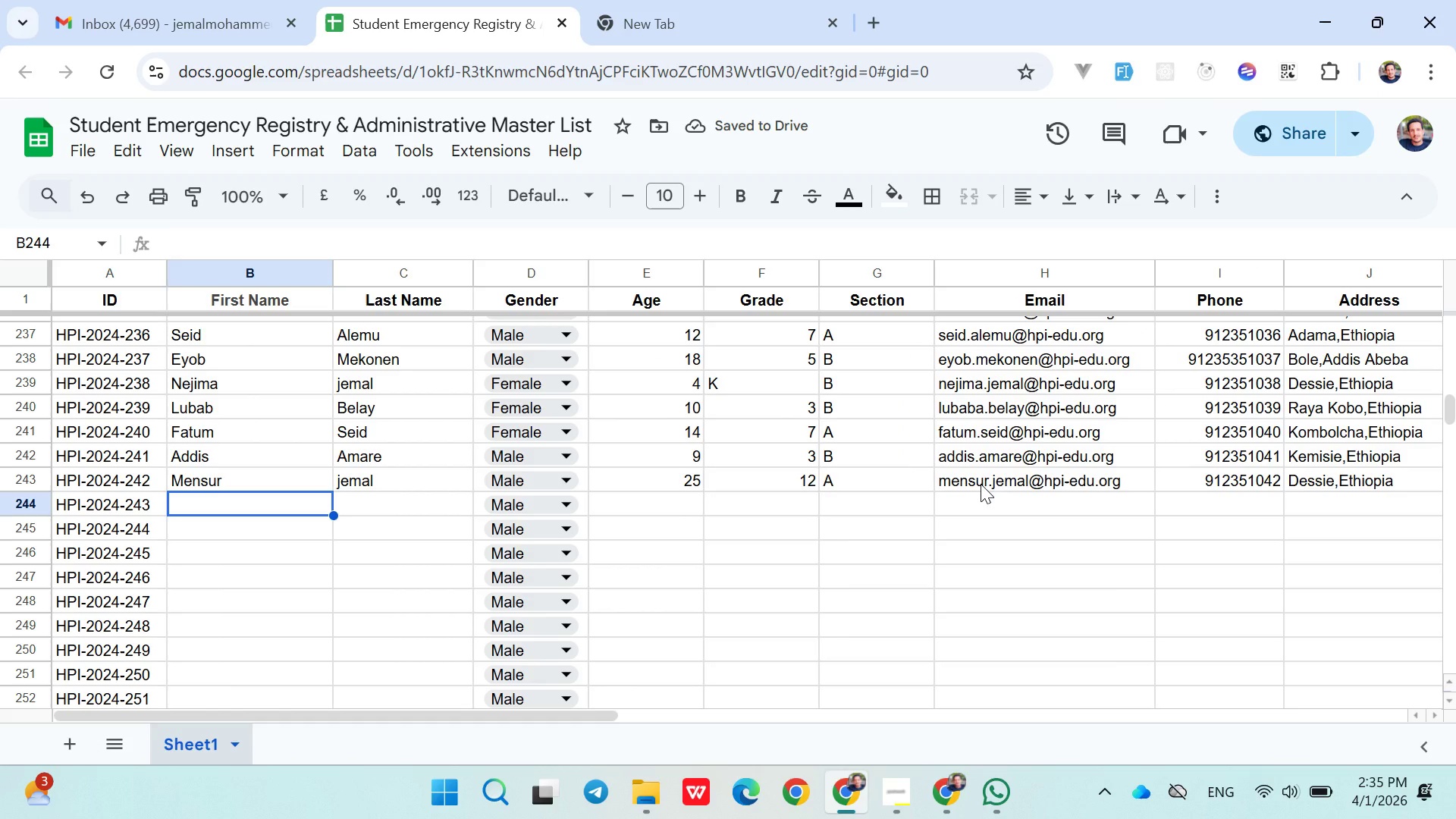 
type(Kidus)
 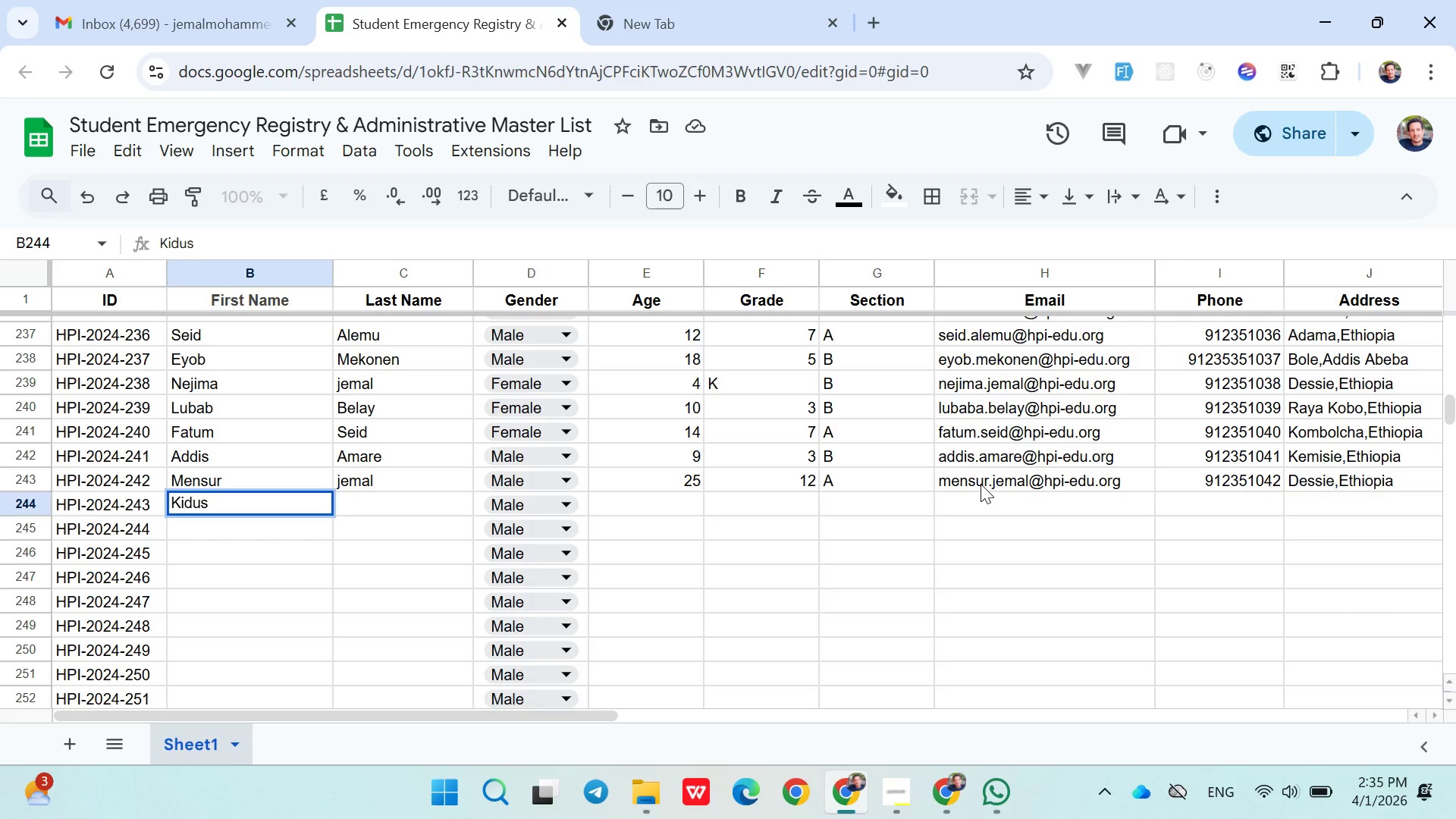 
key(ArrowRight)
 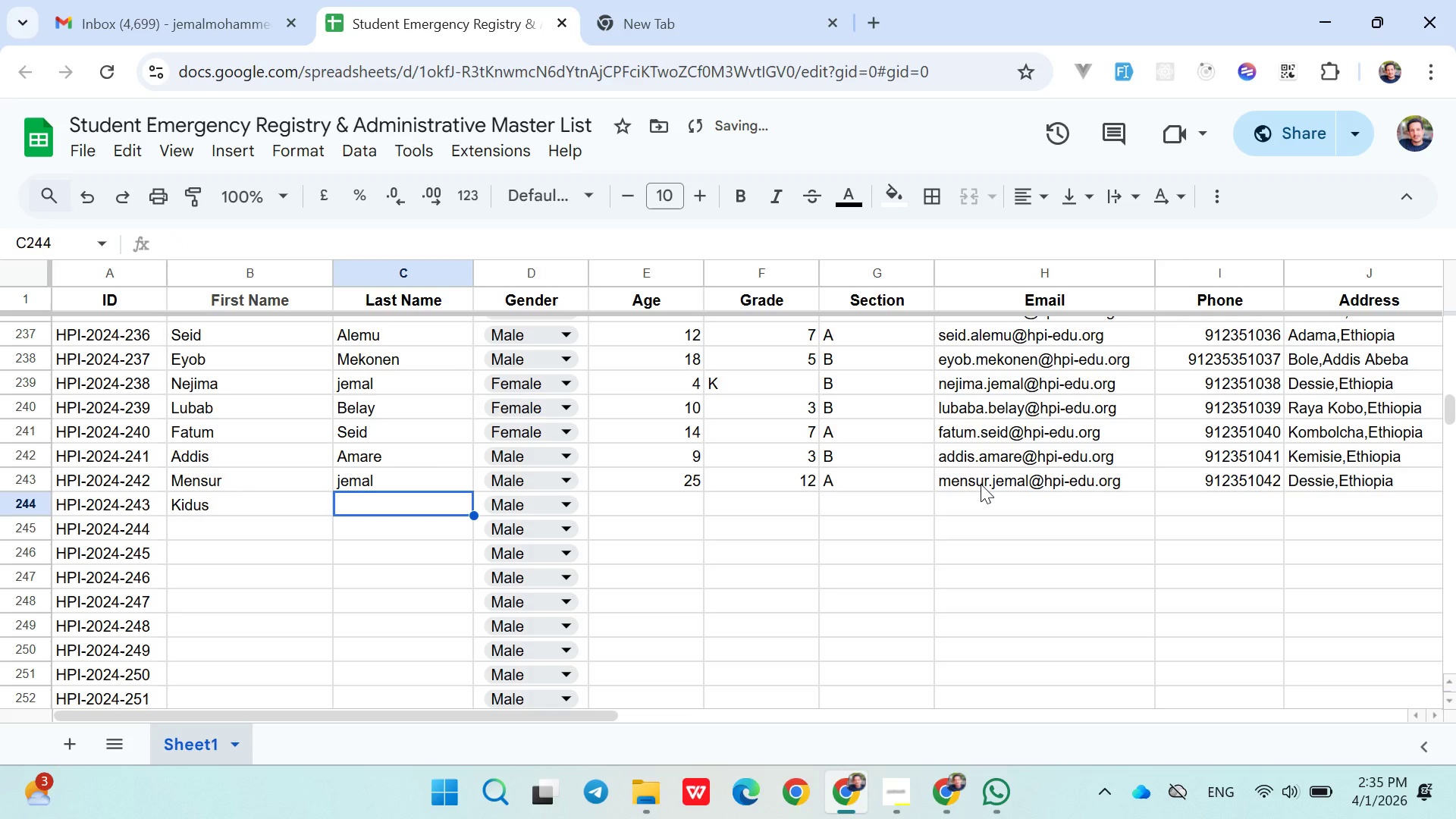 
type(Kebede)
 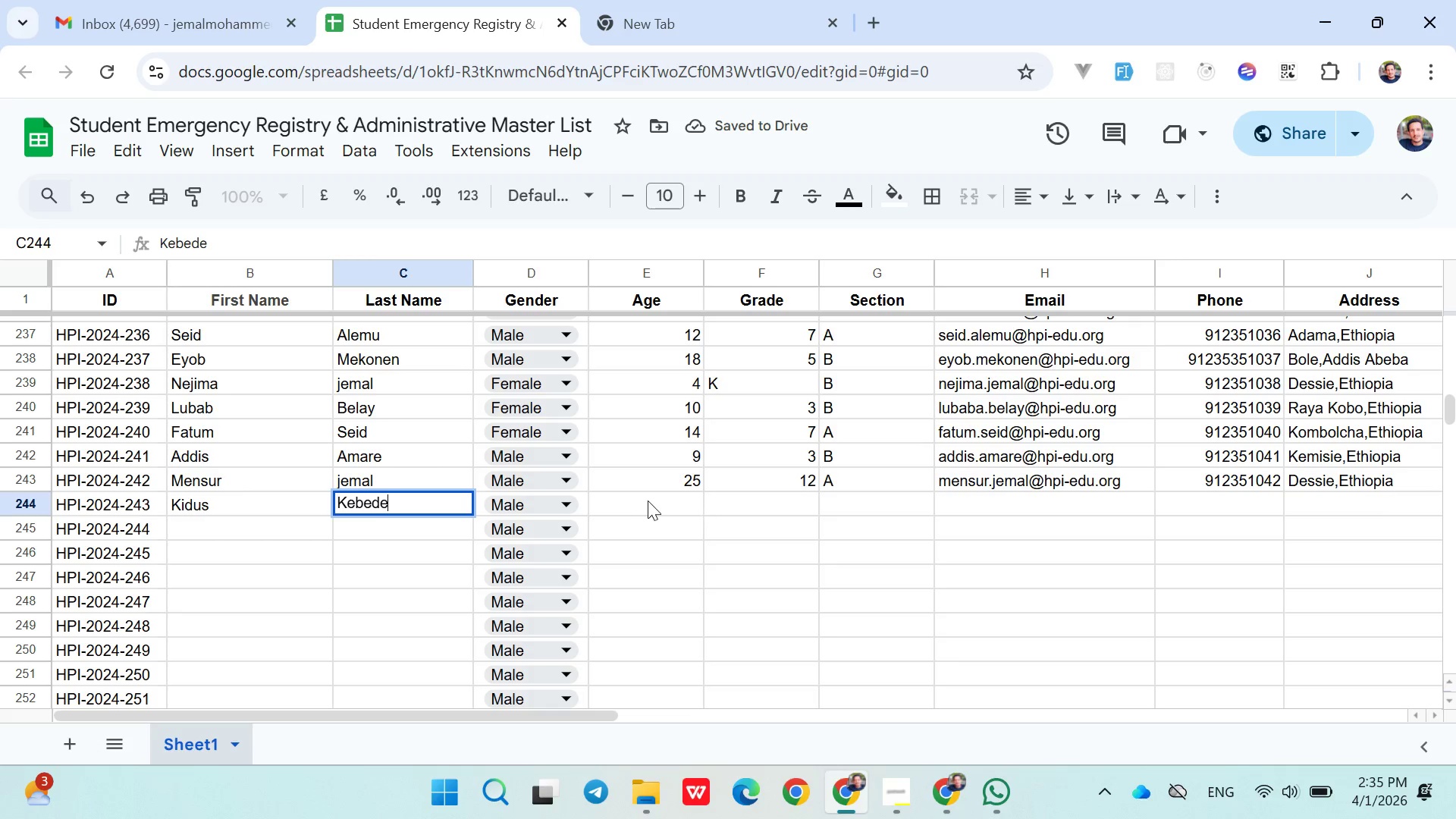 
left_click([642, 500])
 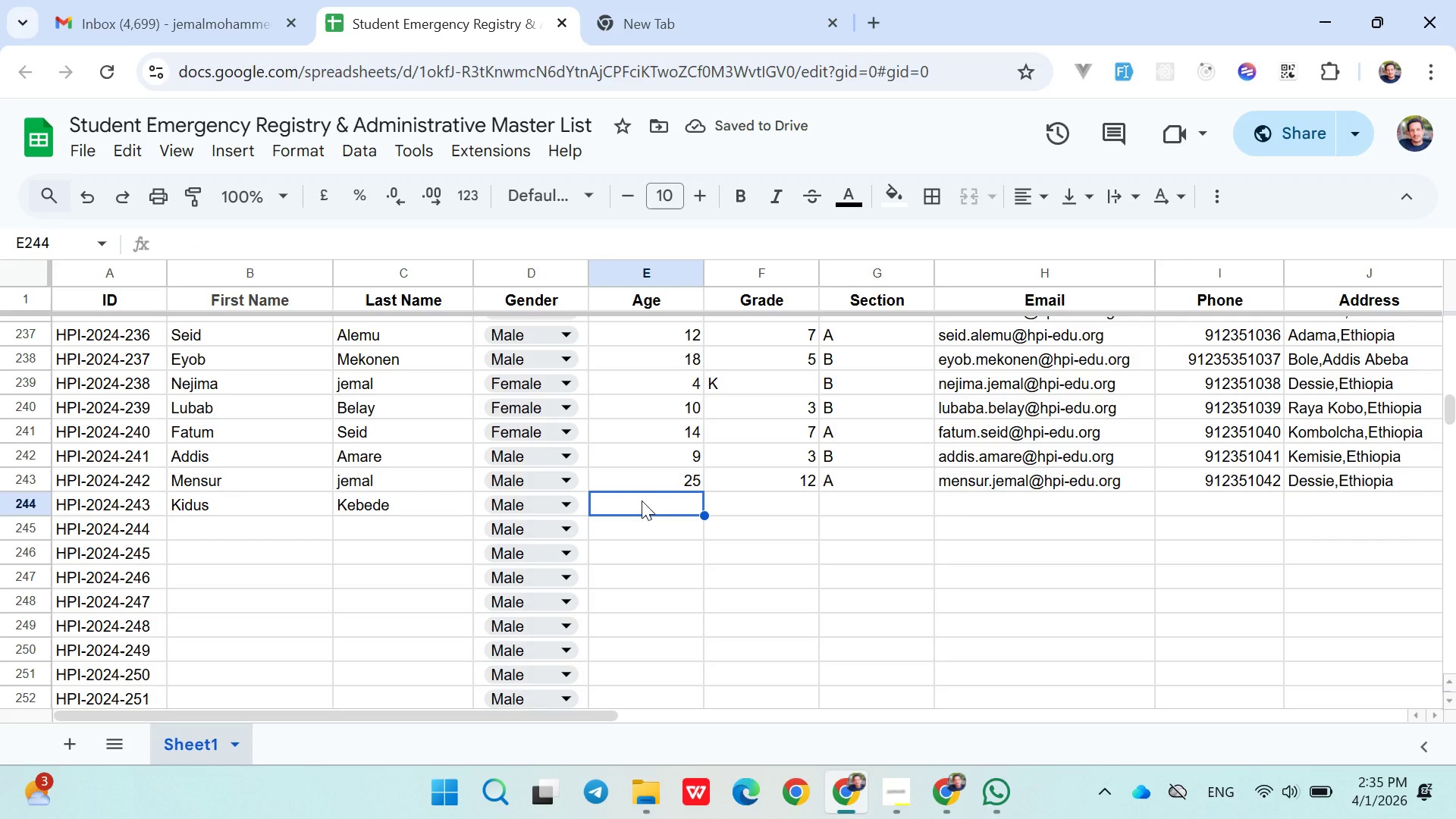 
type(10)
 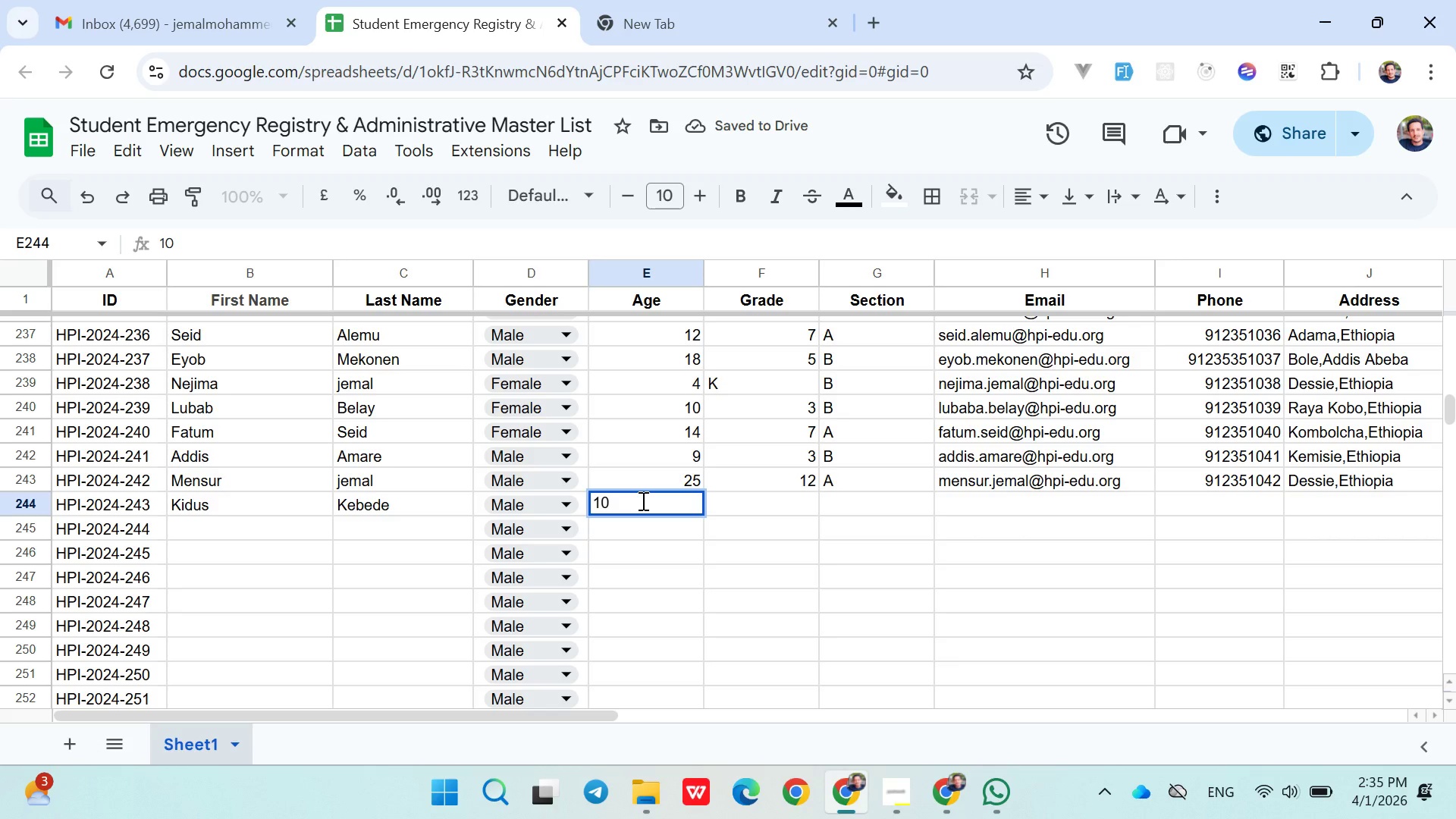 
key(ArrowRight)
 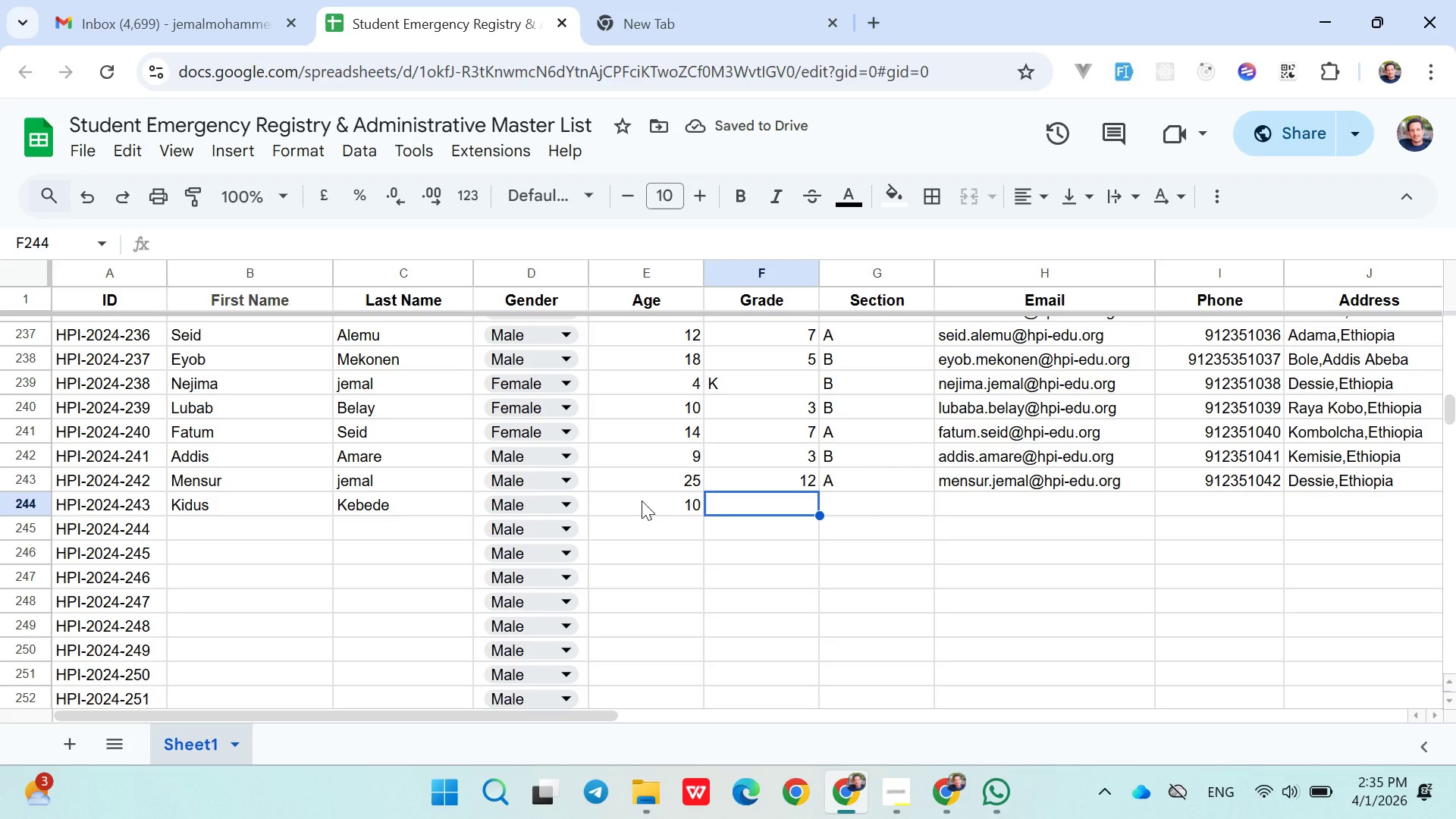 
wait(6.47)
 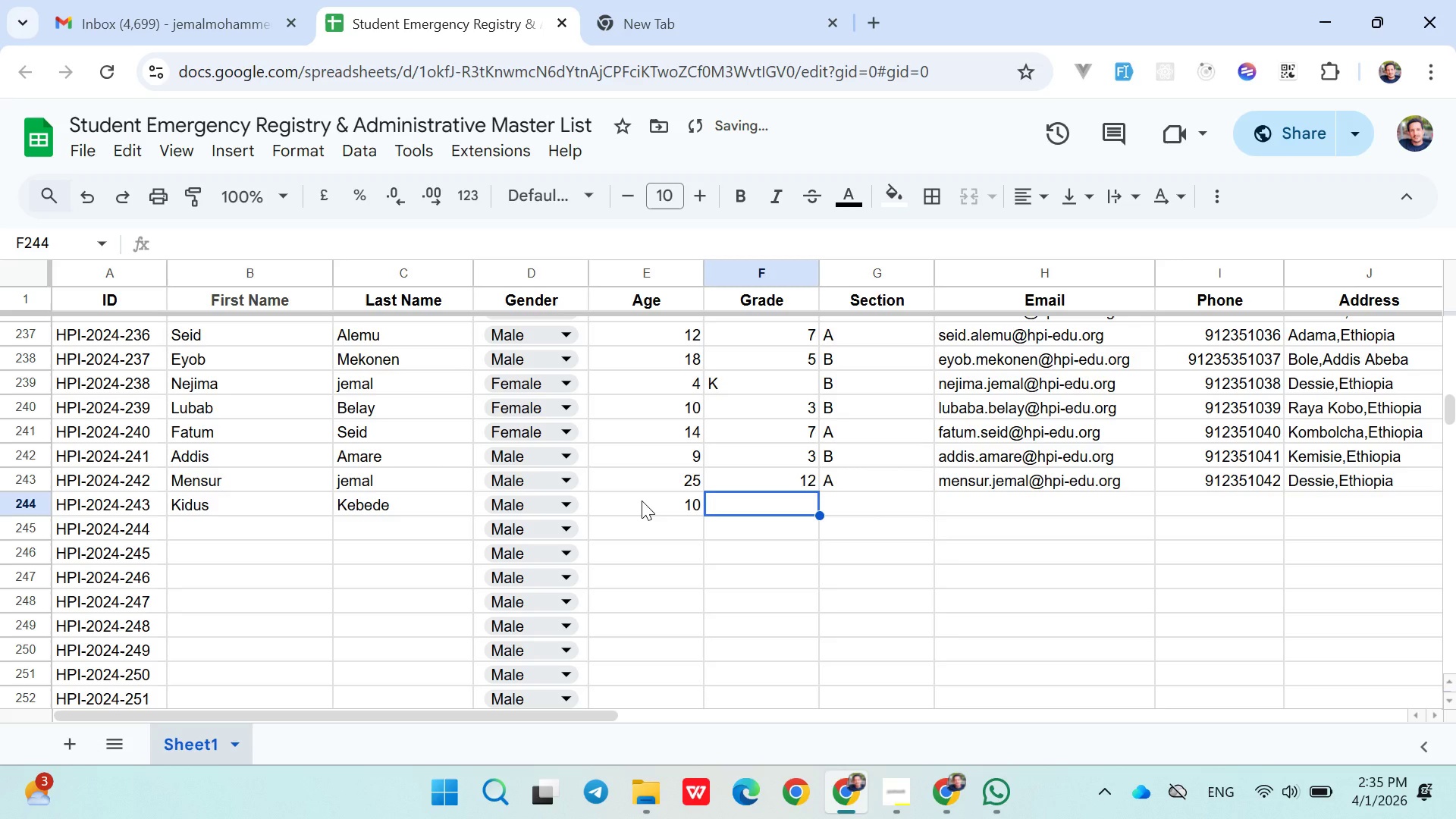 
key(4)
 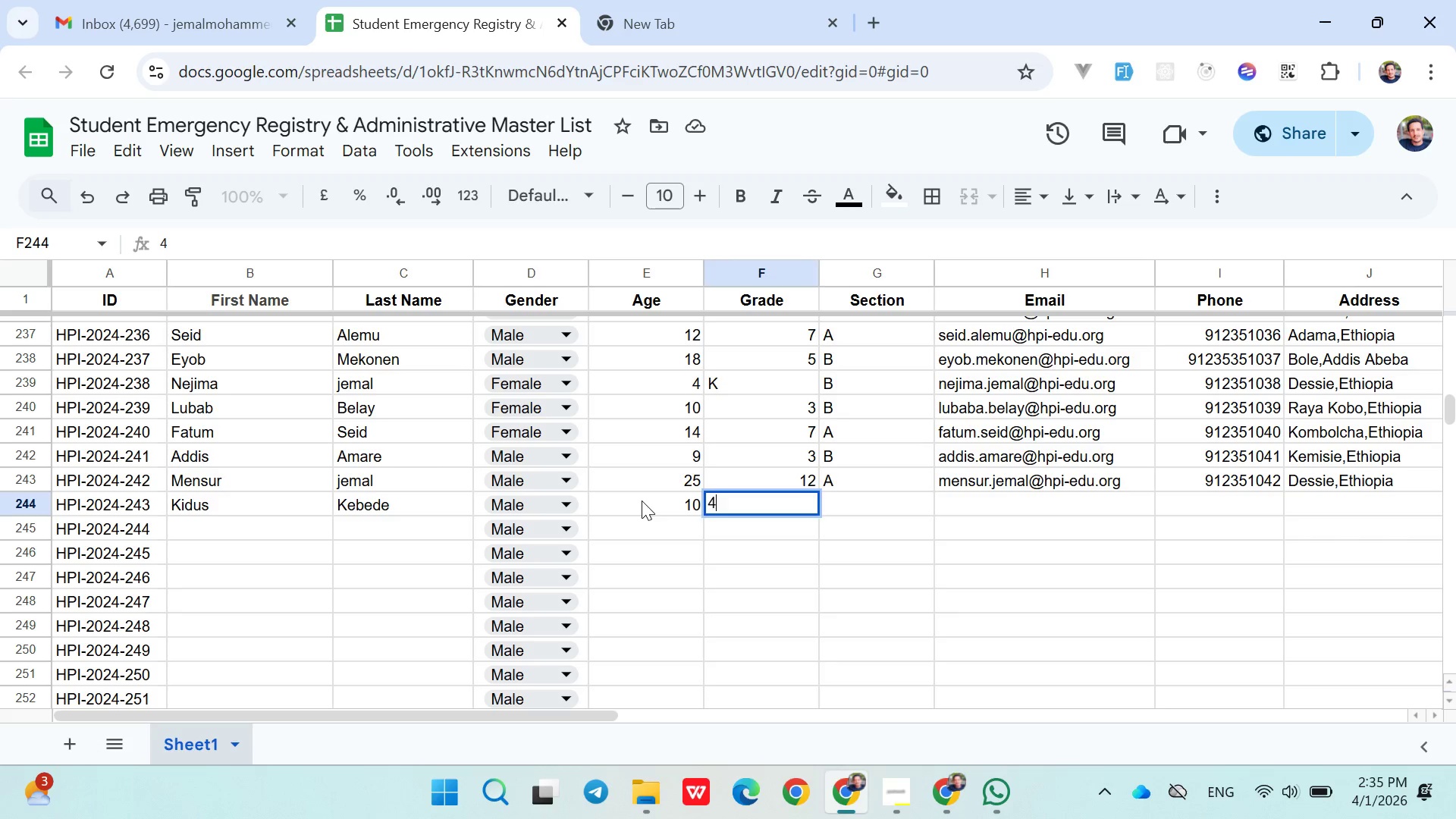 
key(ArrowRight)
 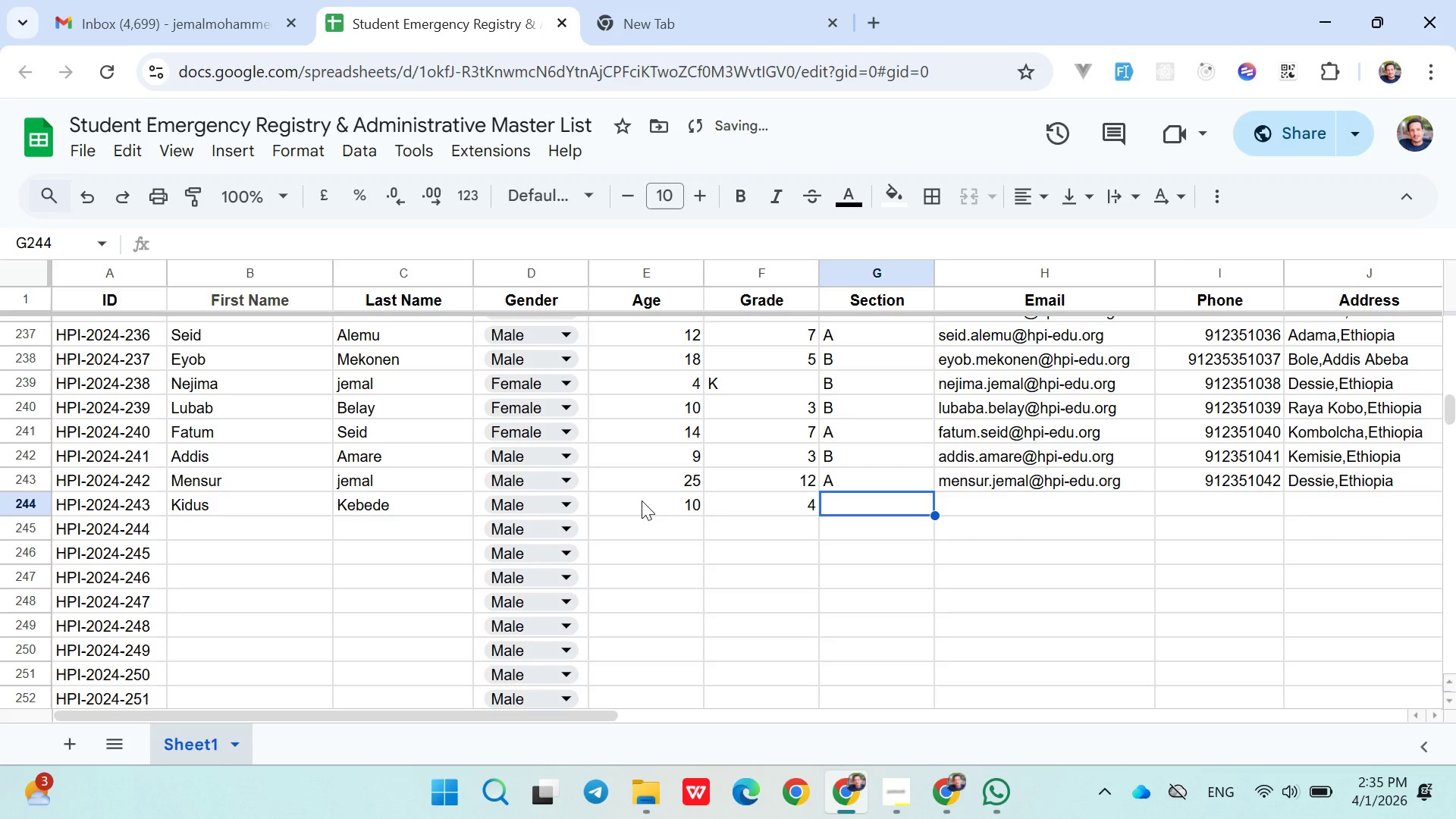 
key(Shift+B)
 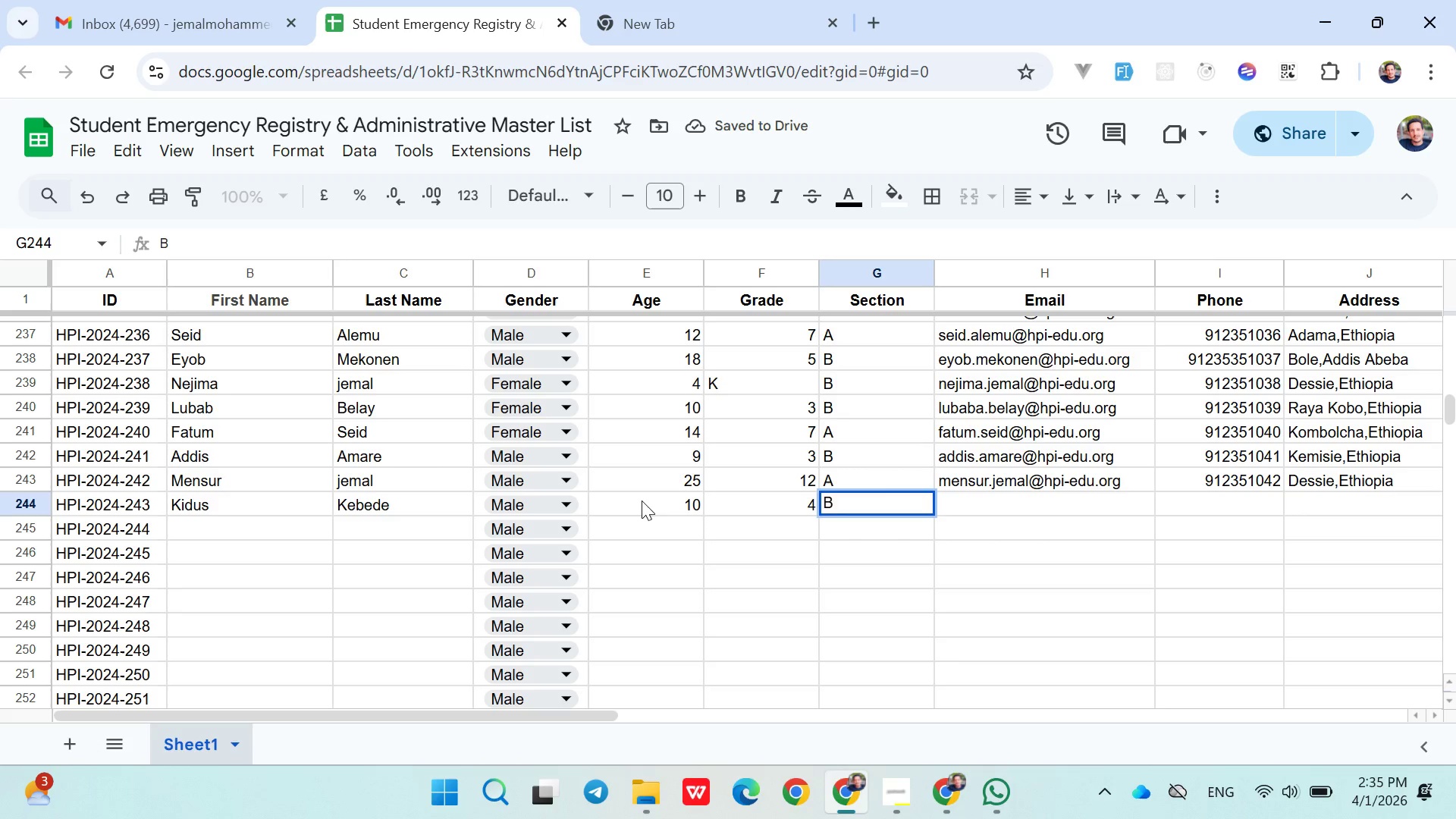 
key(ArrowRight)
 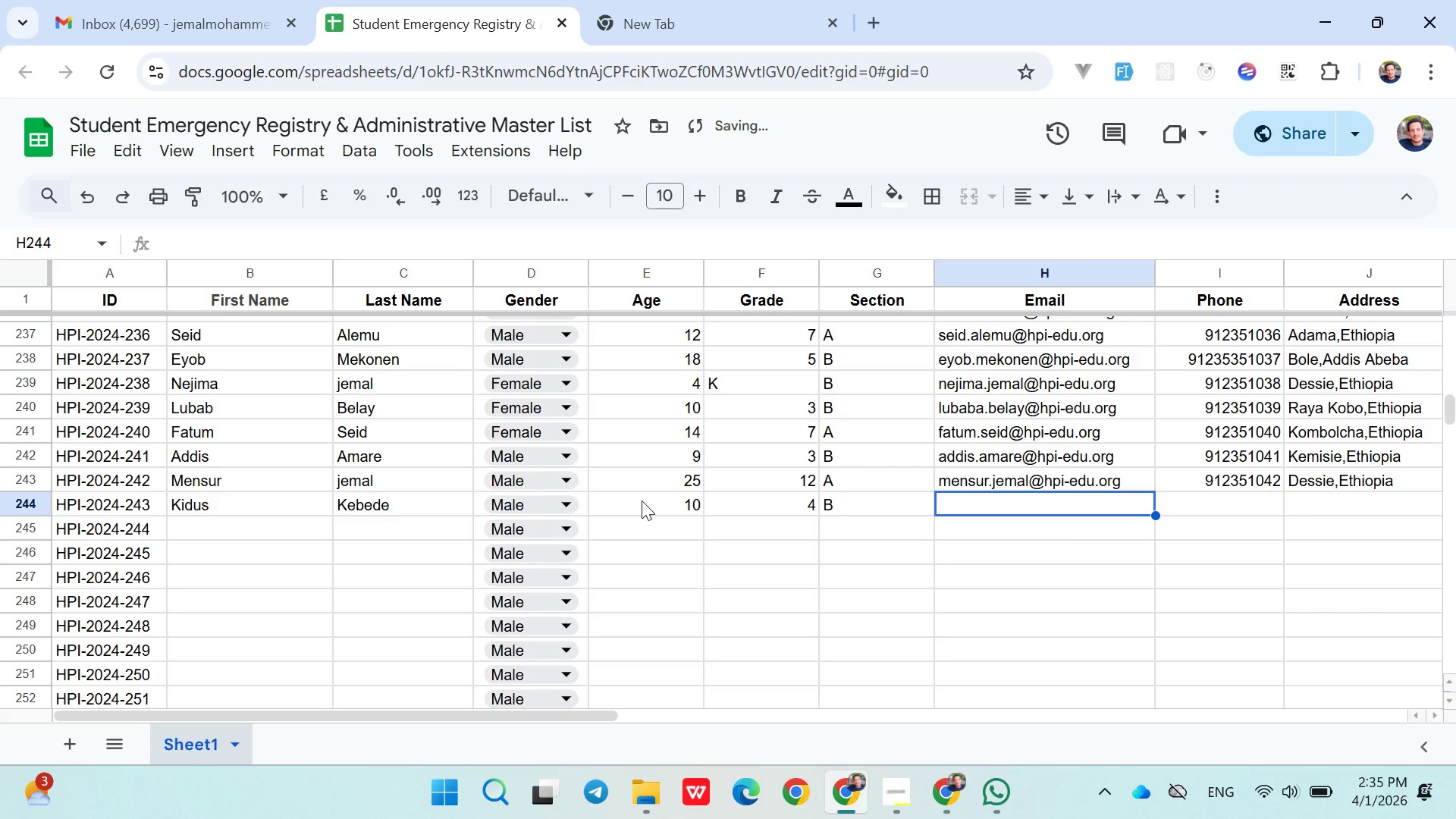 
type(kidus.kebede@hpi-edu.org)
 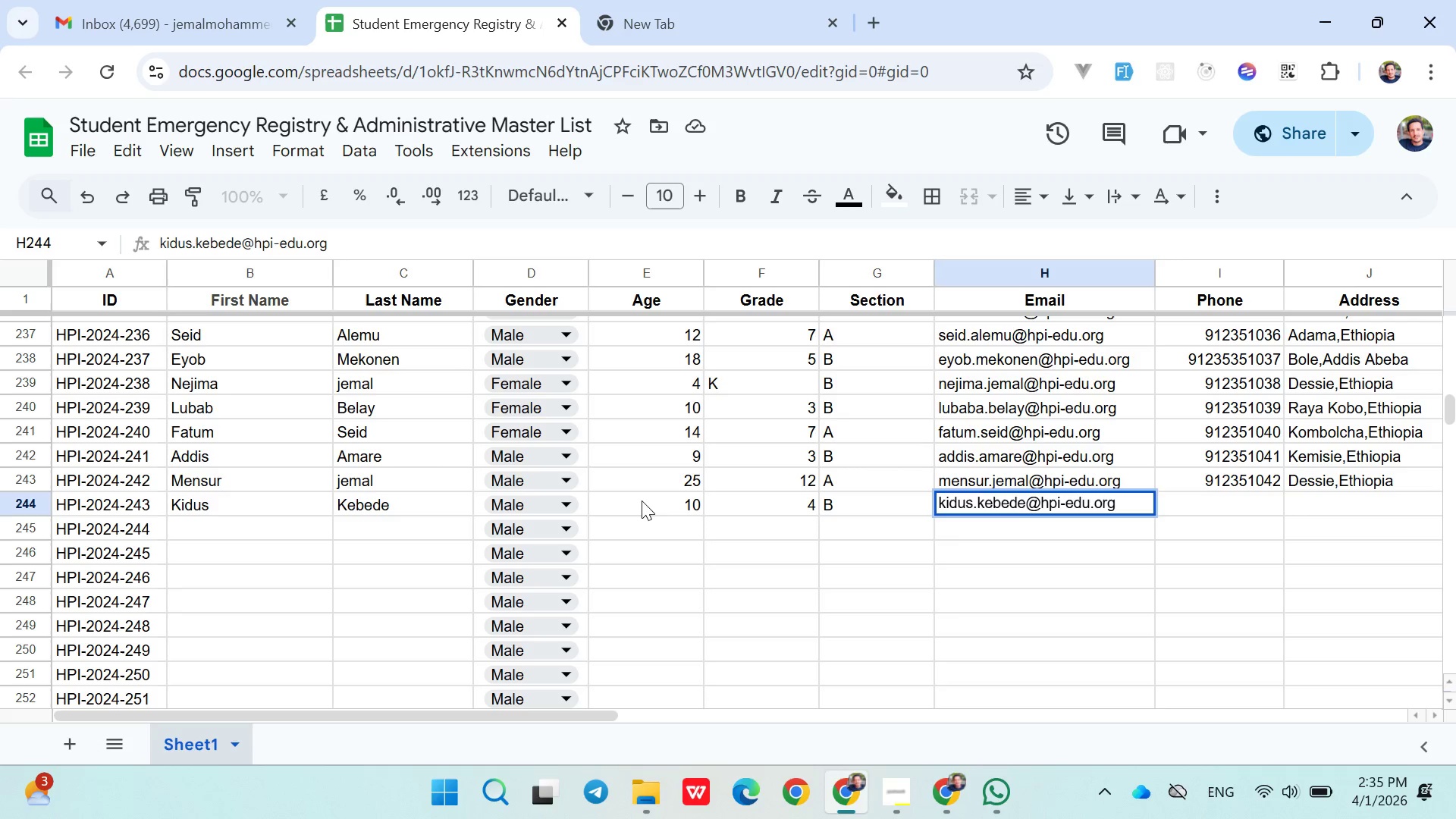 
key(ArrowRight)
 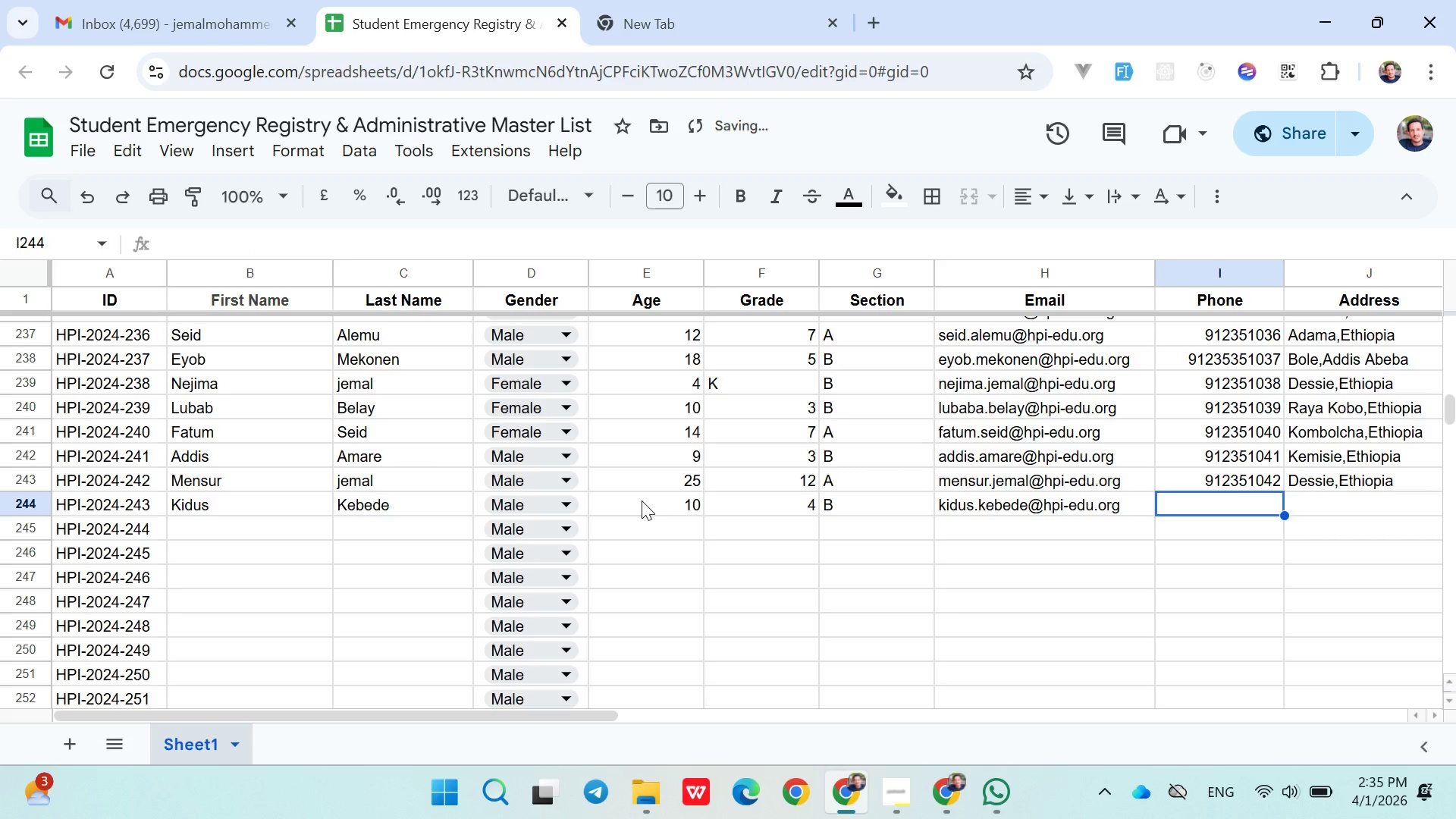 
type(091235)
 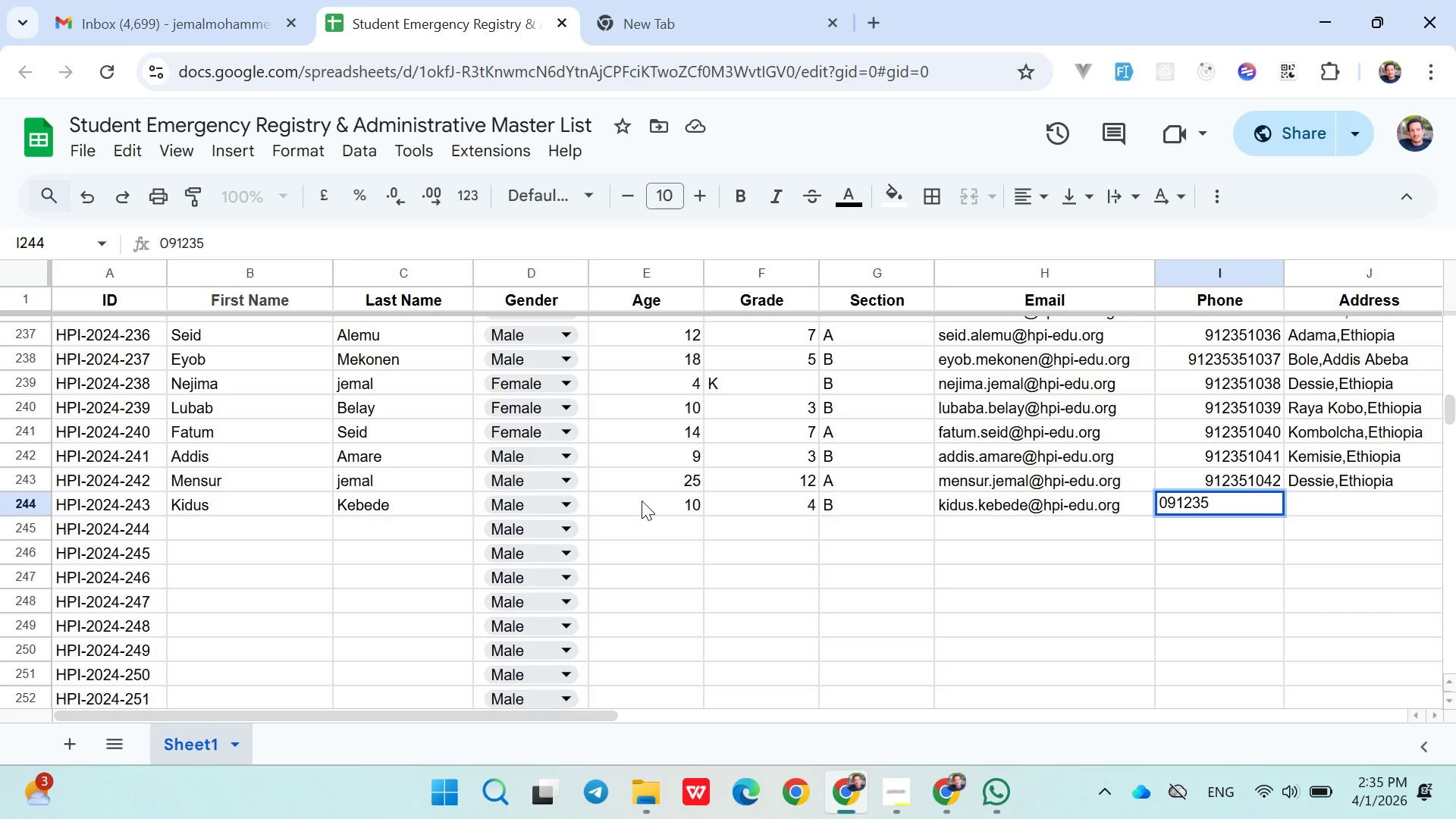 
wait(9.02)
 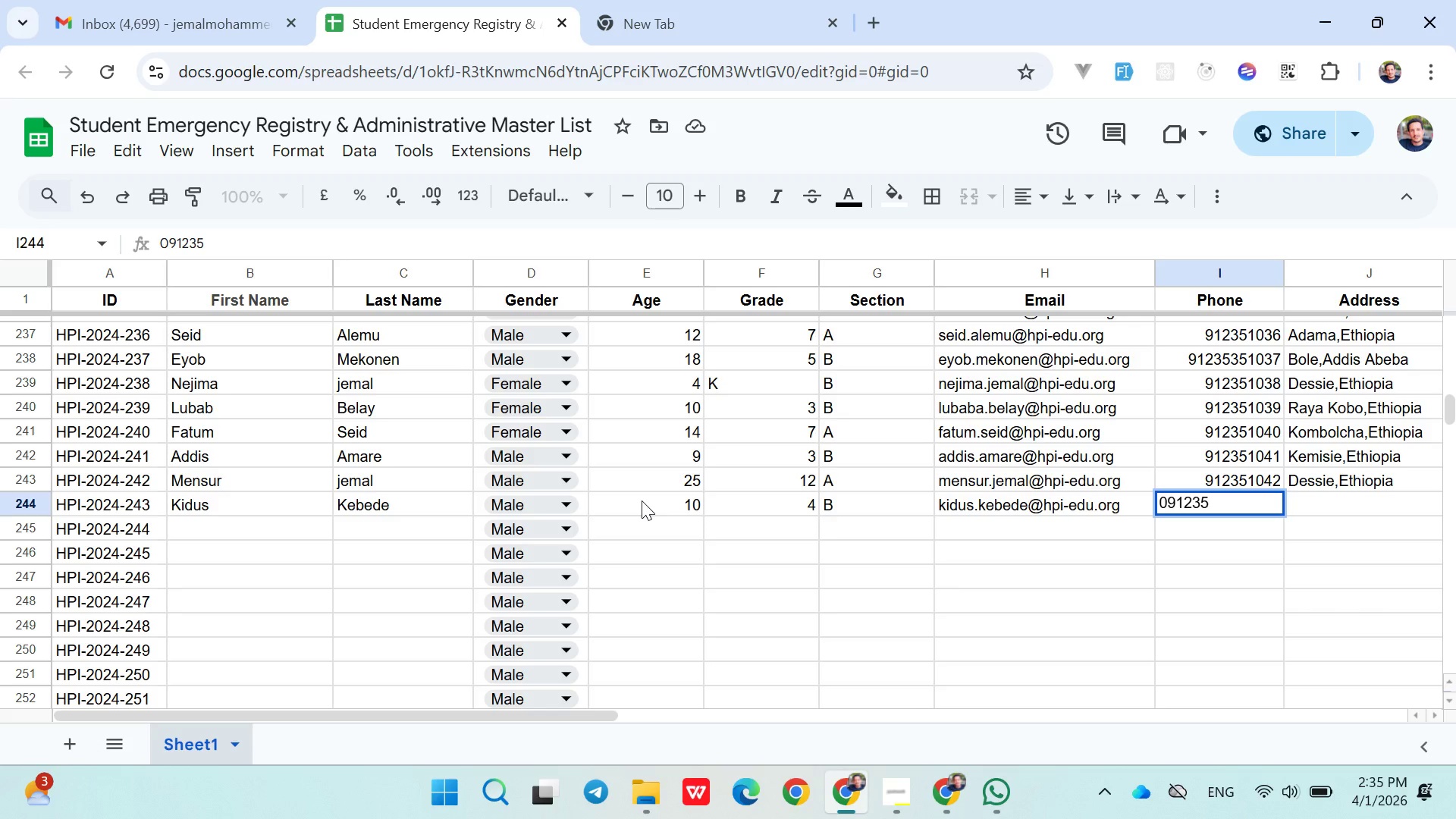 
type(1043)
 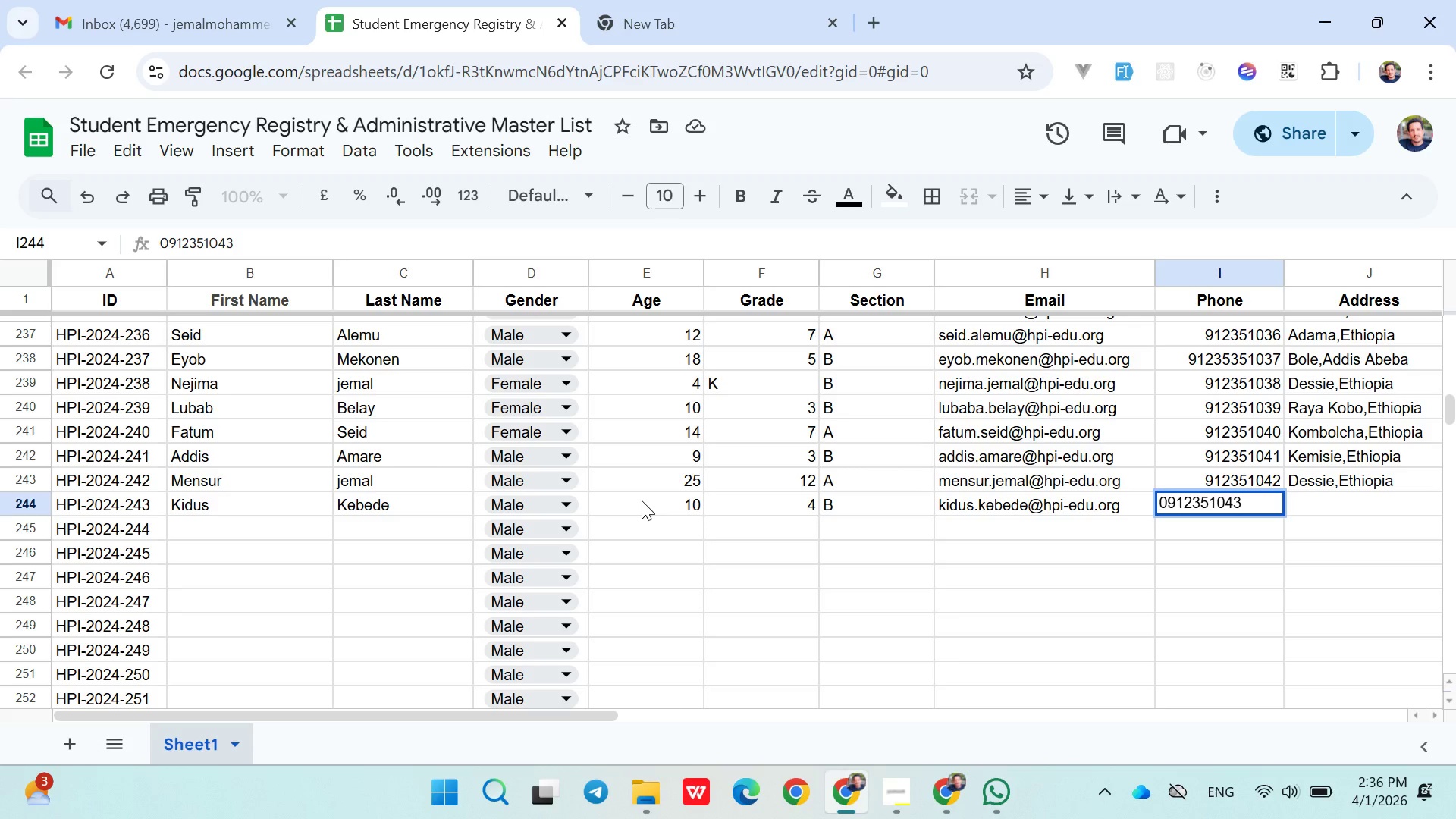 
key(ArrowRight)
 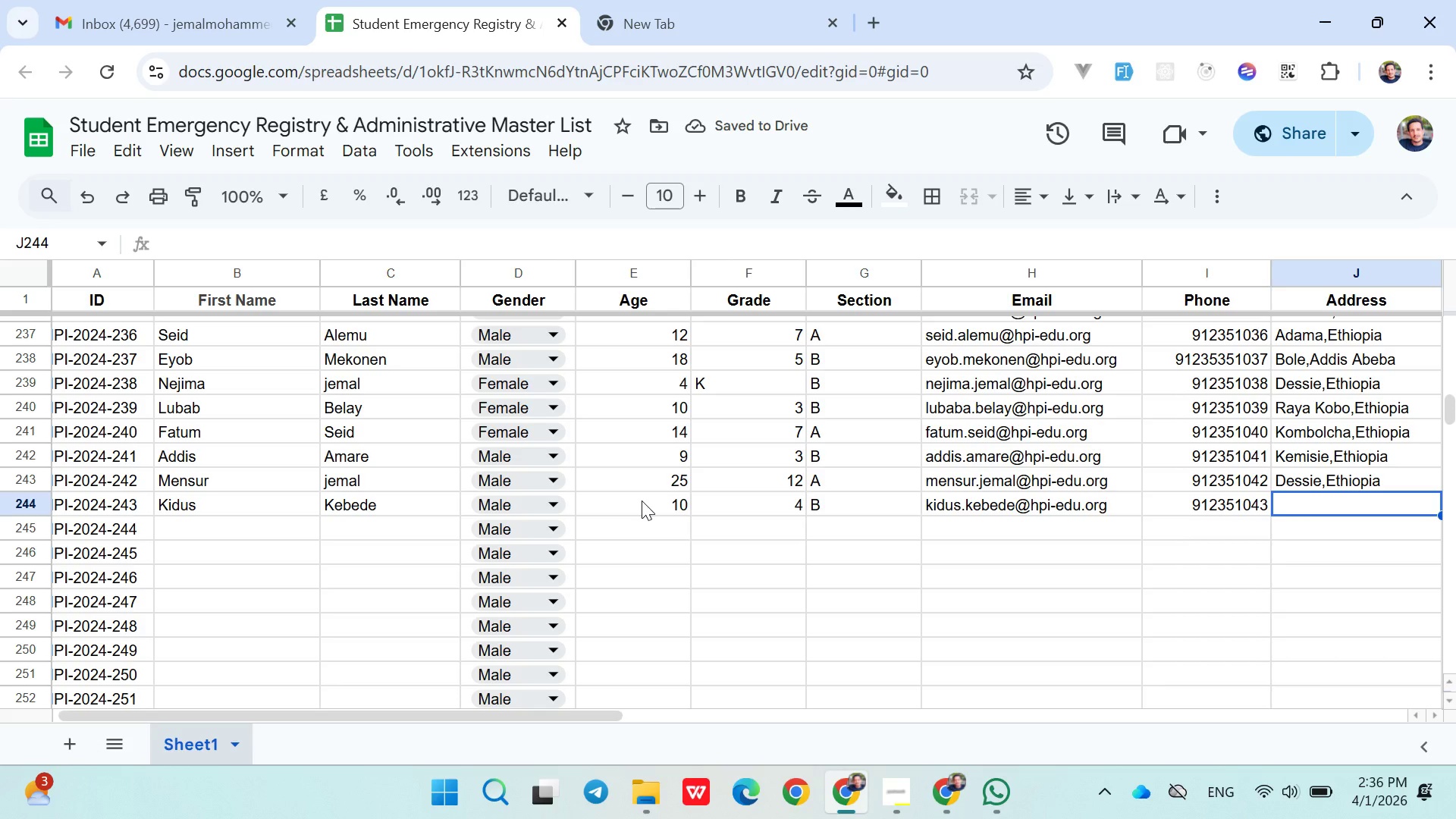 
wait(5.14)
 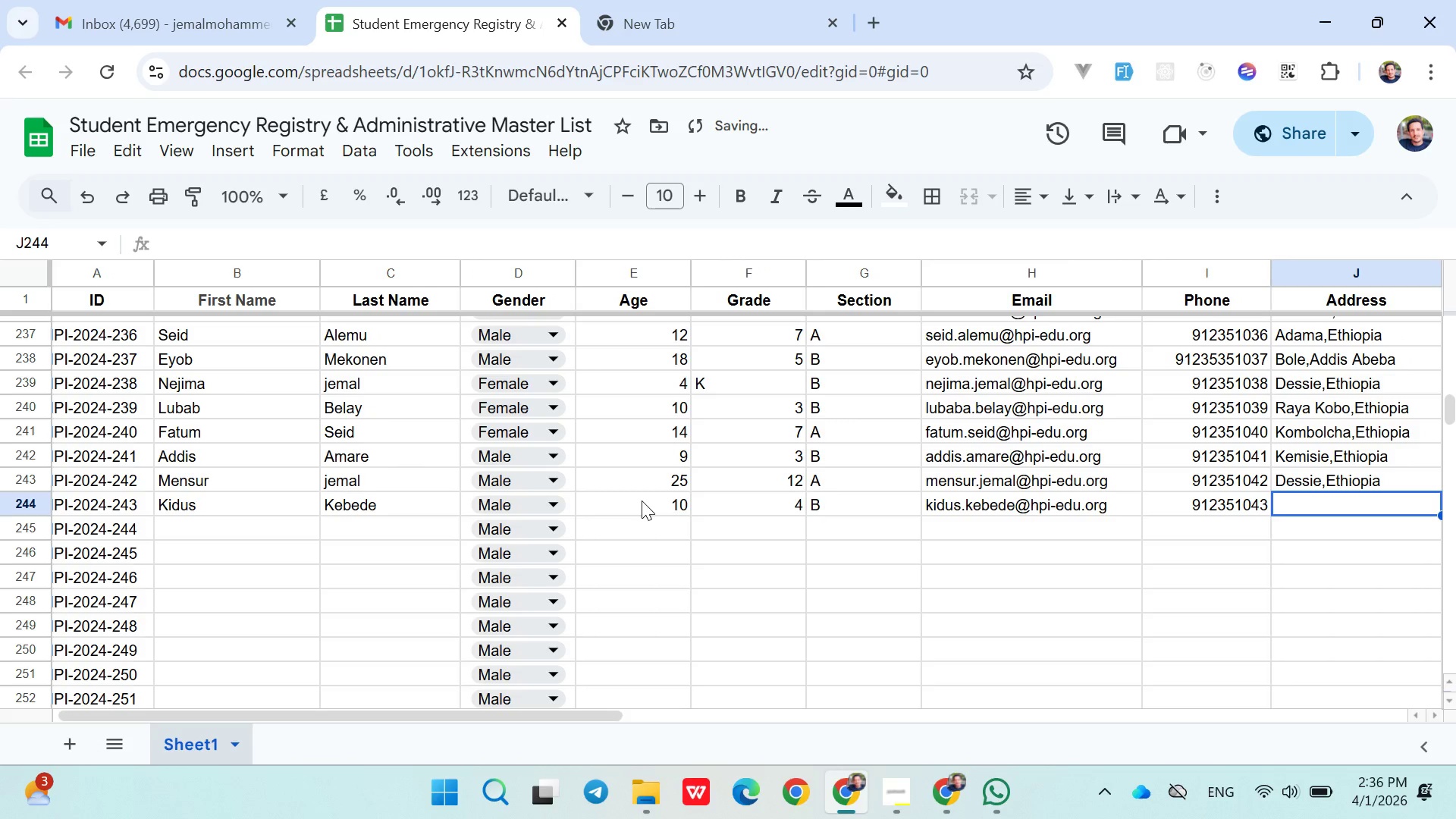 
type(Hemen D)
key(Backspace)
type(Bedada)
 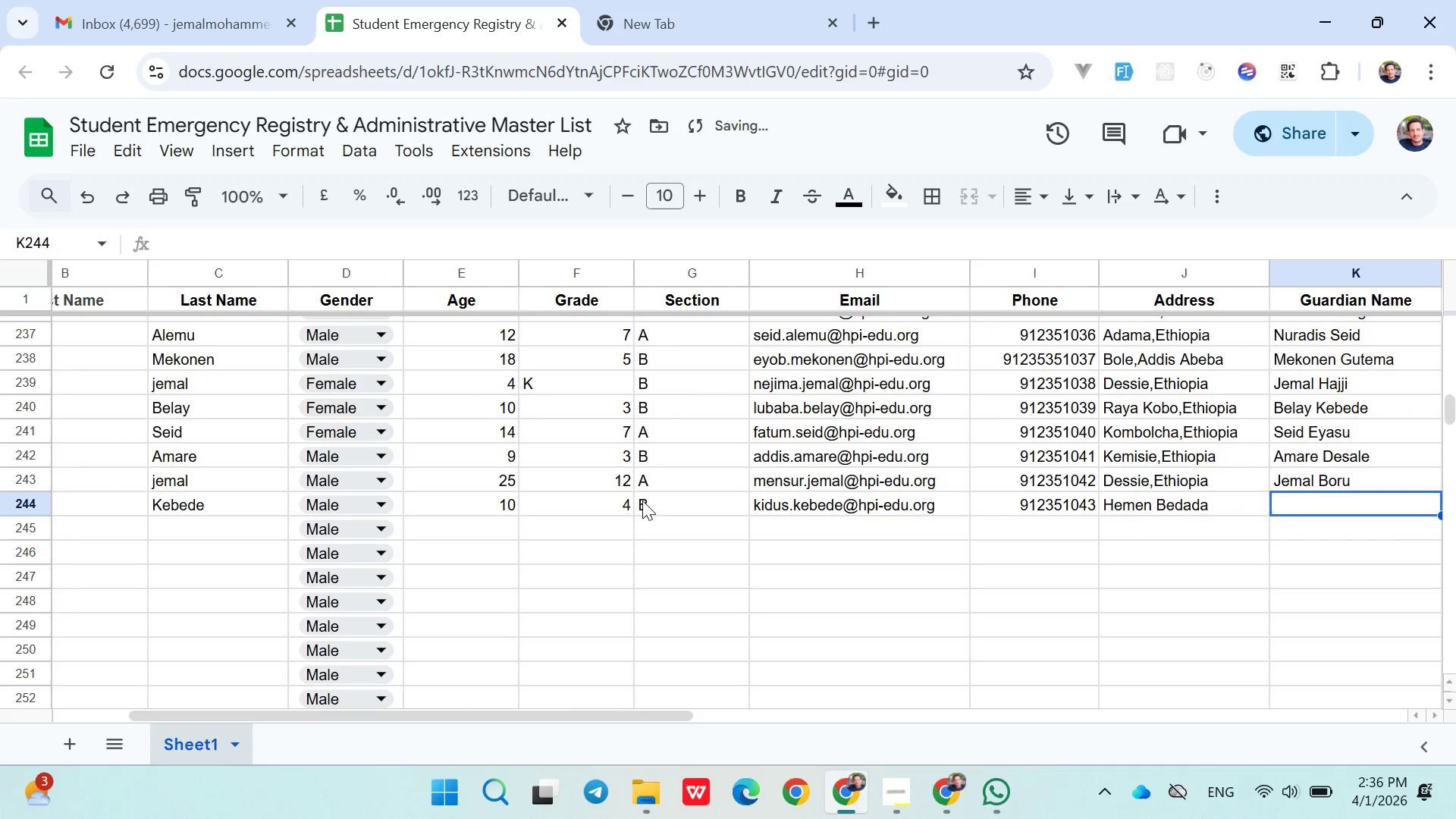 
 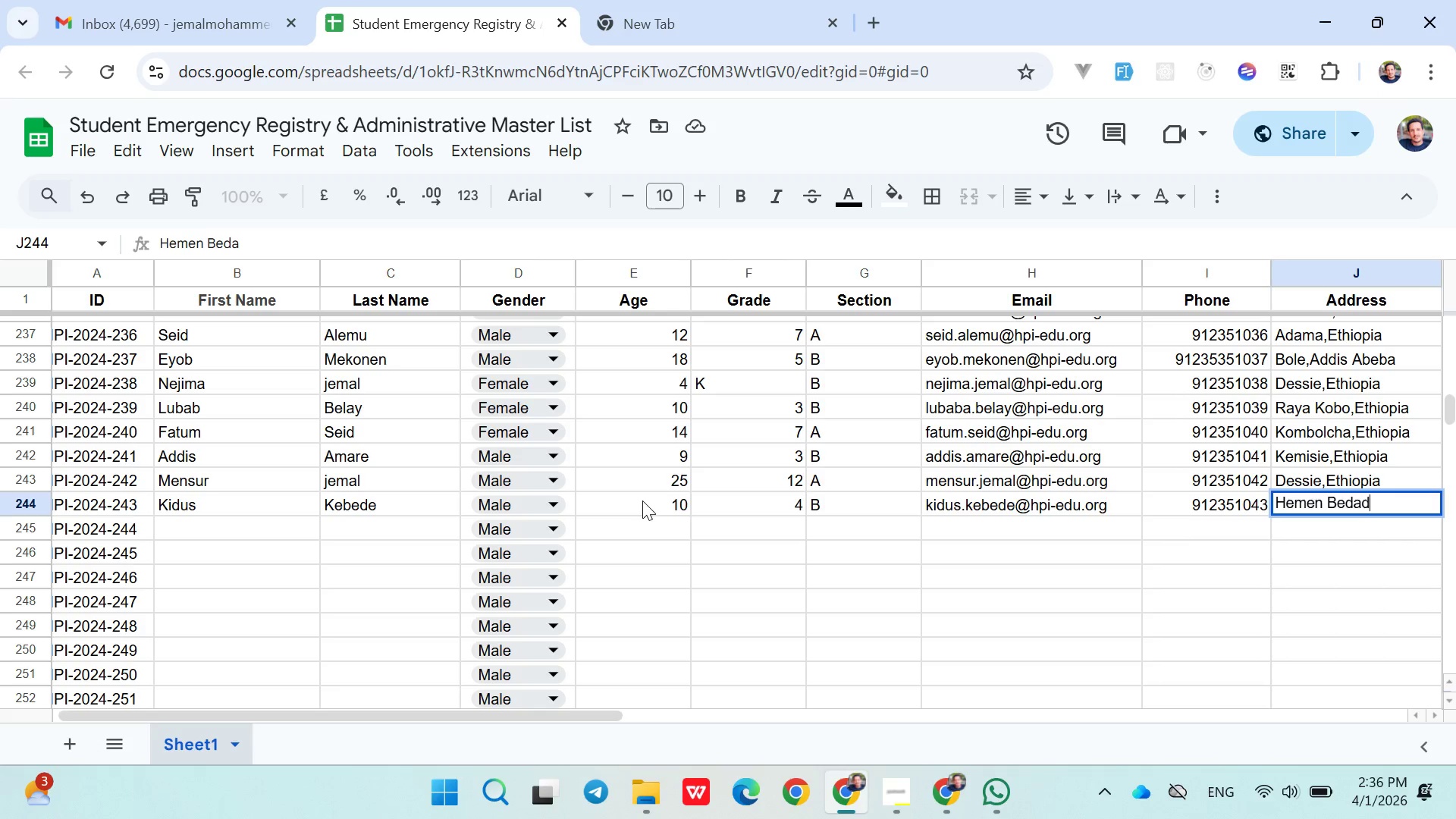 
key(ArrowRight)
 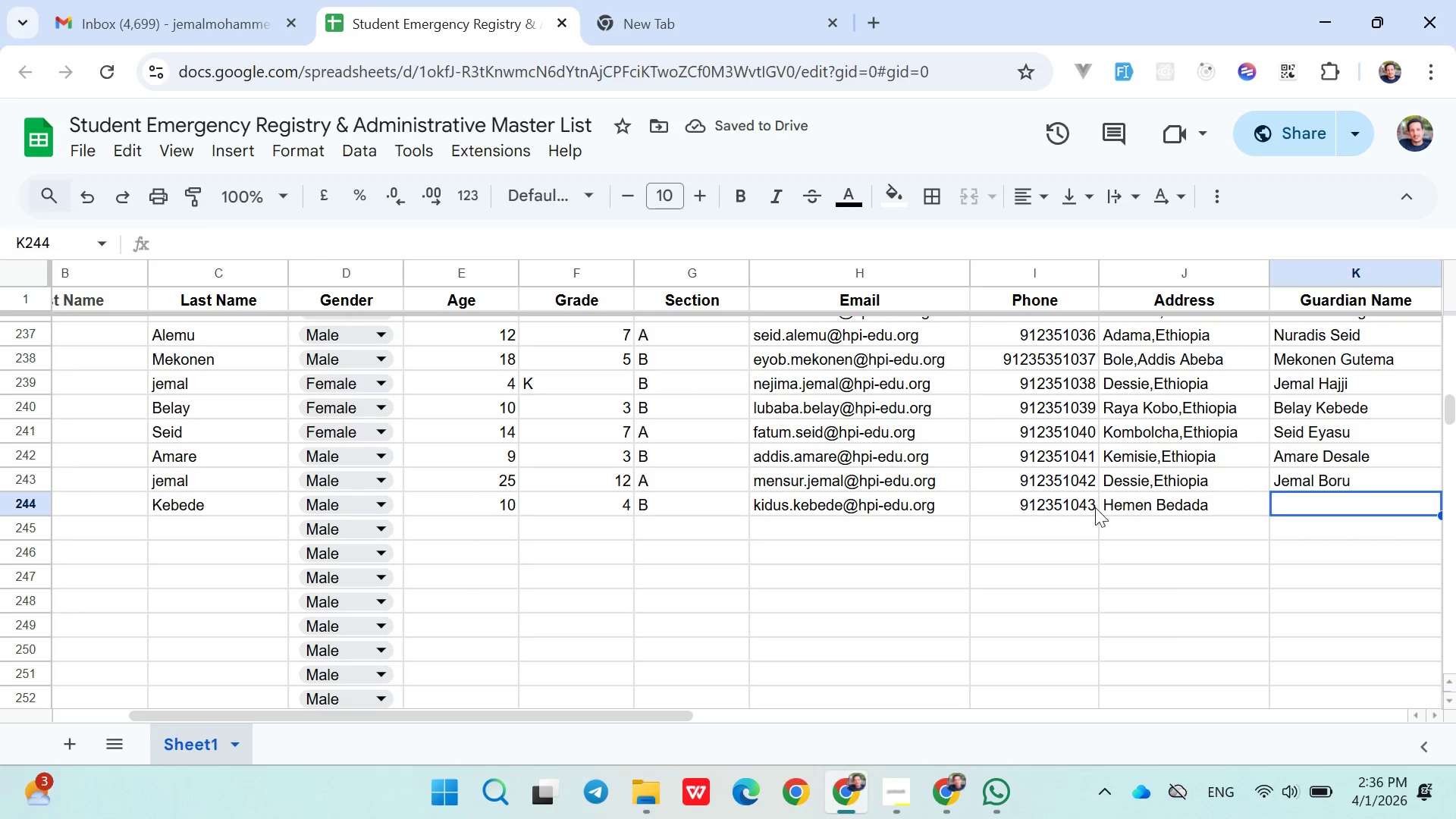 
double_click([1110, 511])
 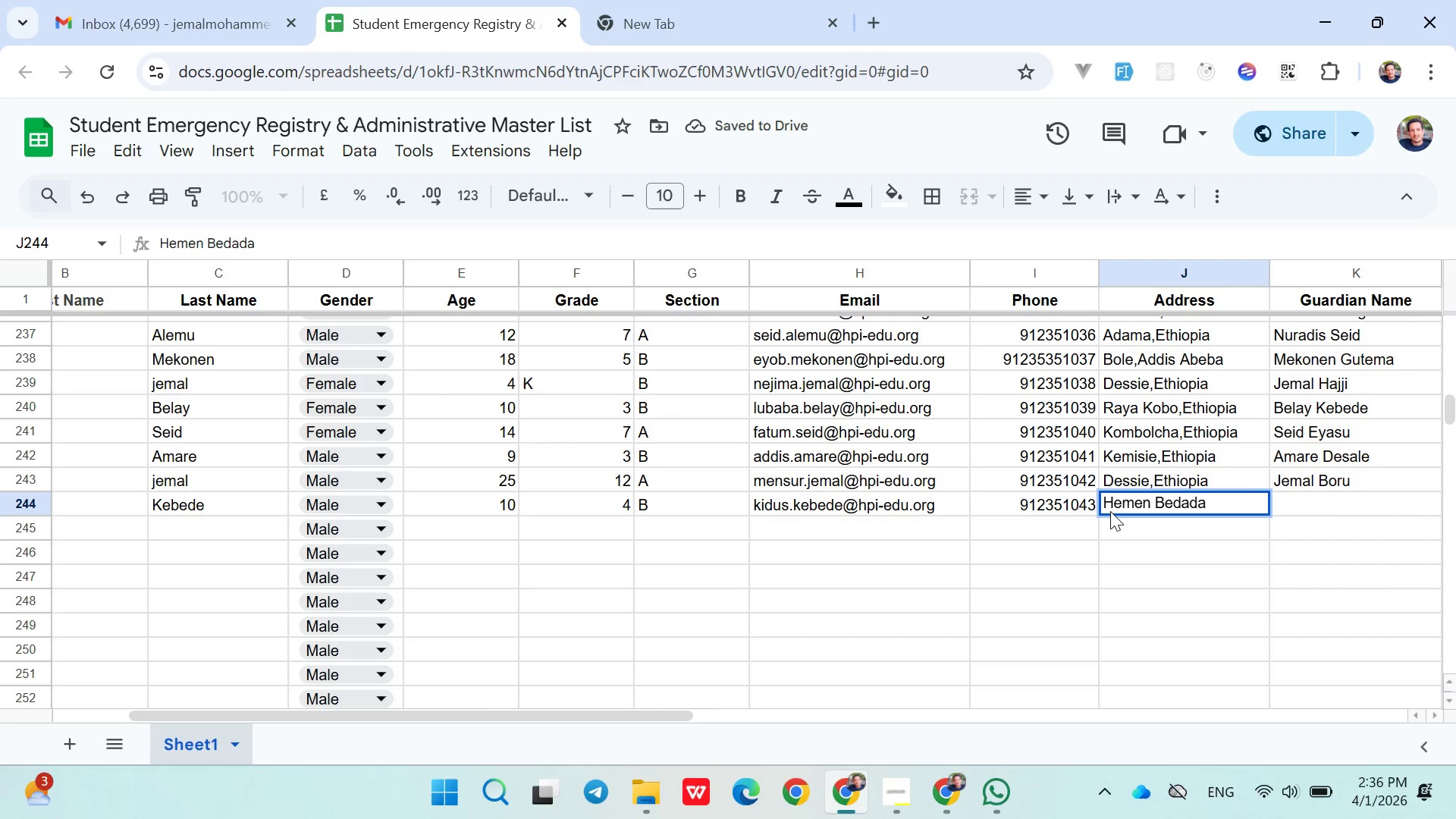 
triple_click([1110, 511])
 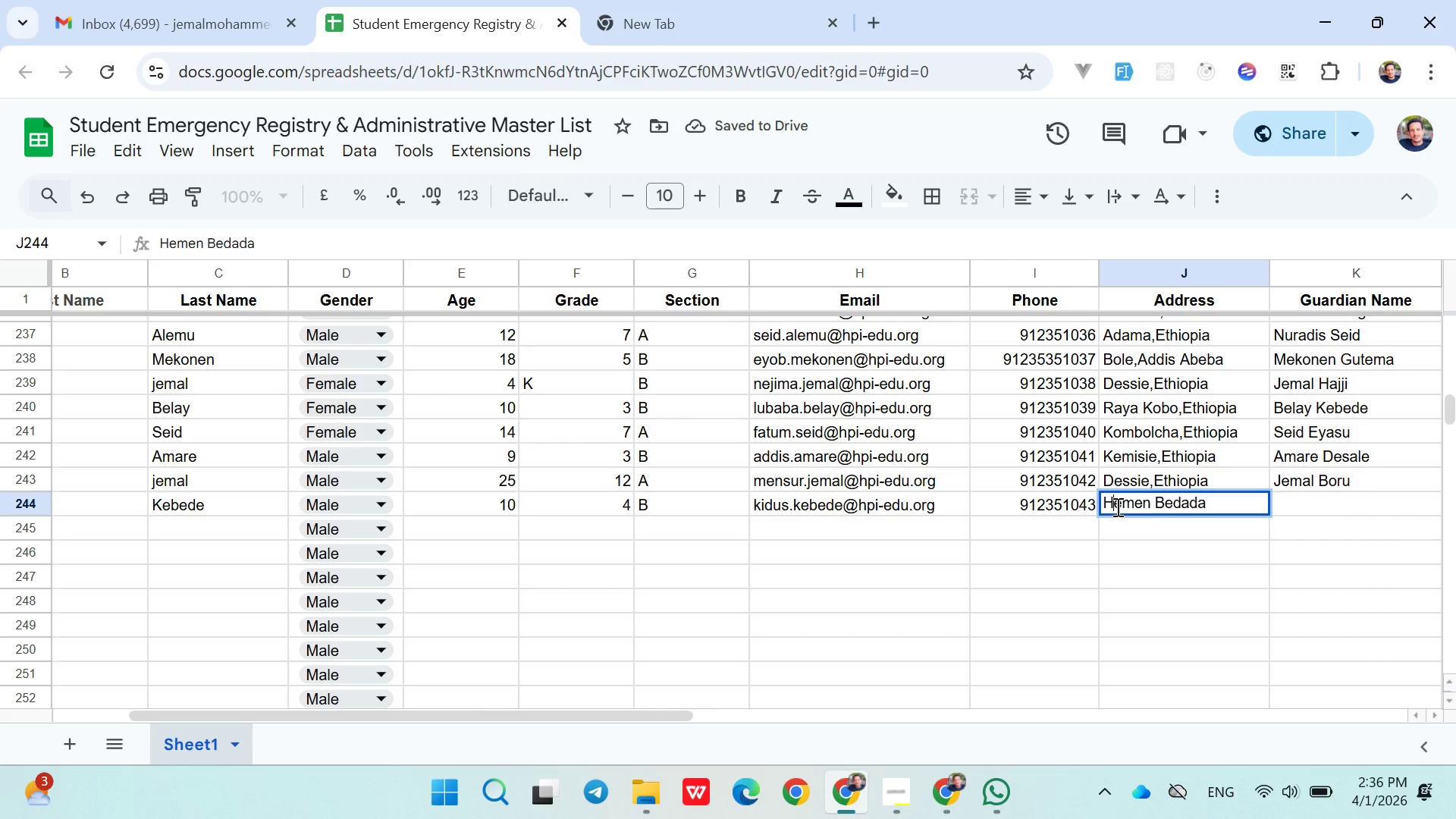 
double_click([1116, 507])
 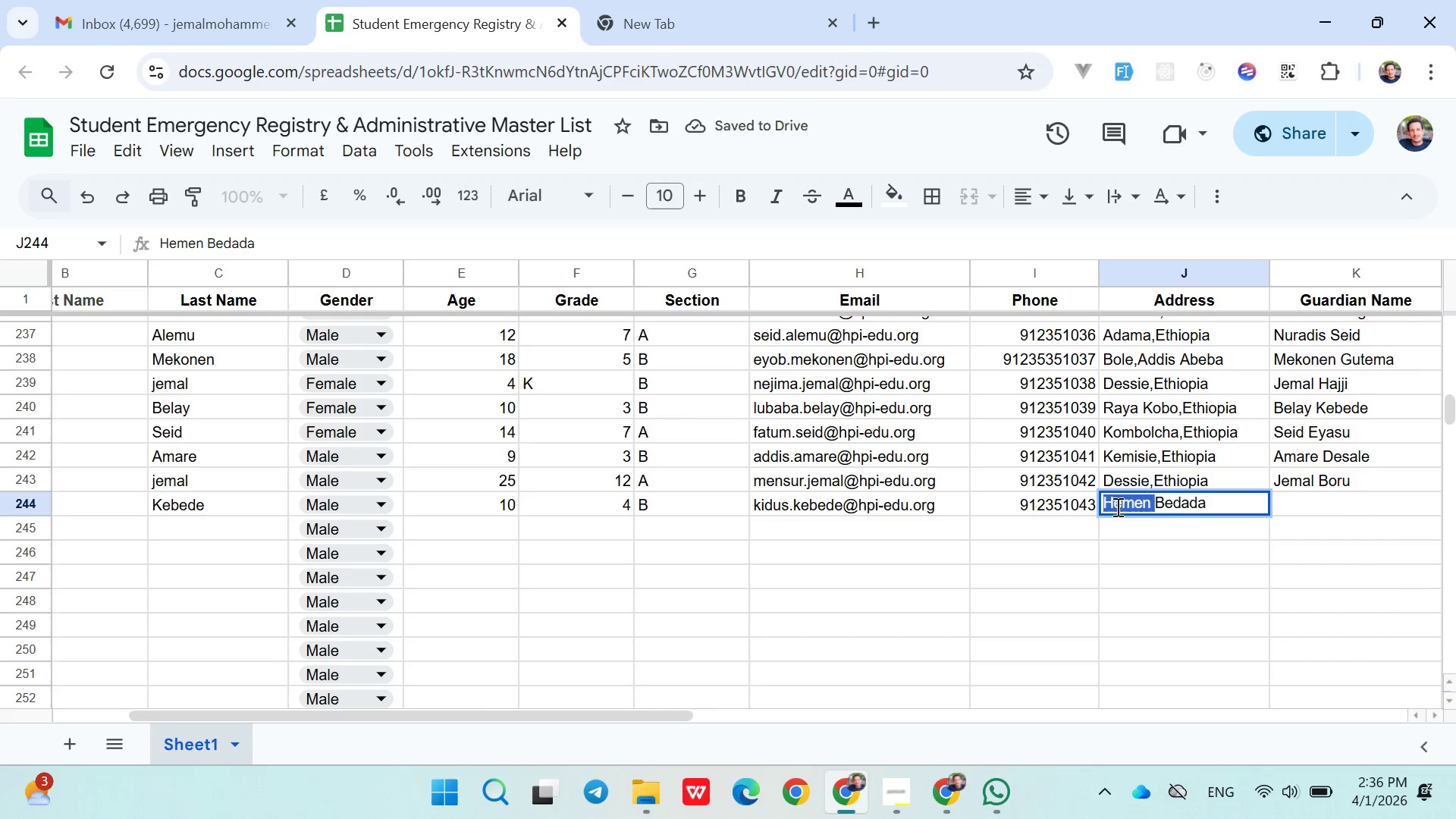 
triple_click([1116, 507])
 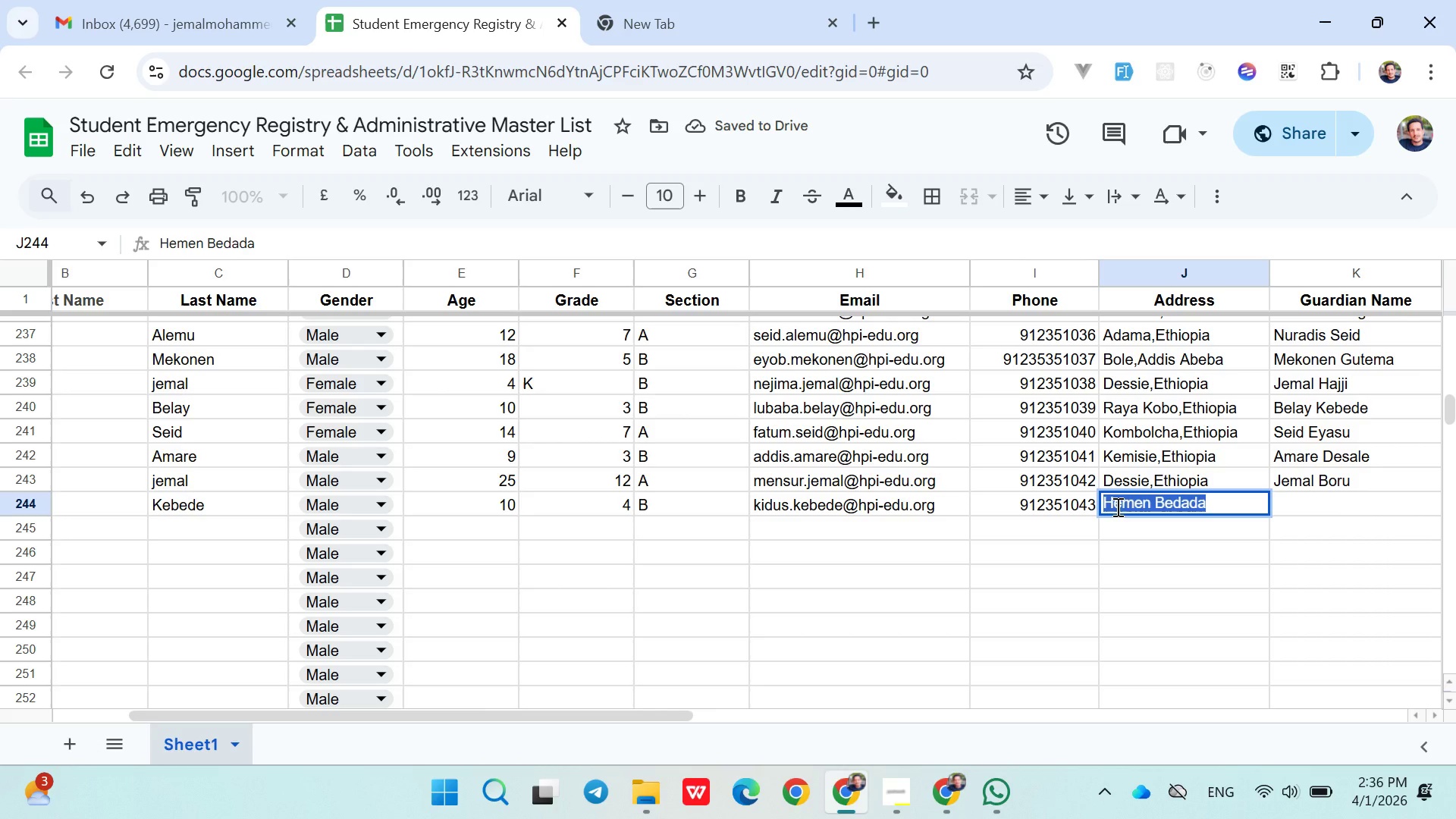 
key(Control+X)
 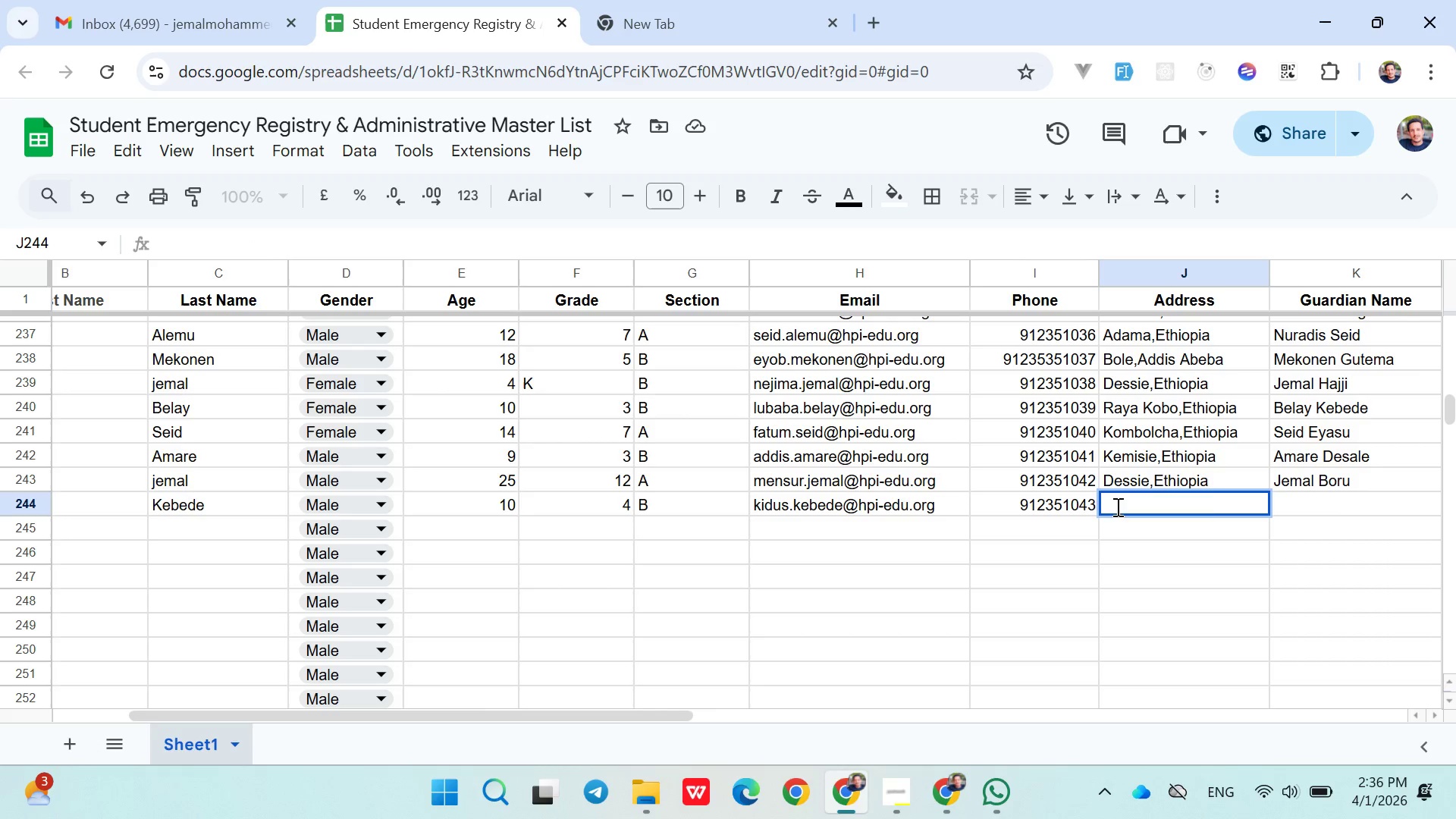 
type(haw)
 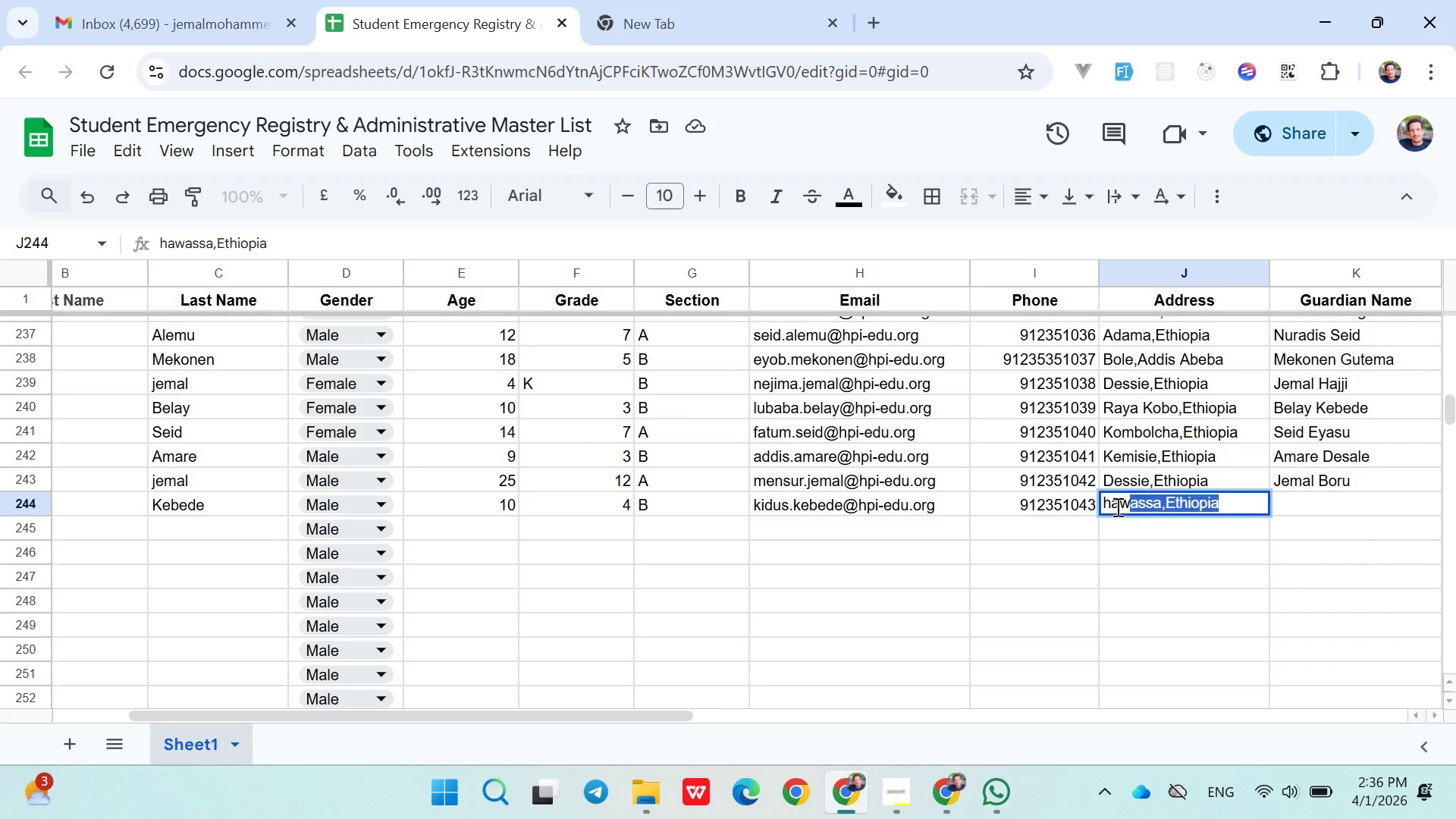 
key(ArrowRight)
 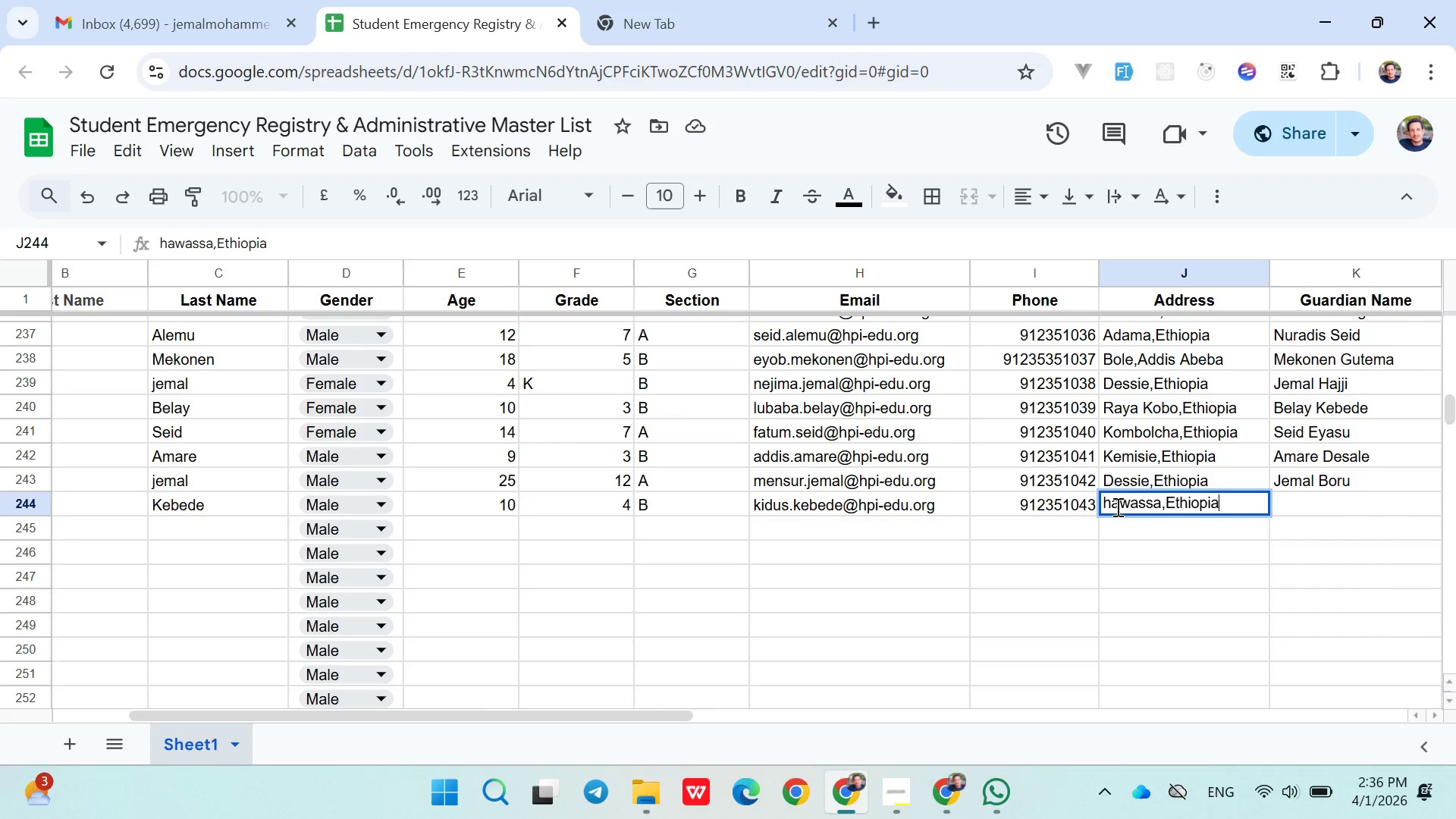 
key(ArrowRight)
 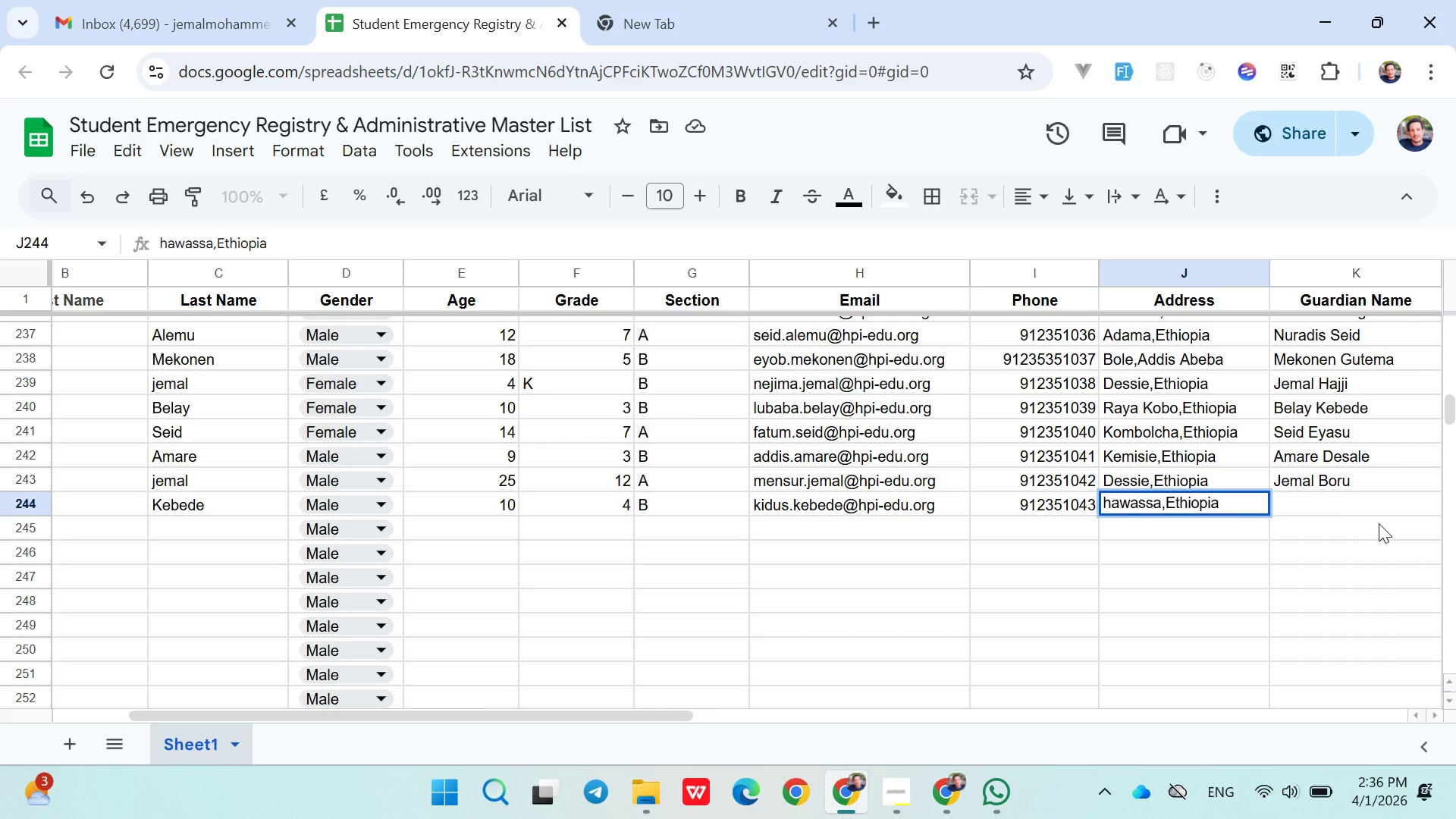 
left_click([1352, 516])
 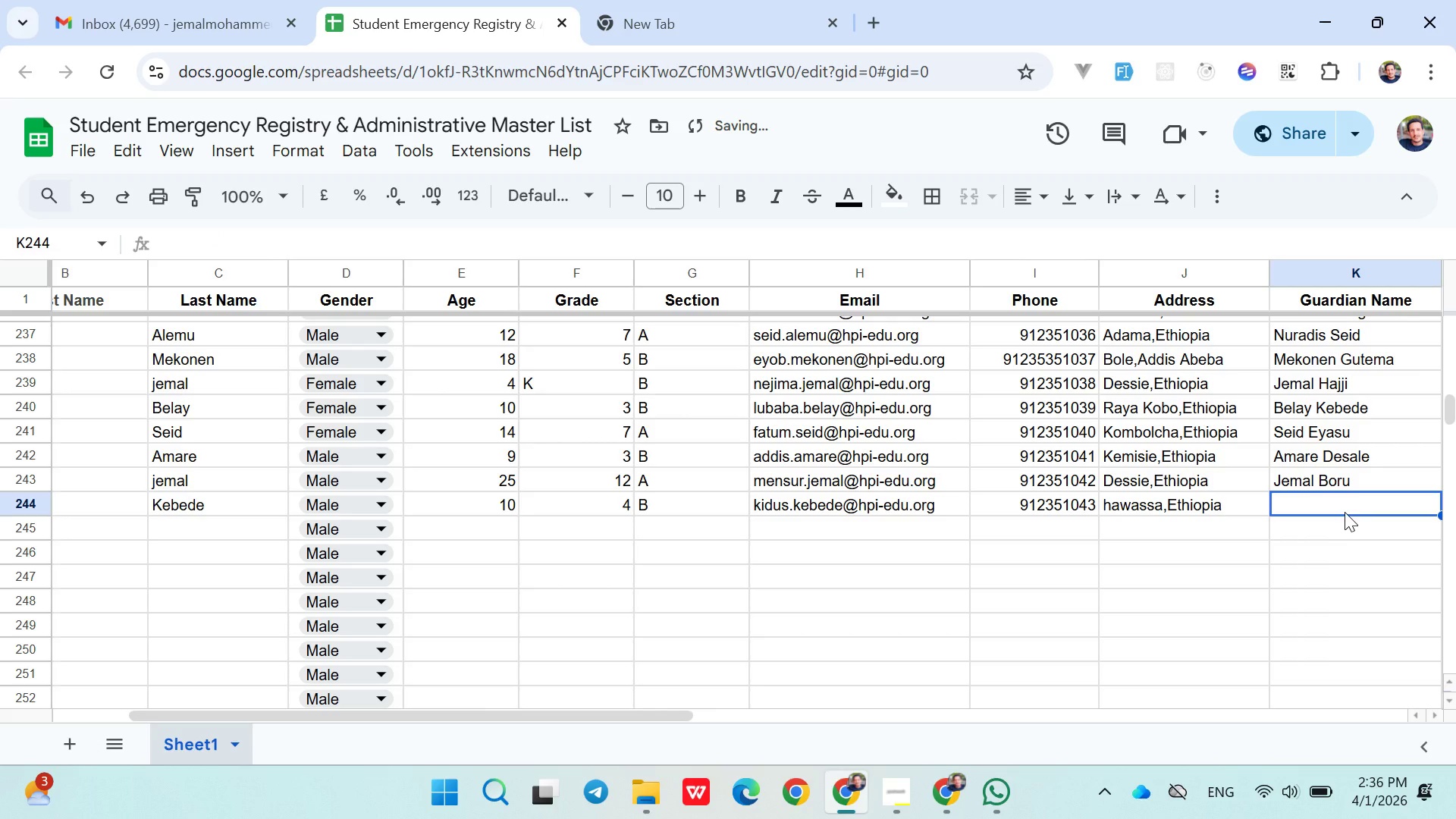 
key(Control+V)
 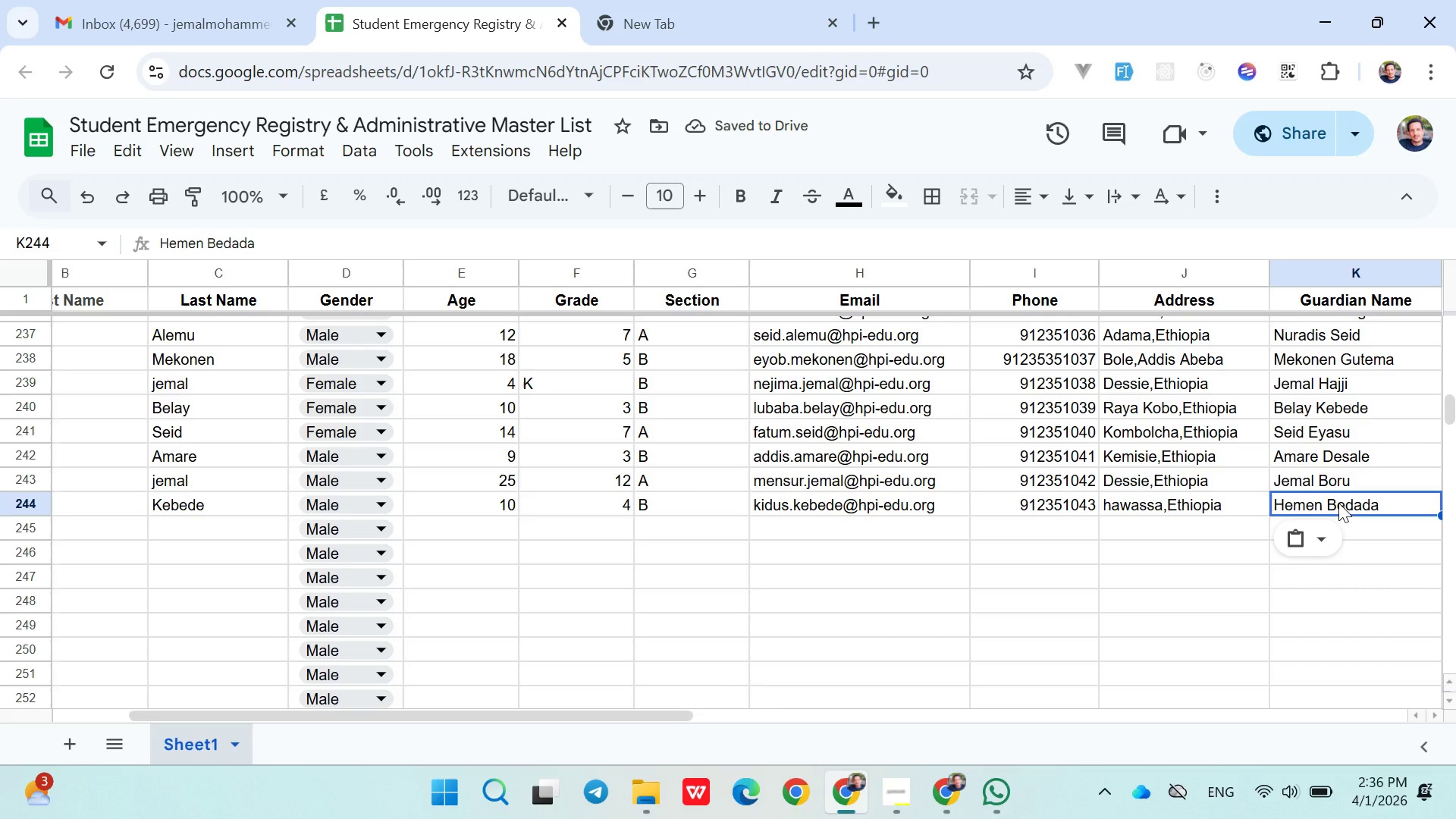 
wait(9.28)
 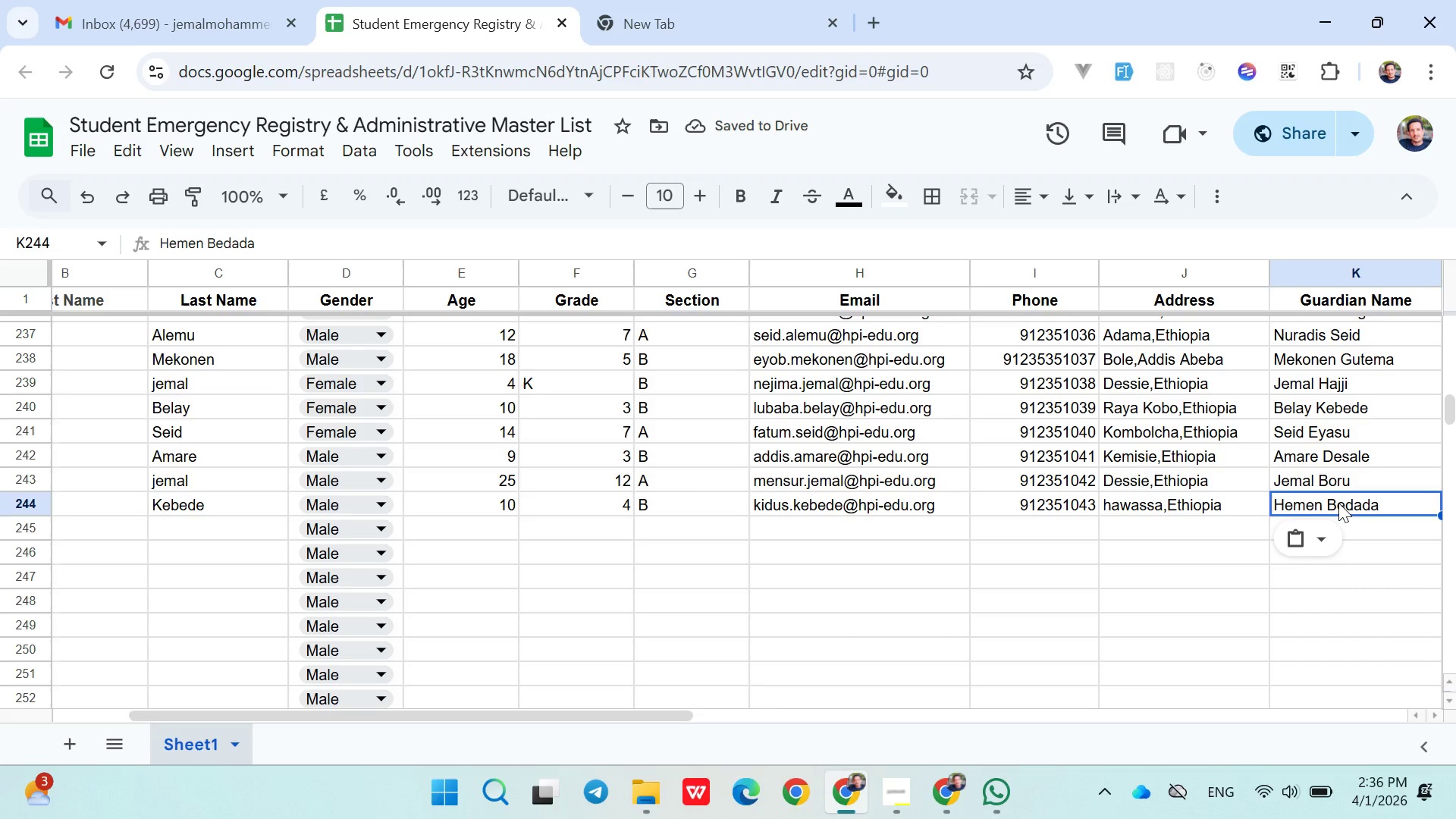 
left_click([1244, 510])
 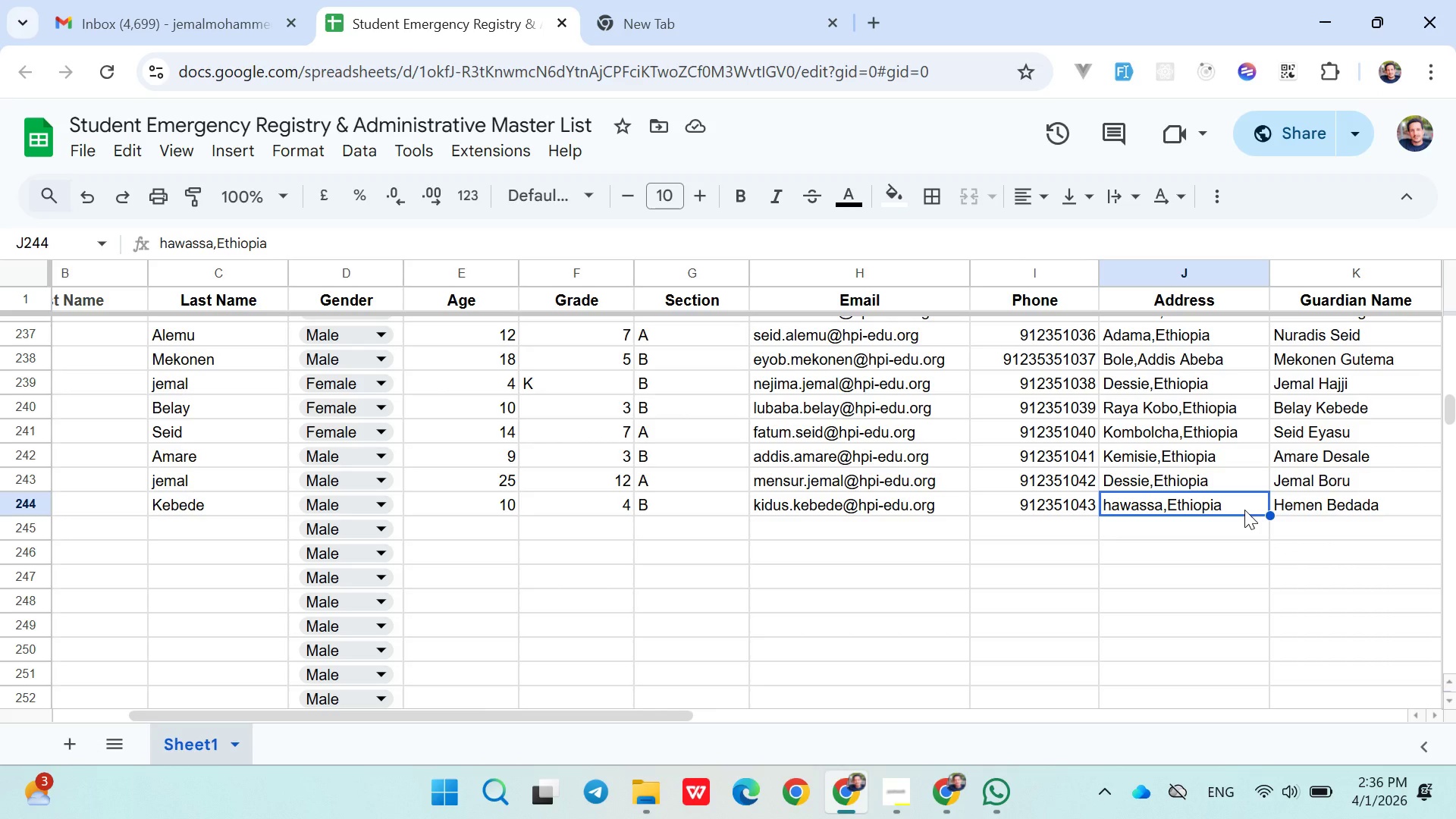 
key(ArrowRight)
 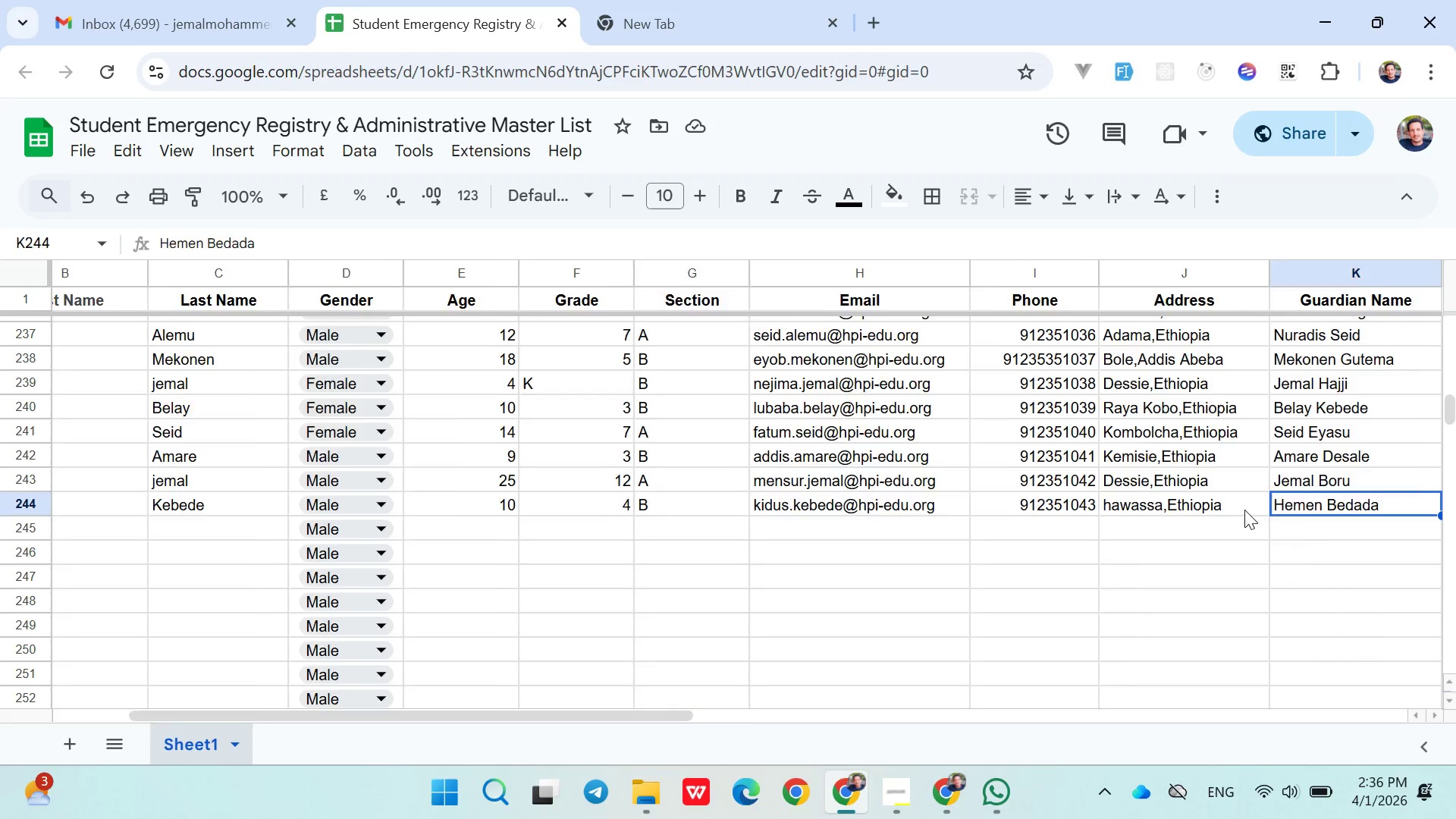 
key(ArrowRight)
 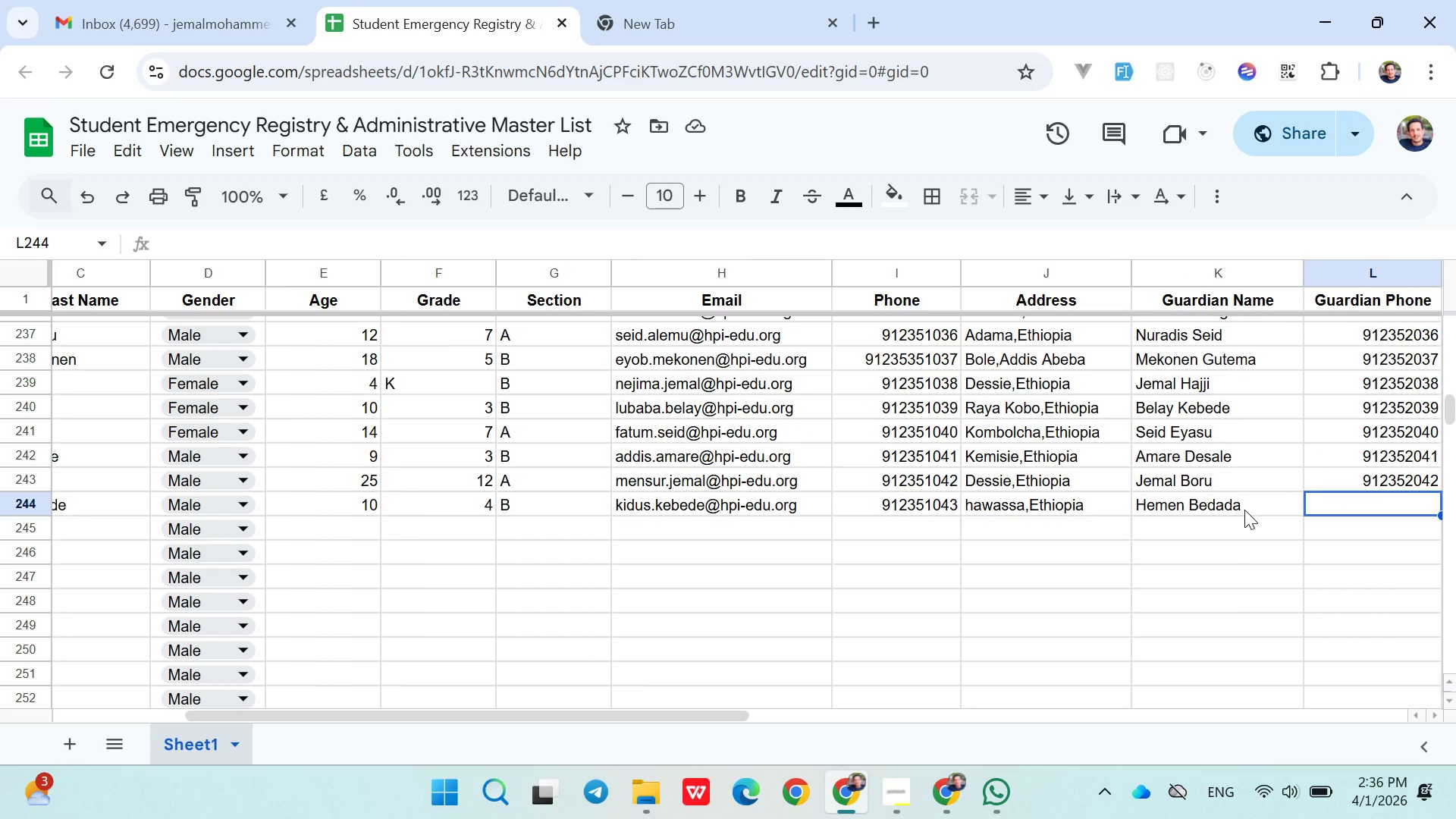 
type(0912352042)
 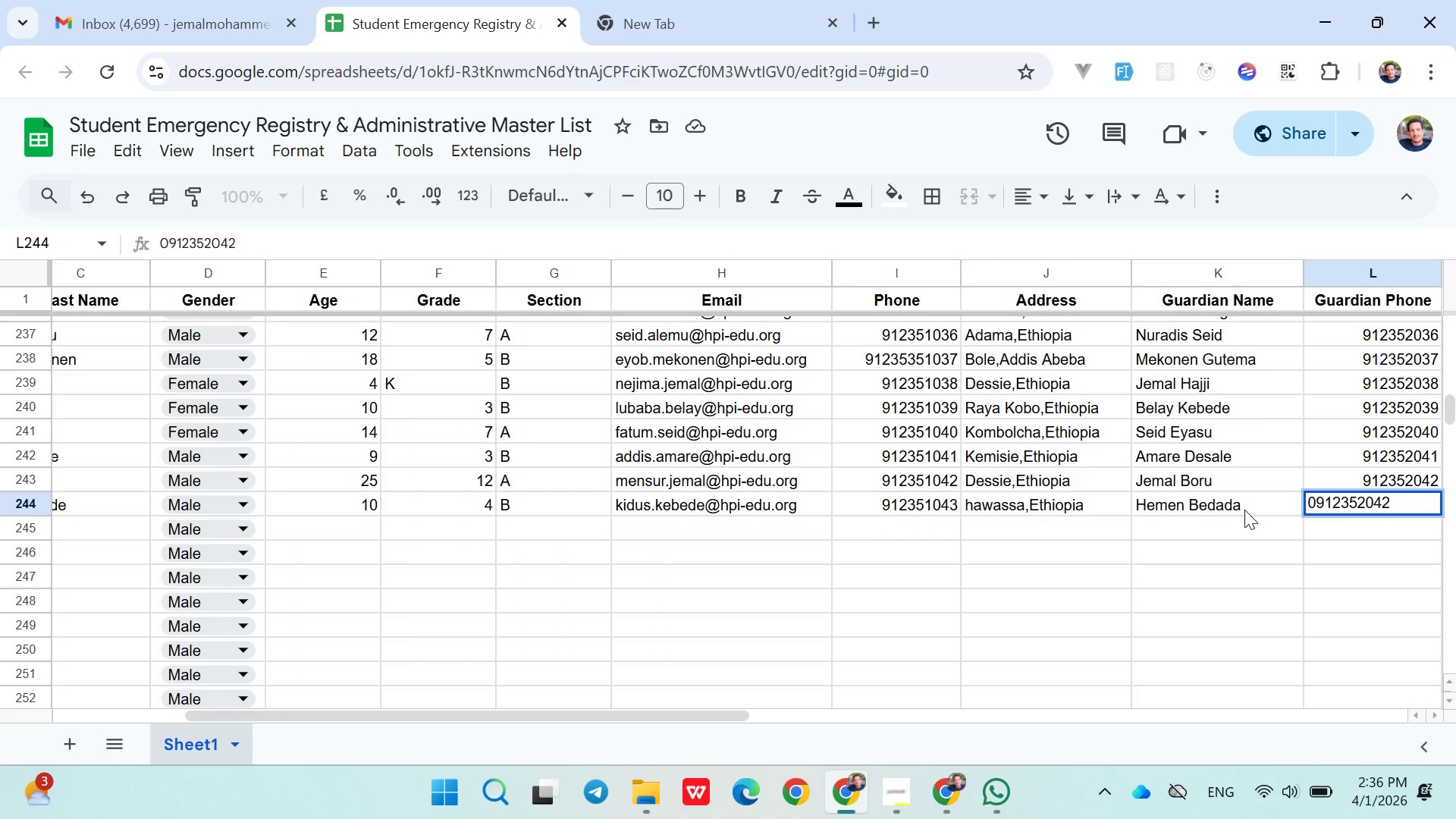 
key(ArrowDown)
 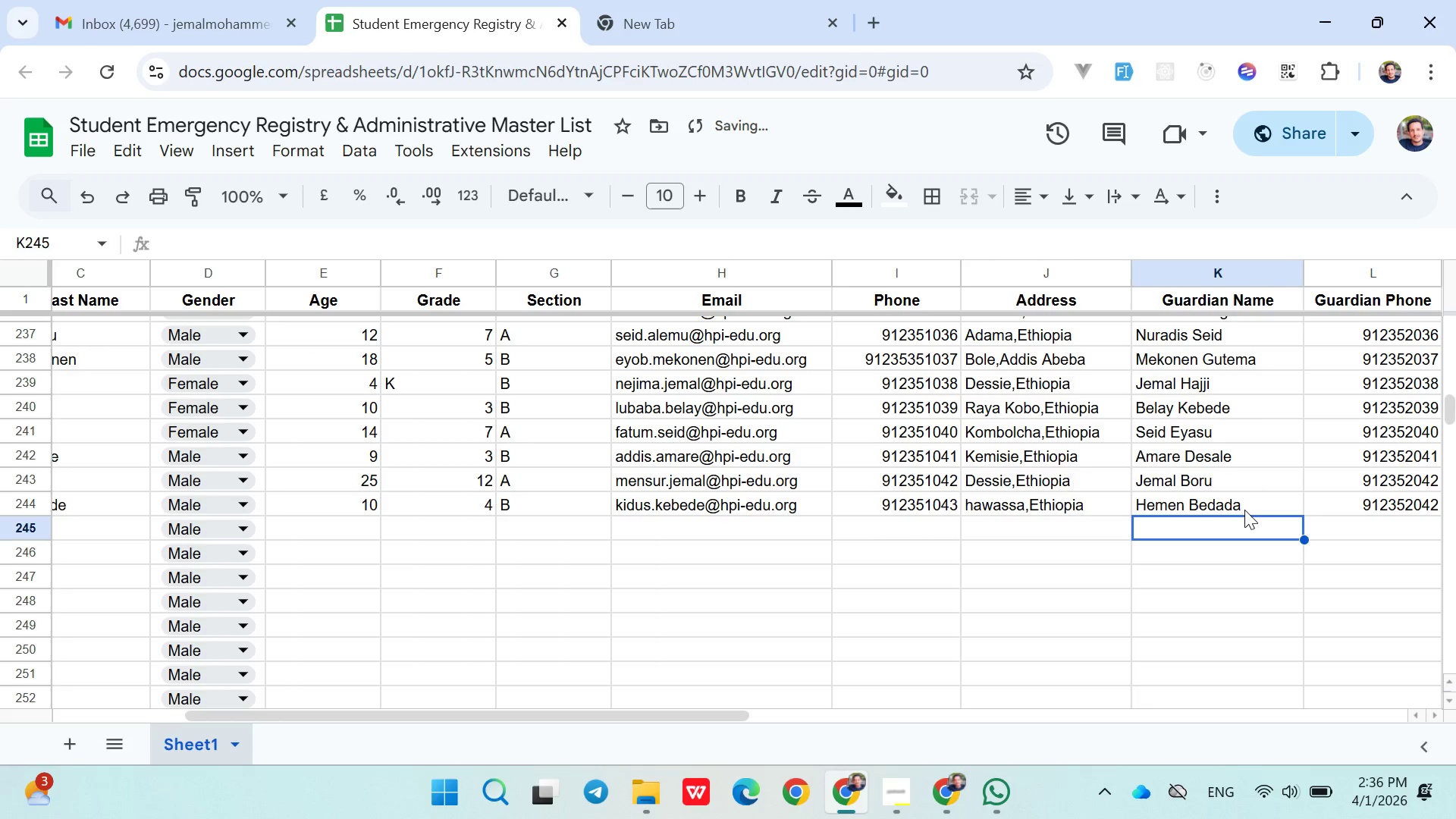 
hold_key(key=ArrowLeft, duration=0.98)
 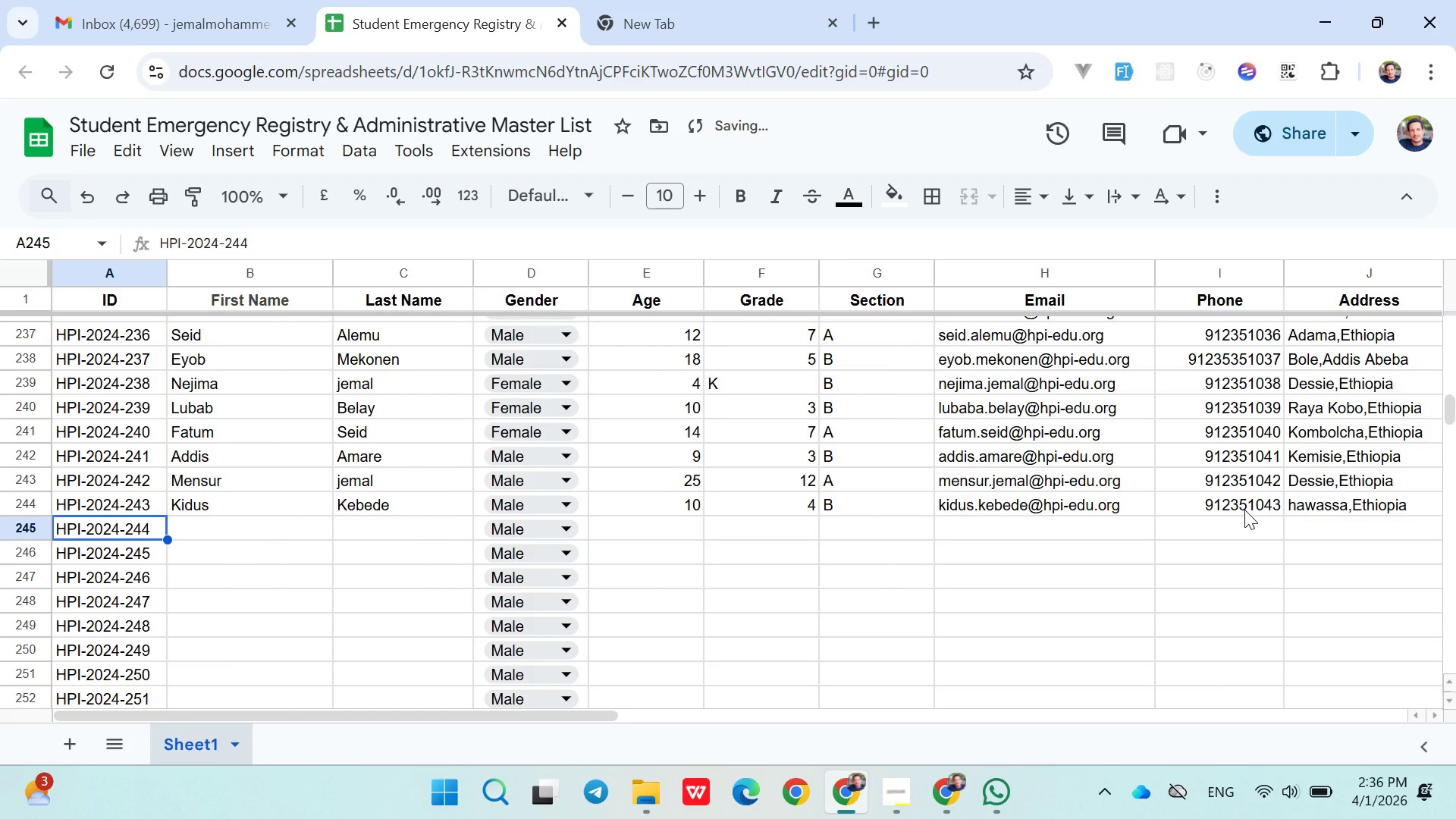 
key(ArrowRight)
 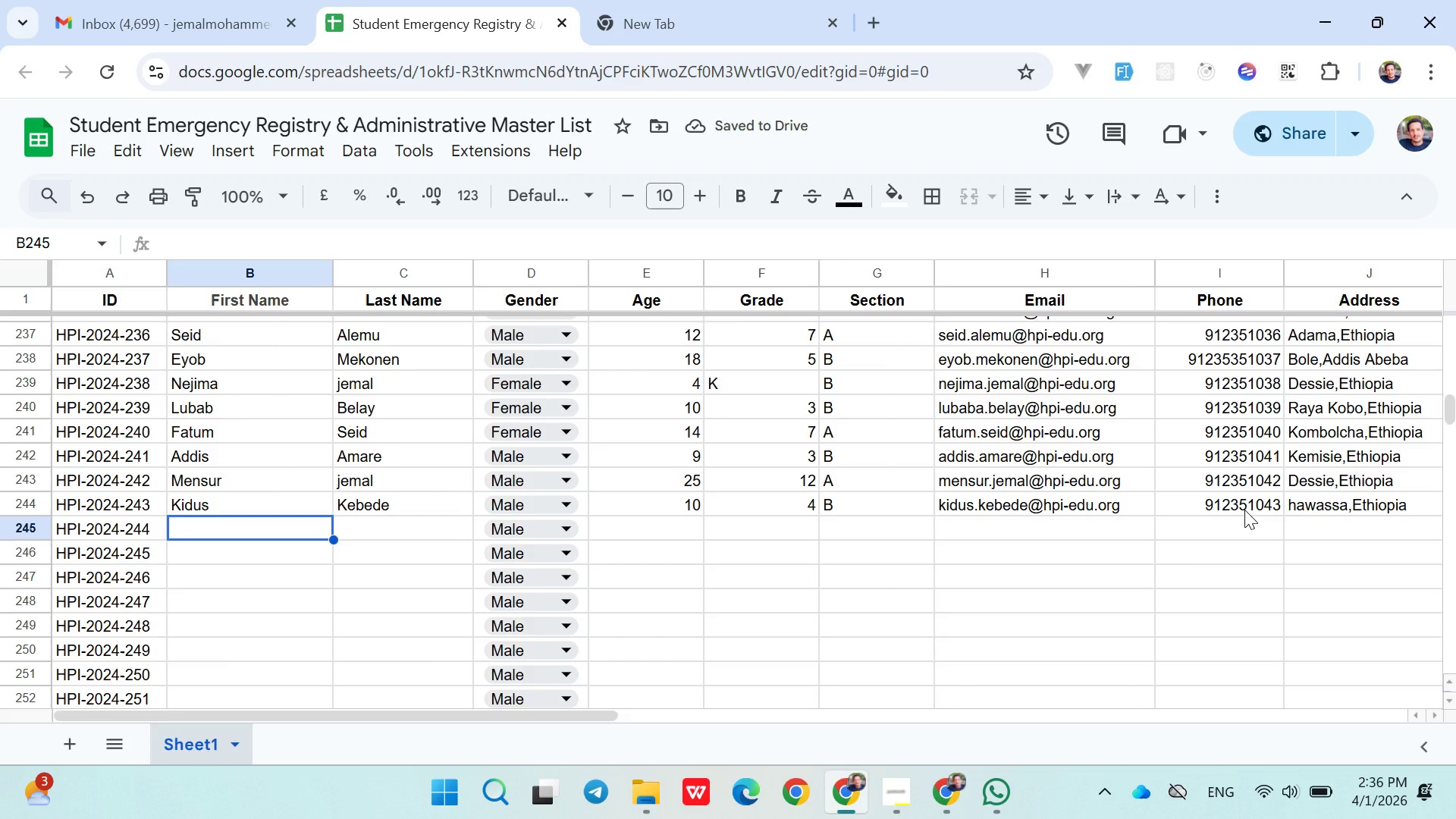 
type(Mahlet)
 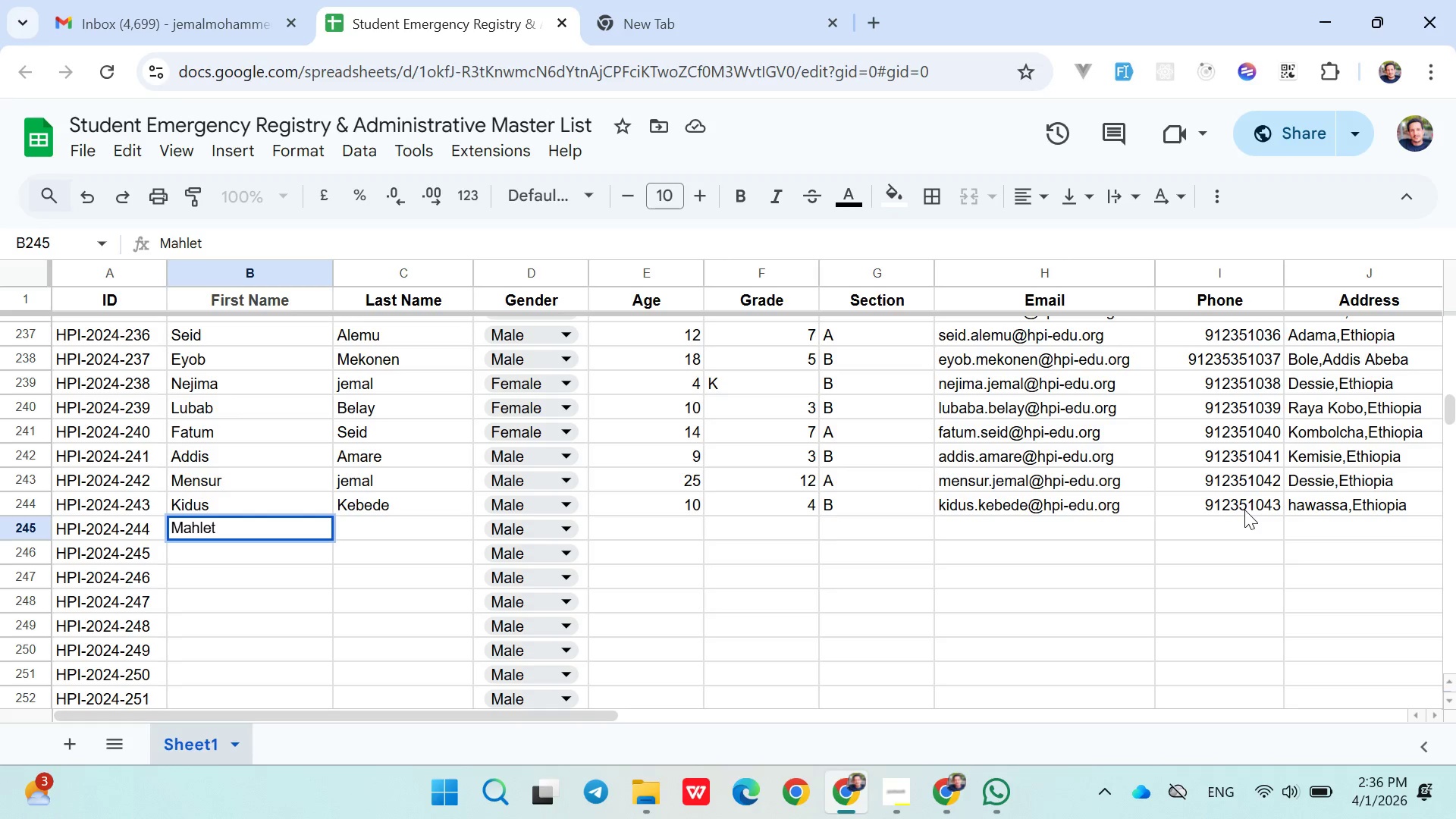 
key(ArrowRight)
 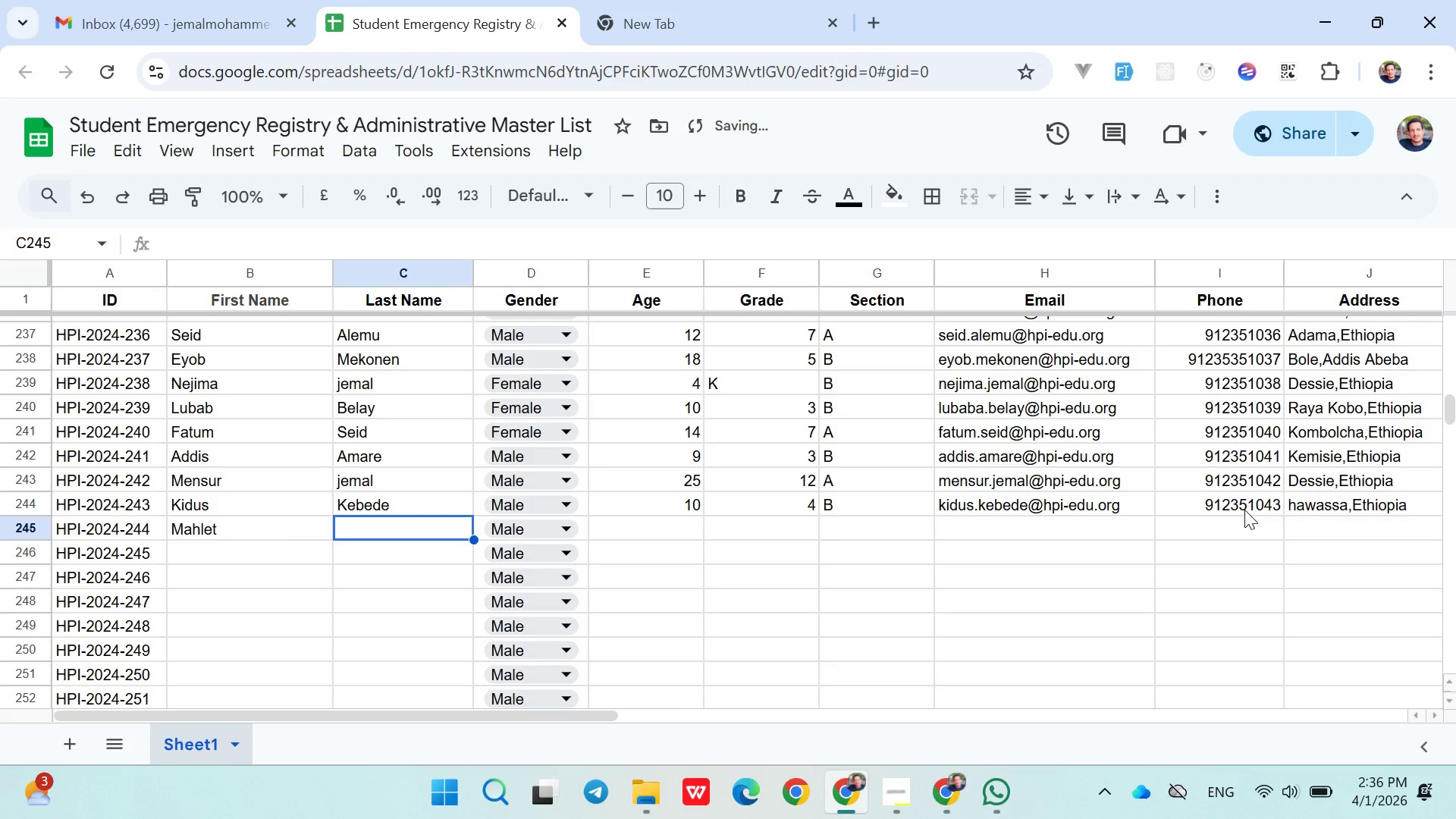 
type(Bedilu)
 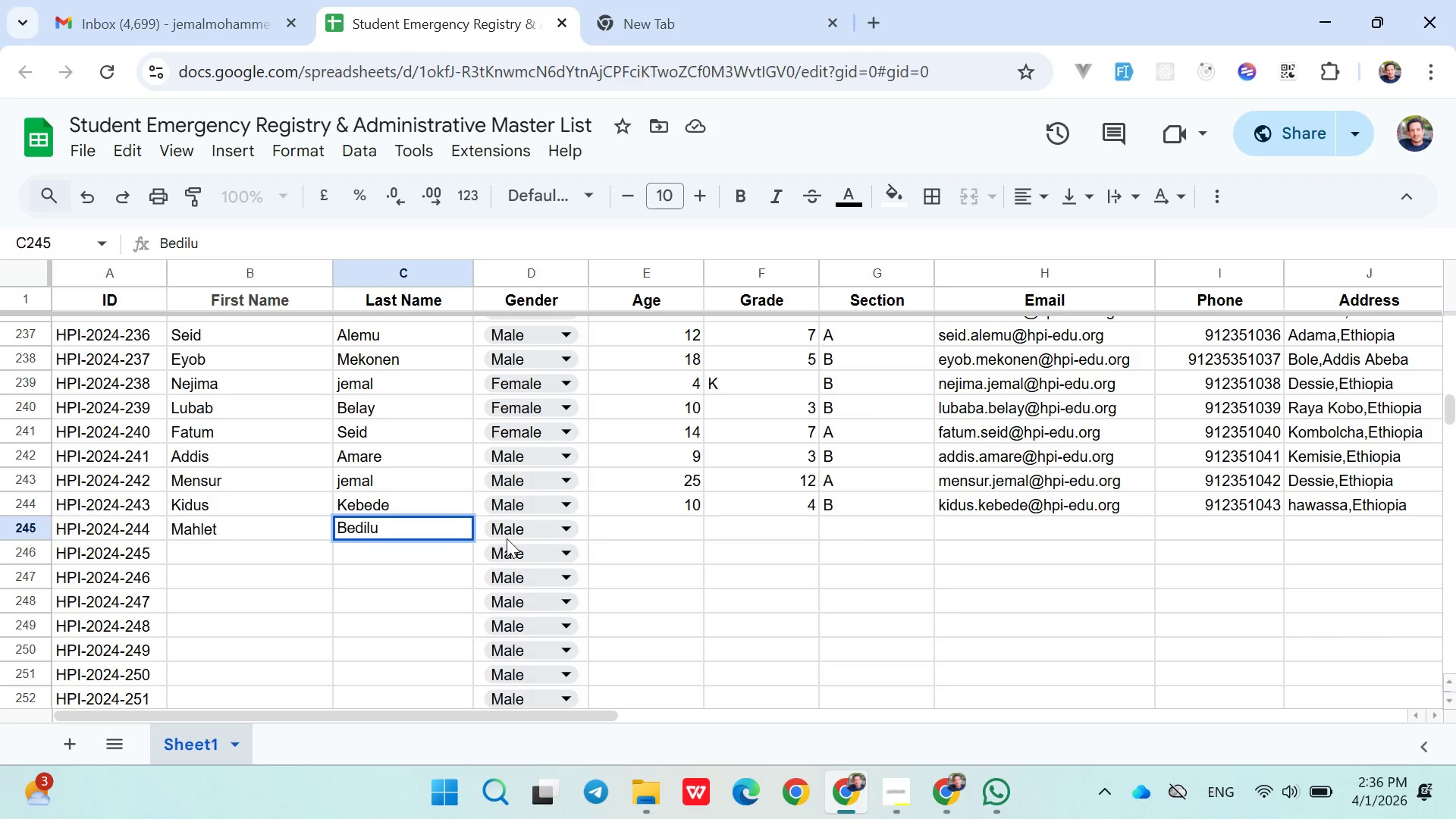 
left_click([505, 538])
 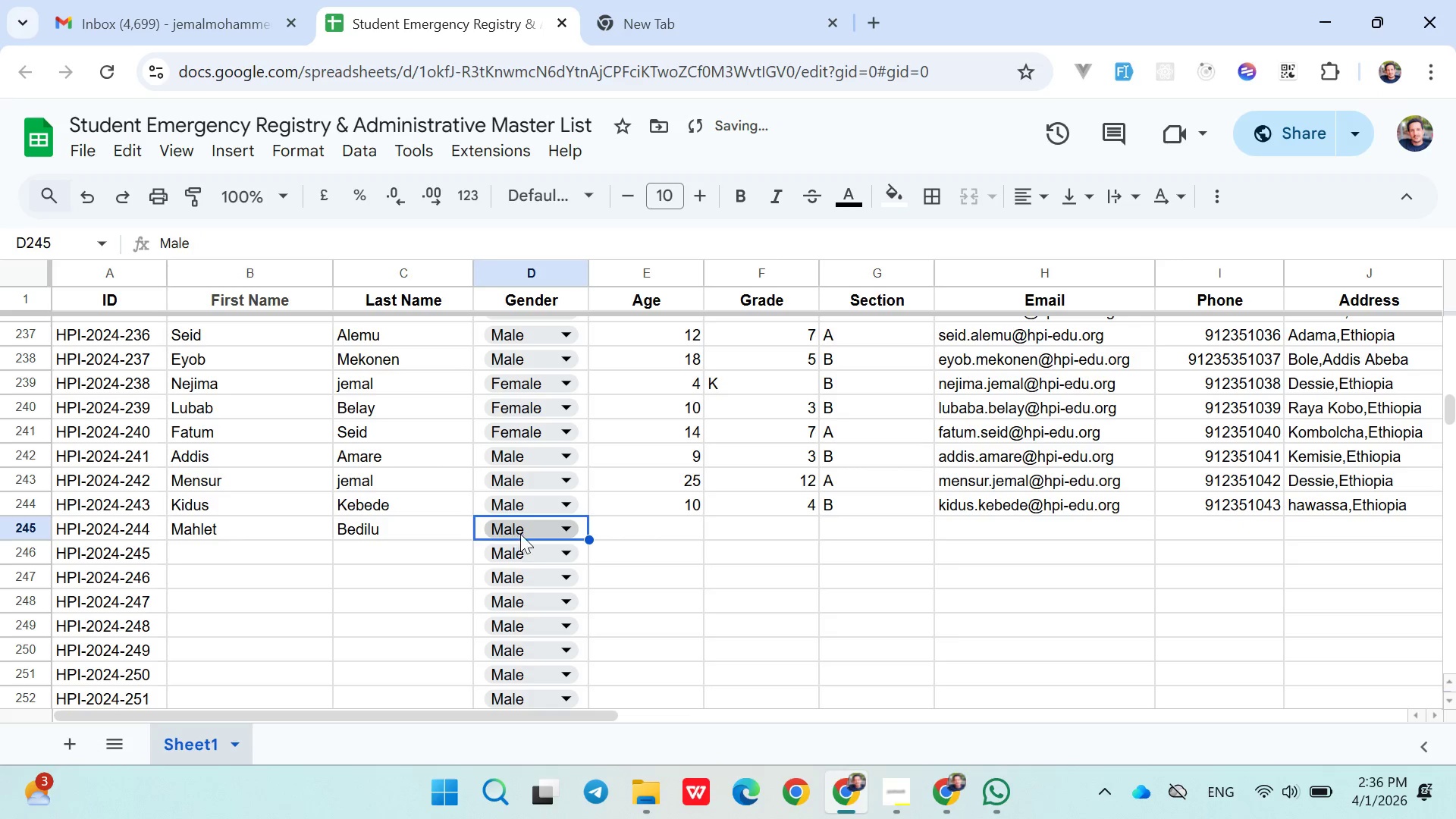 
left_click([521, 534])
 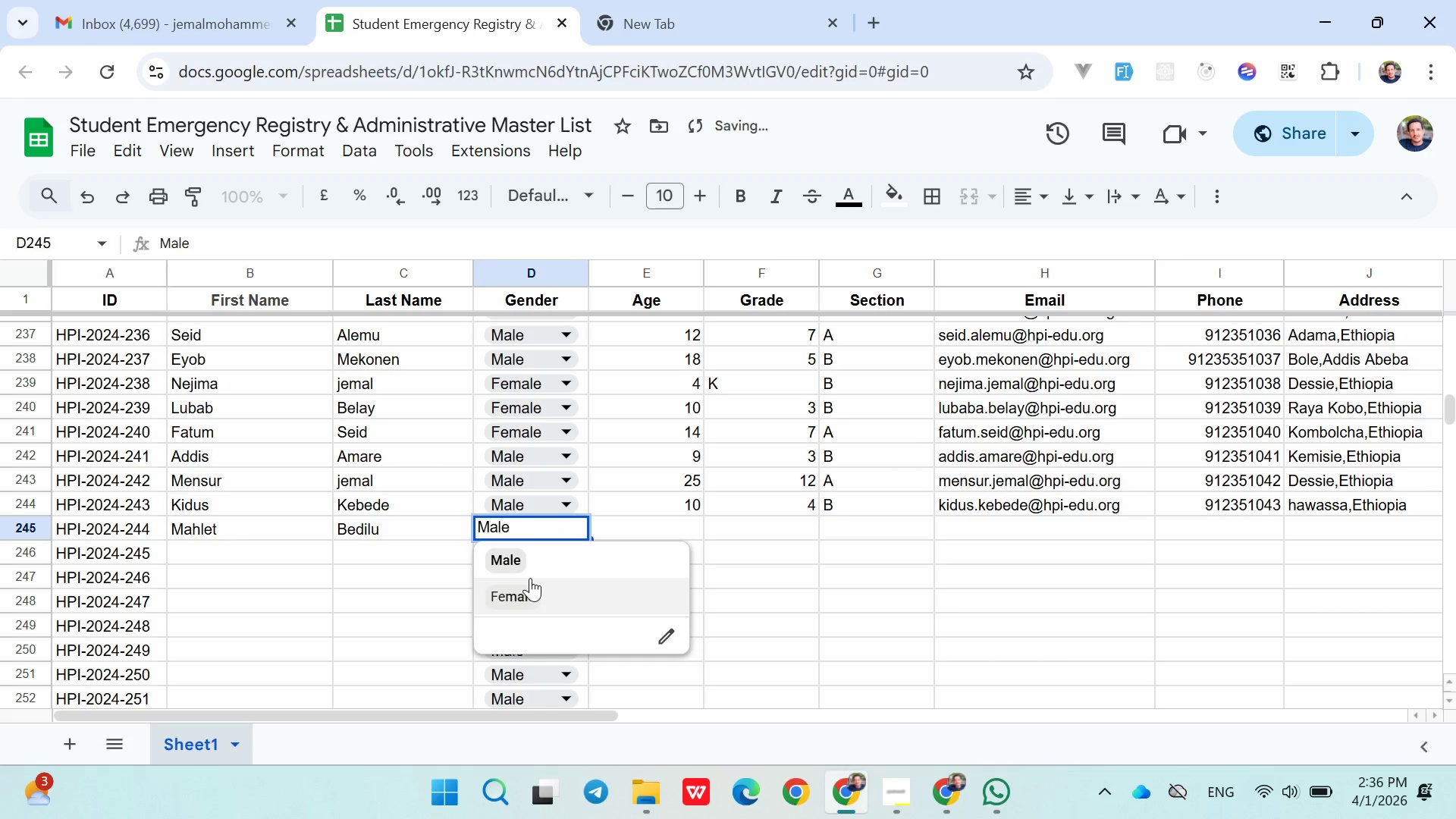 
left_click([527, 584])
 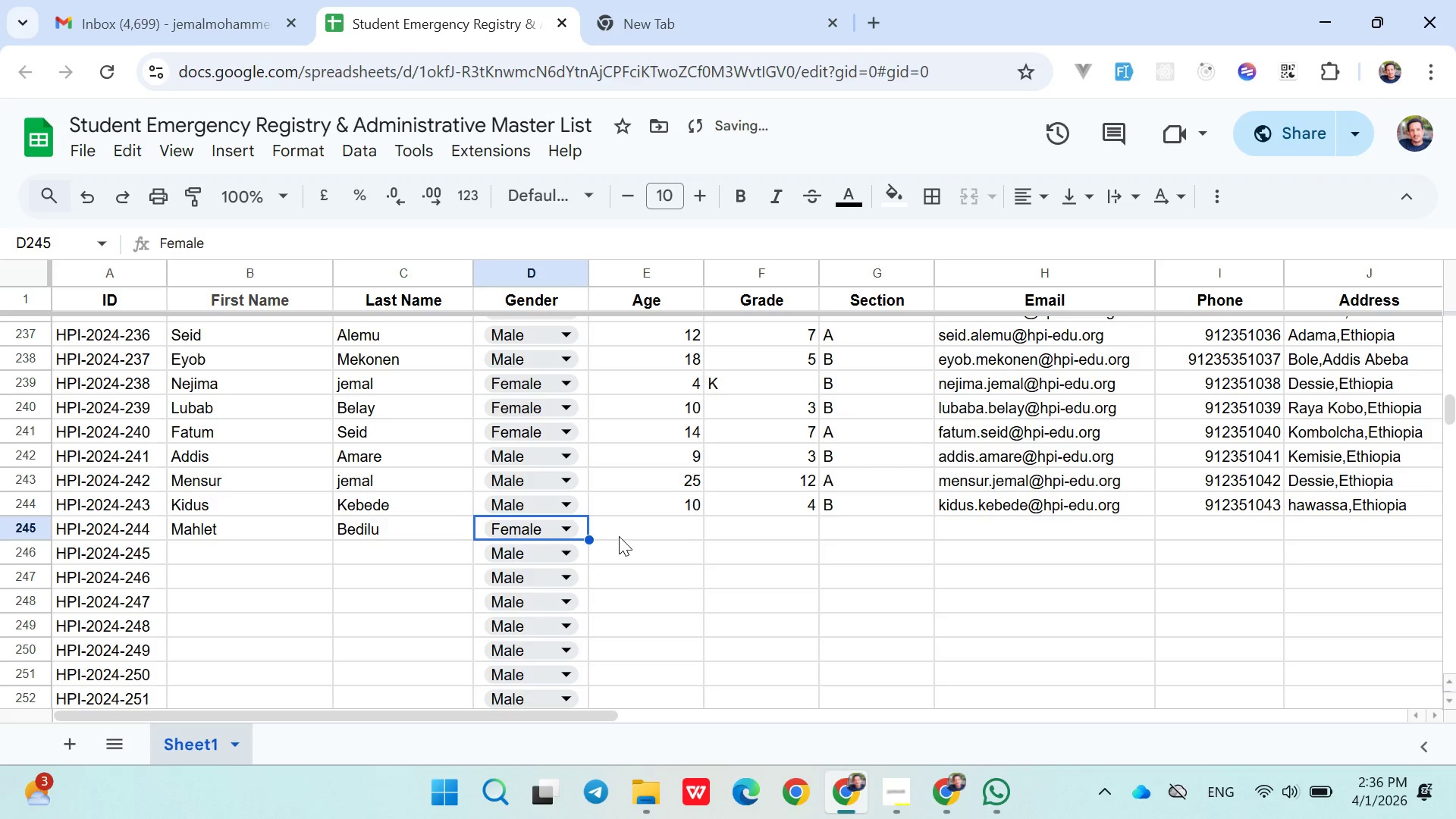 
left_click([622, 536])
 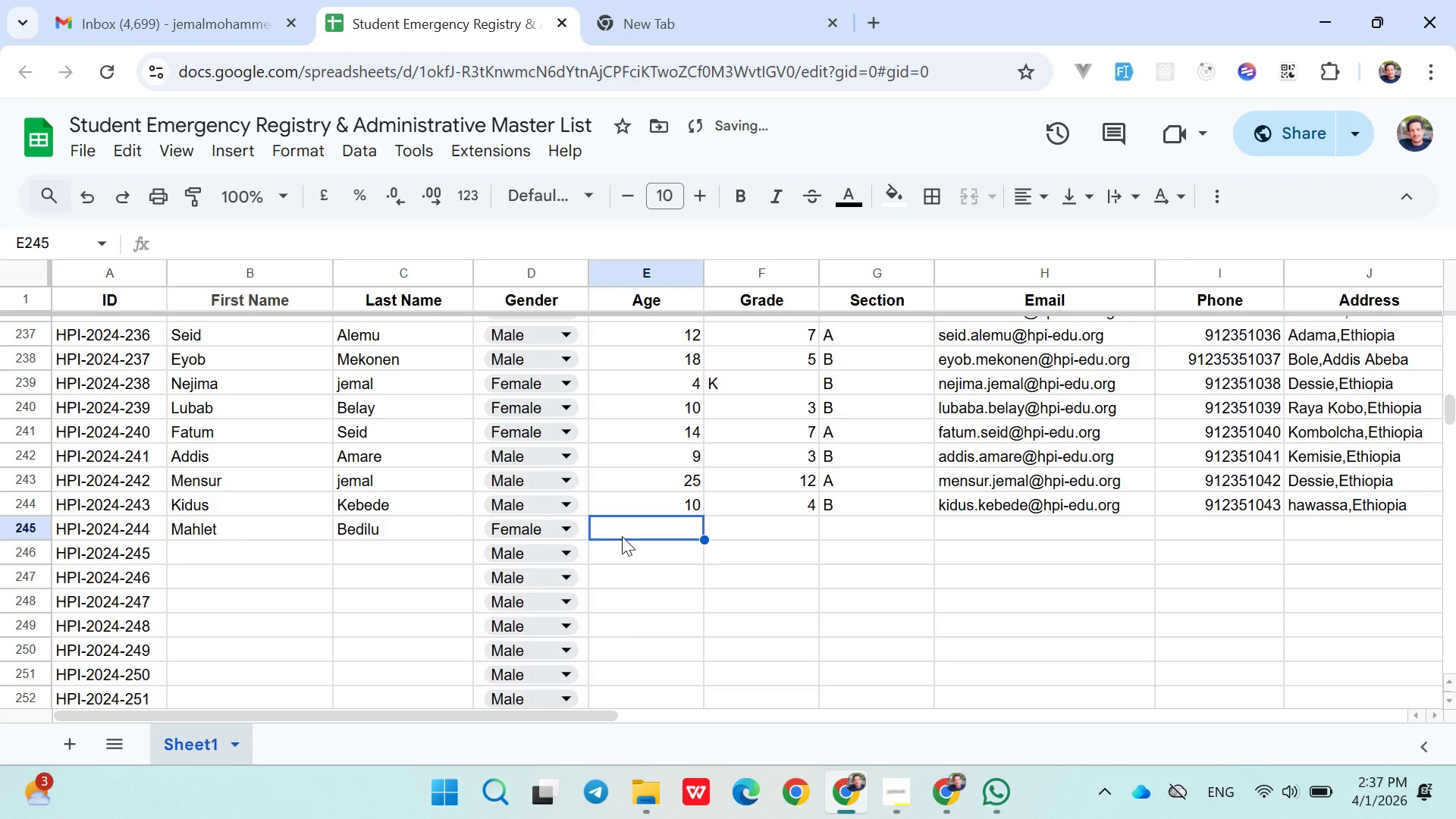 
key(9)
 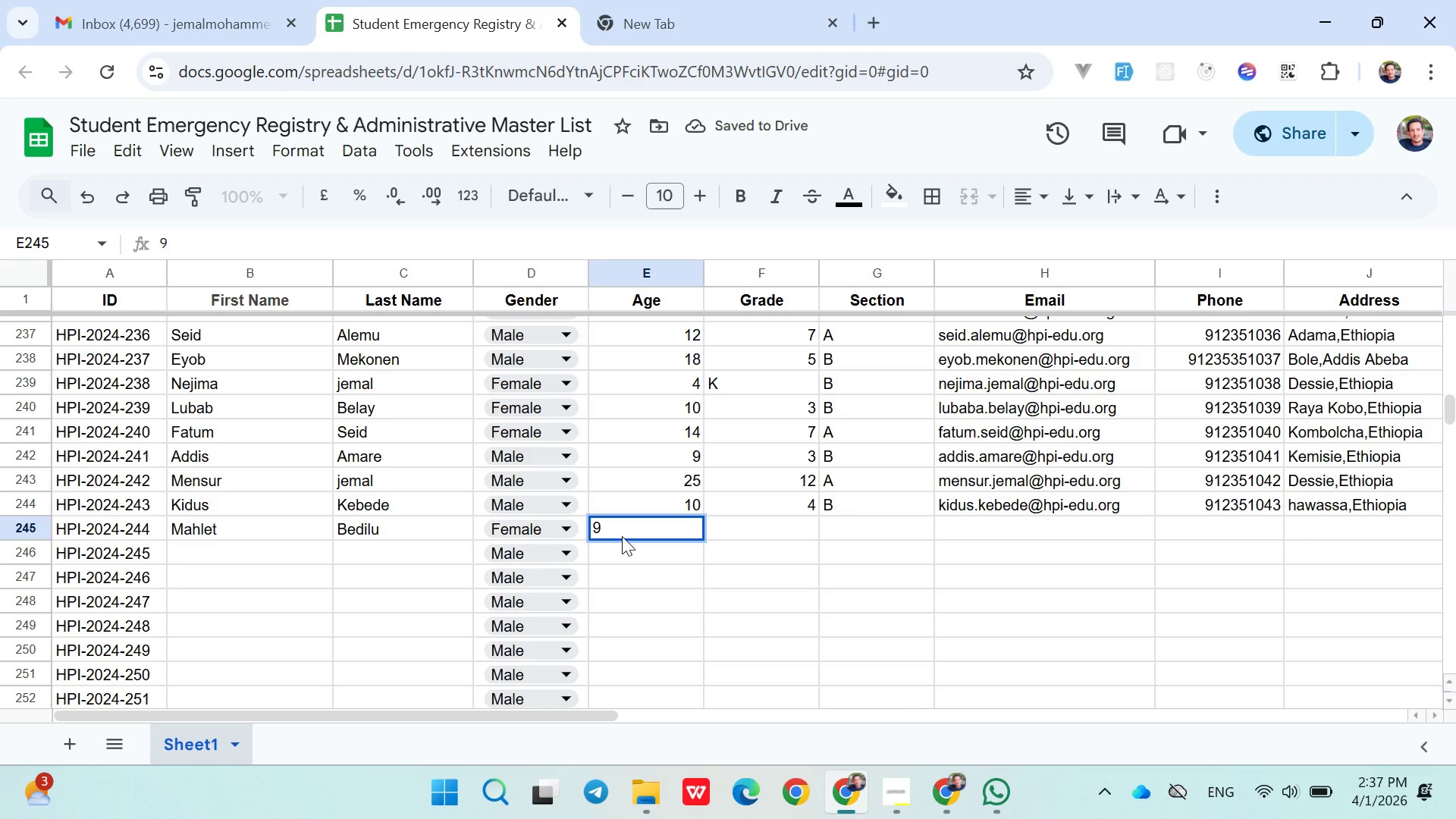 
key(ArrowRight)
 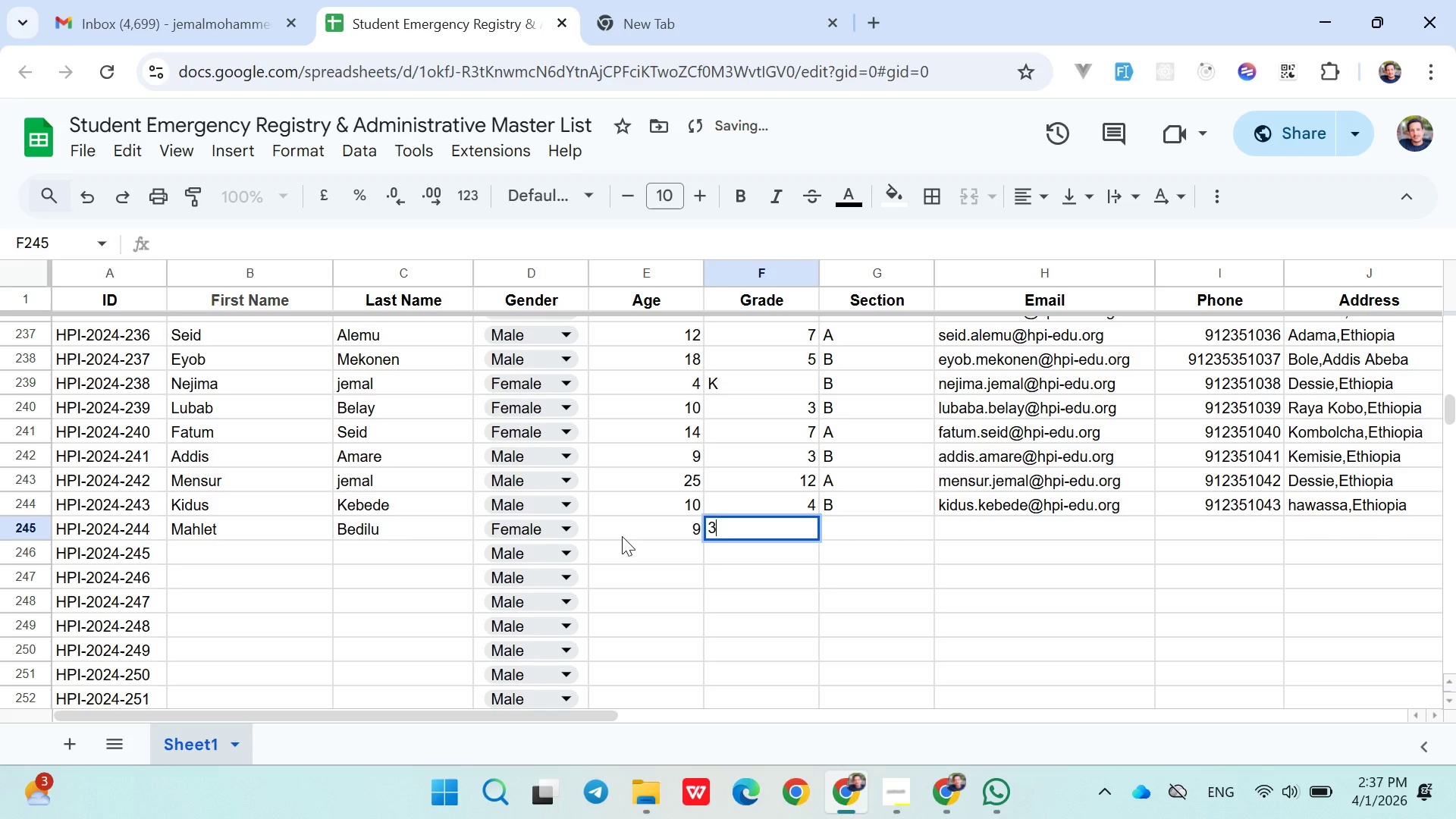 
key(3)
 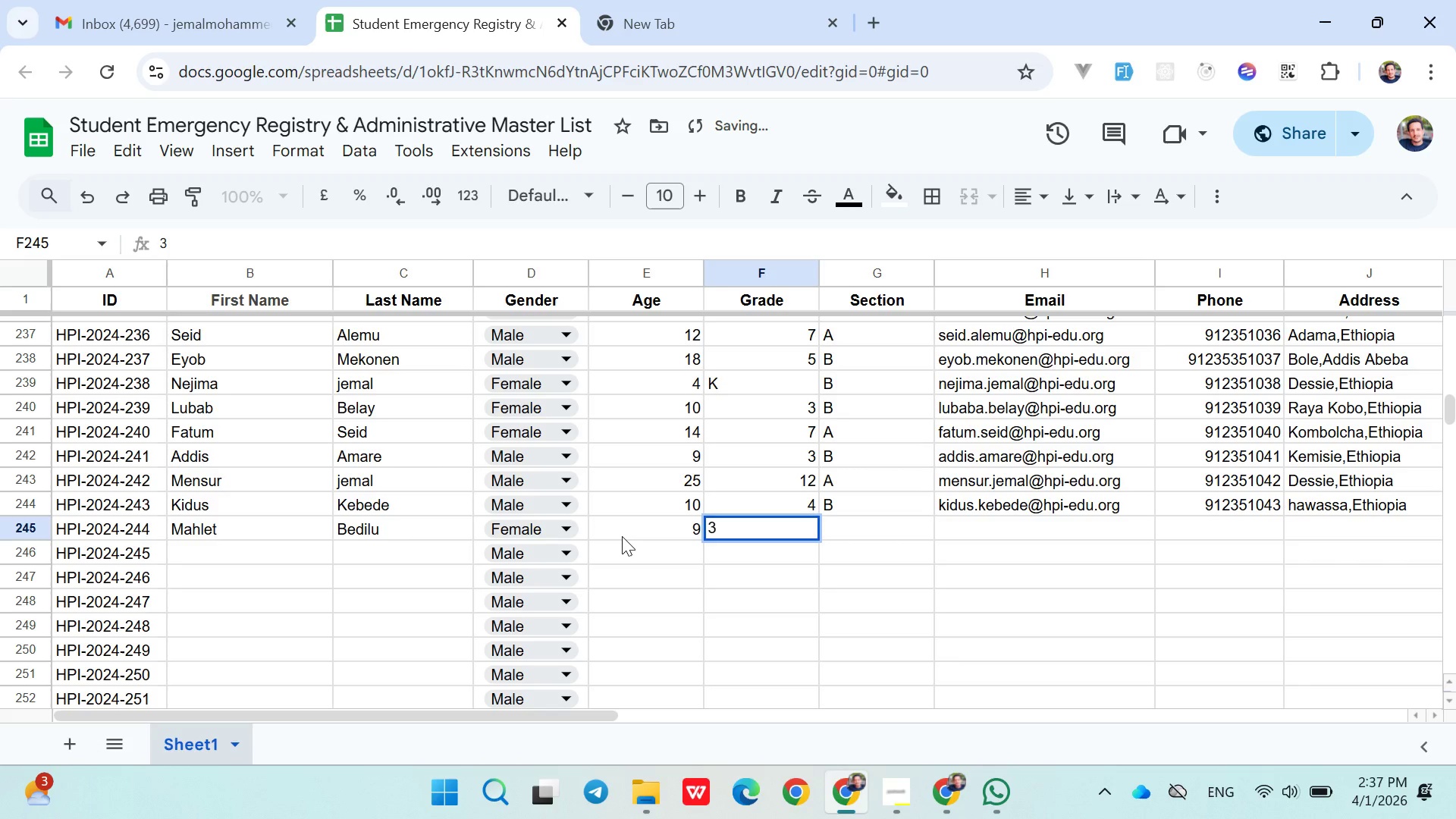 
key(Backspace)
 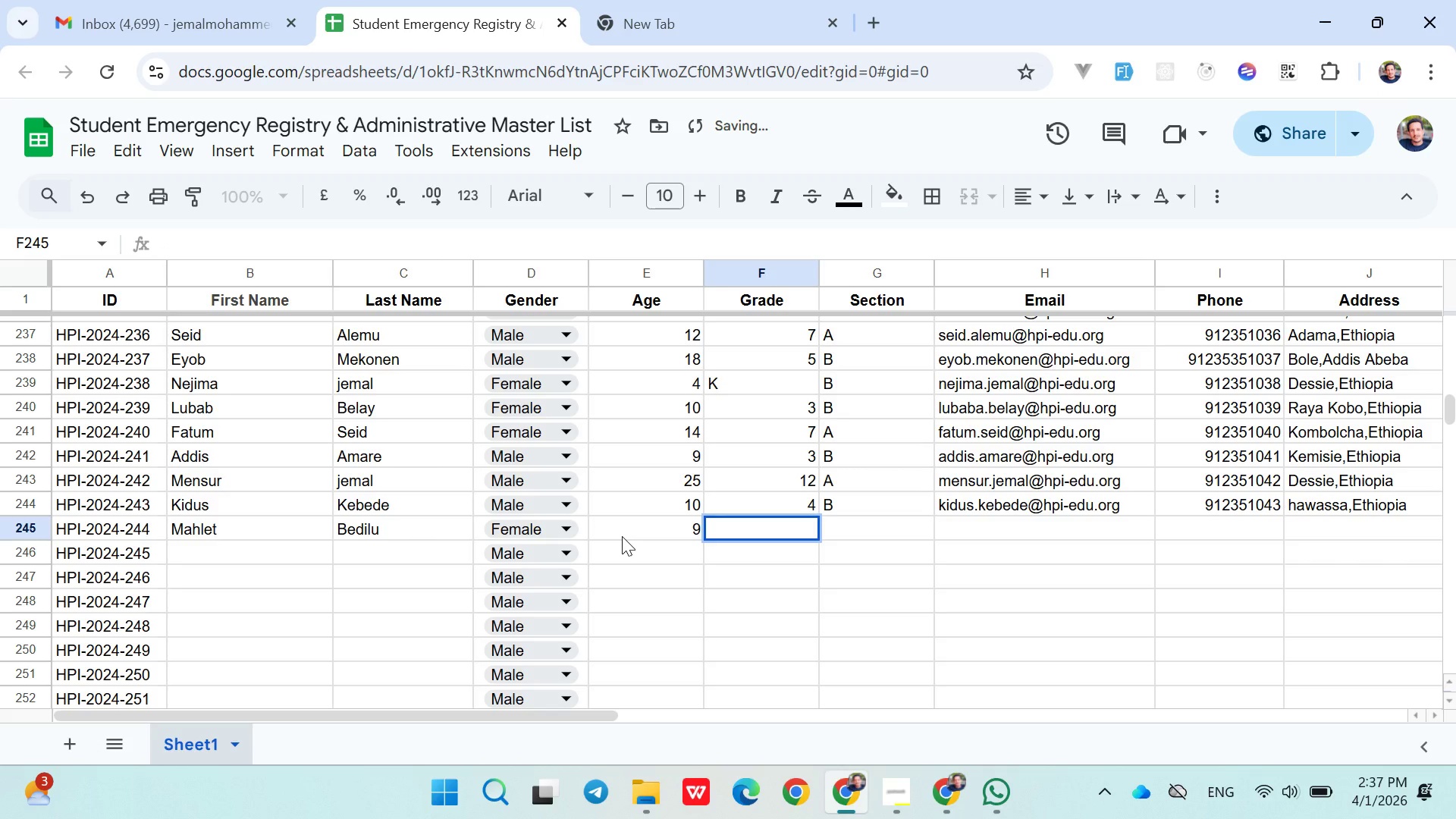 
key(2)
 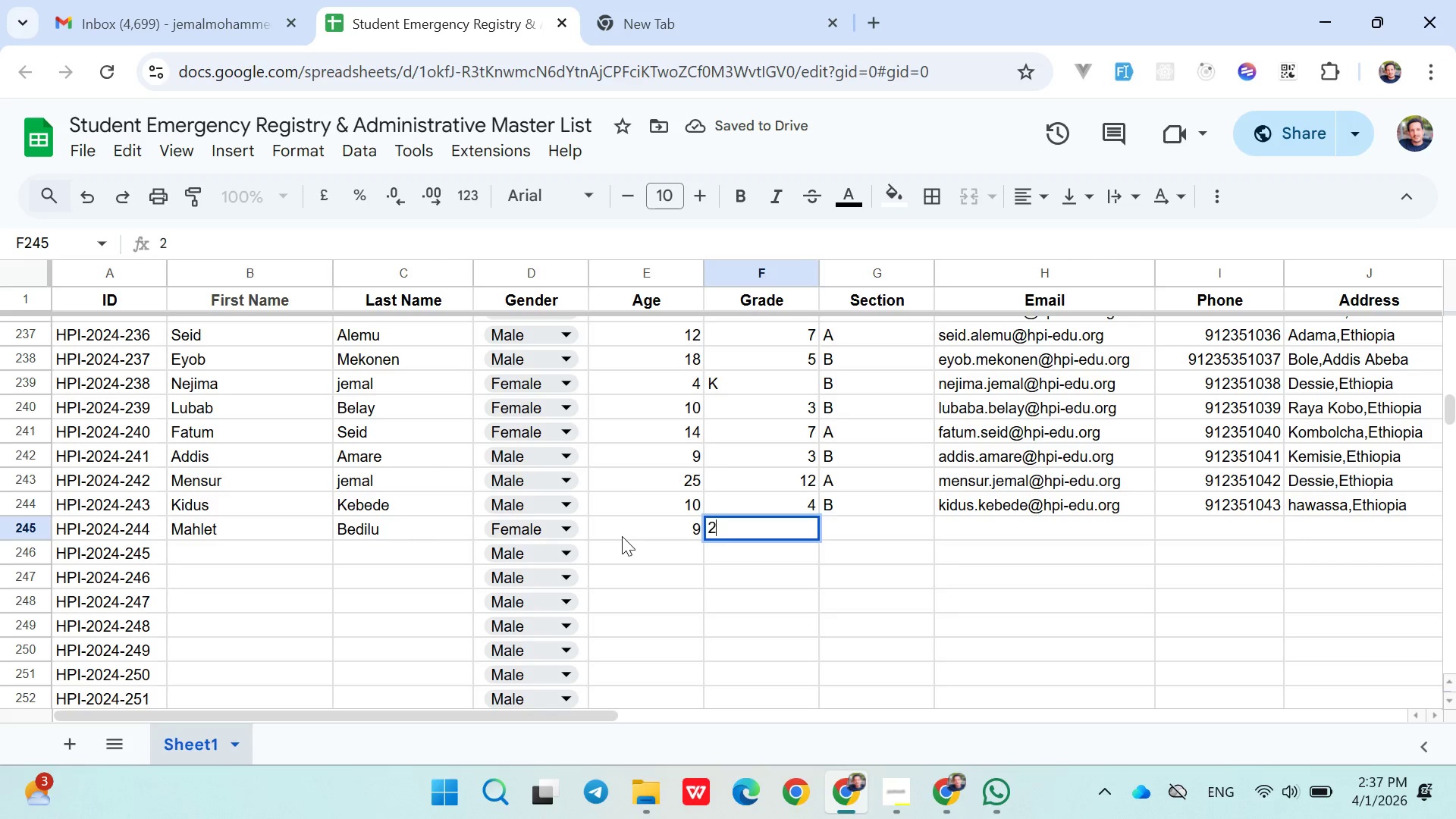 
key(ArrowRight)
 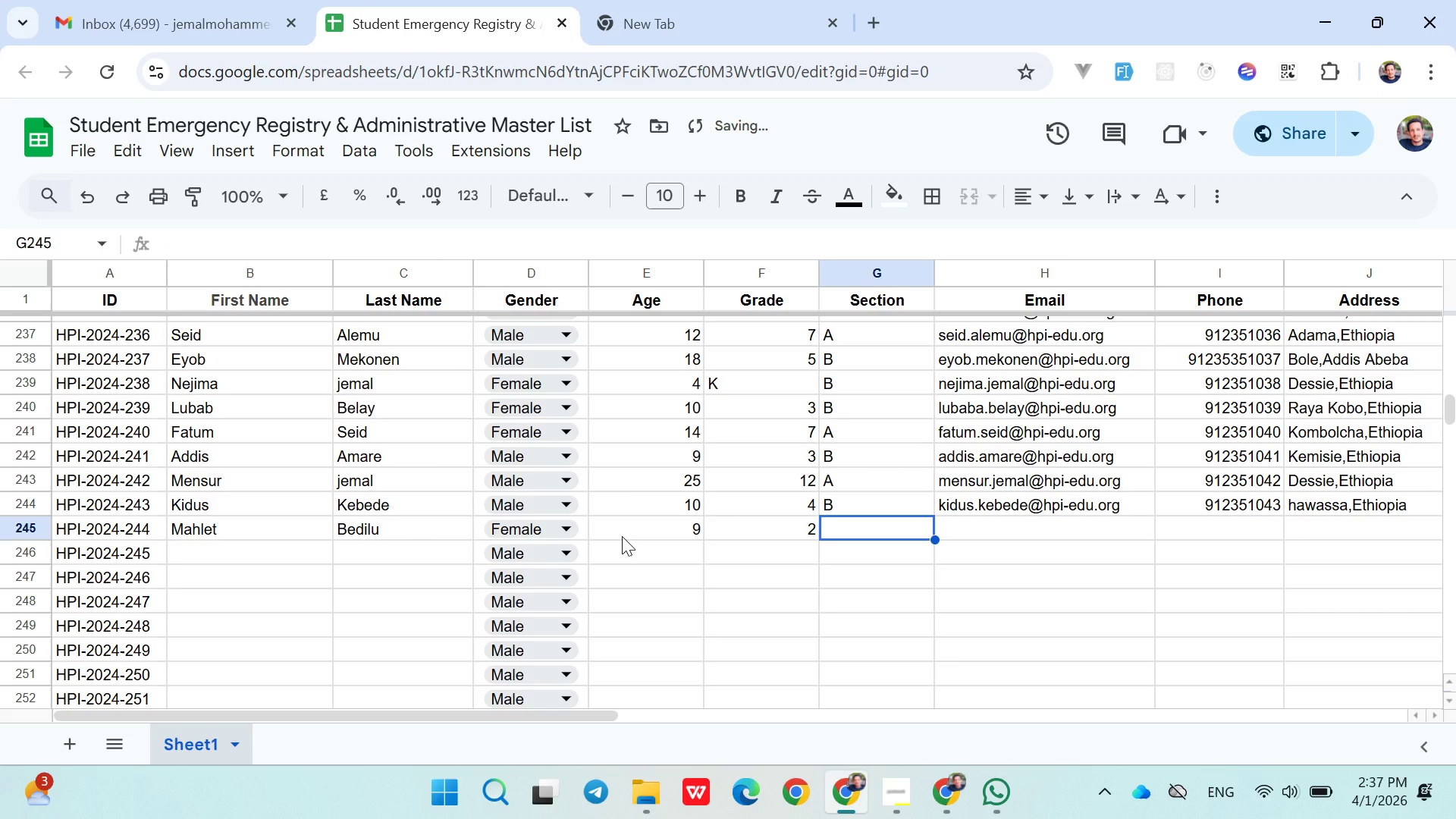 
key(Shift+A)
 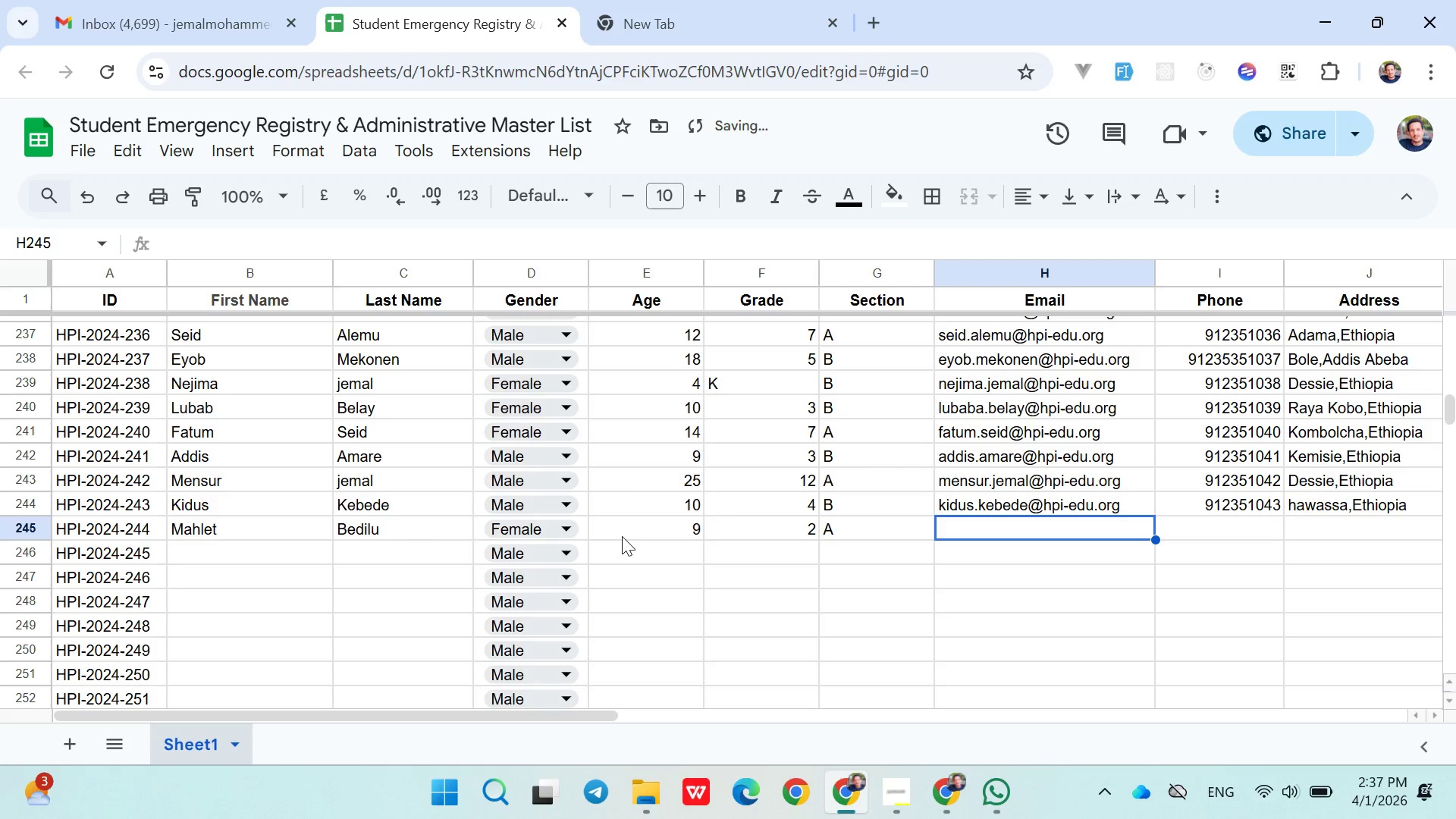 
key(ArrowRight)
 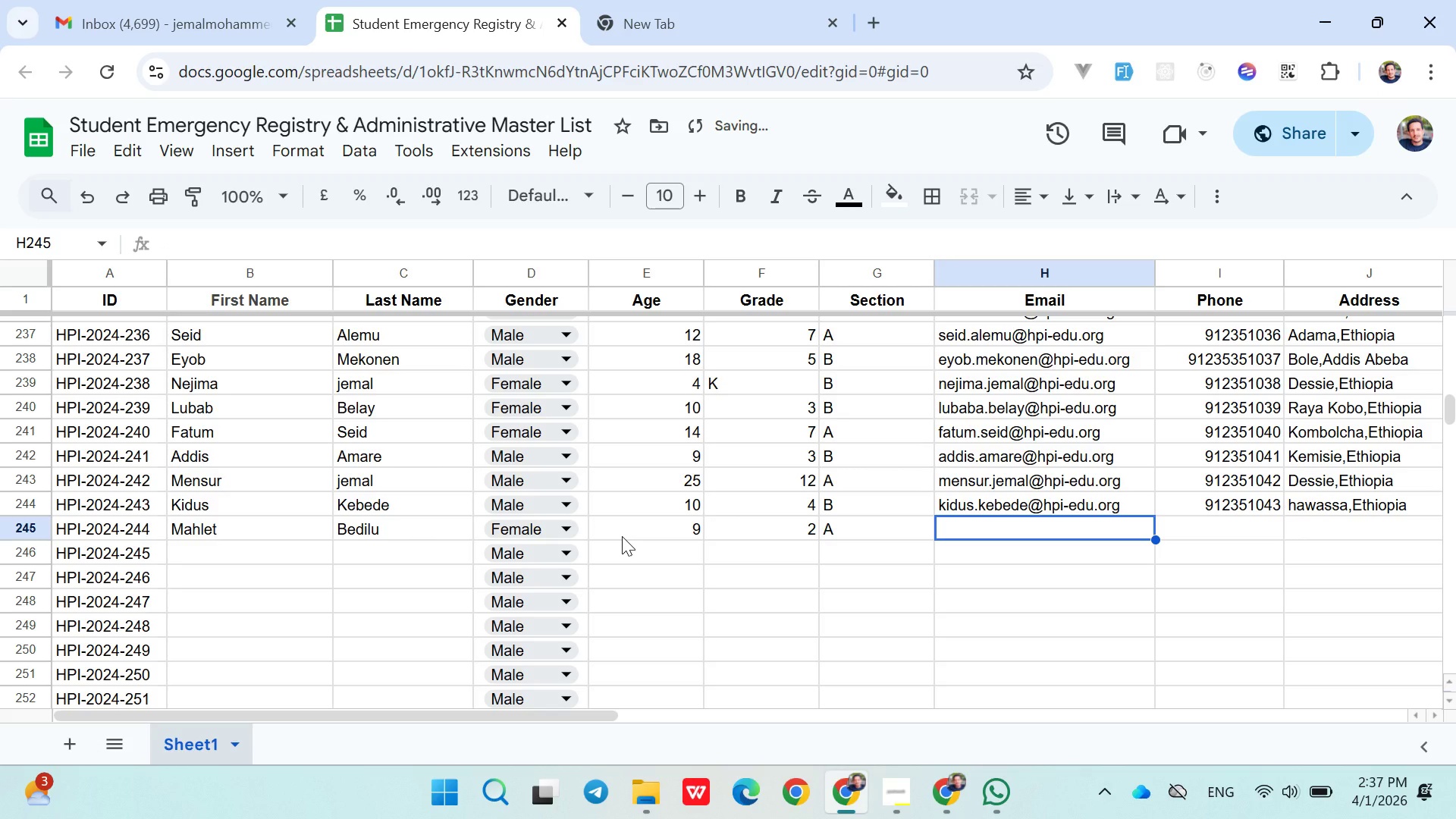 
type(mahlet.bedilu@hpi-edu.org)
 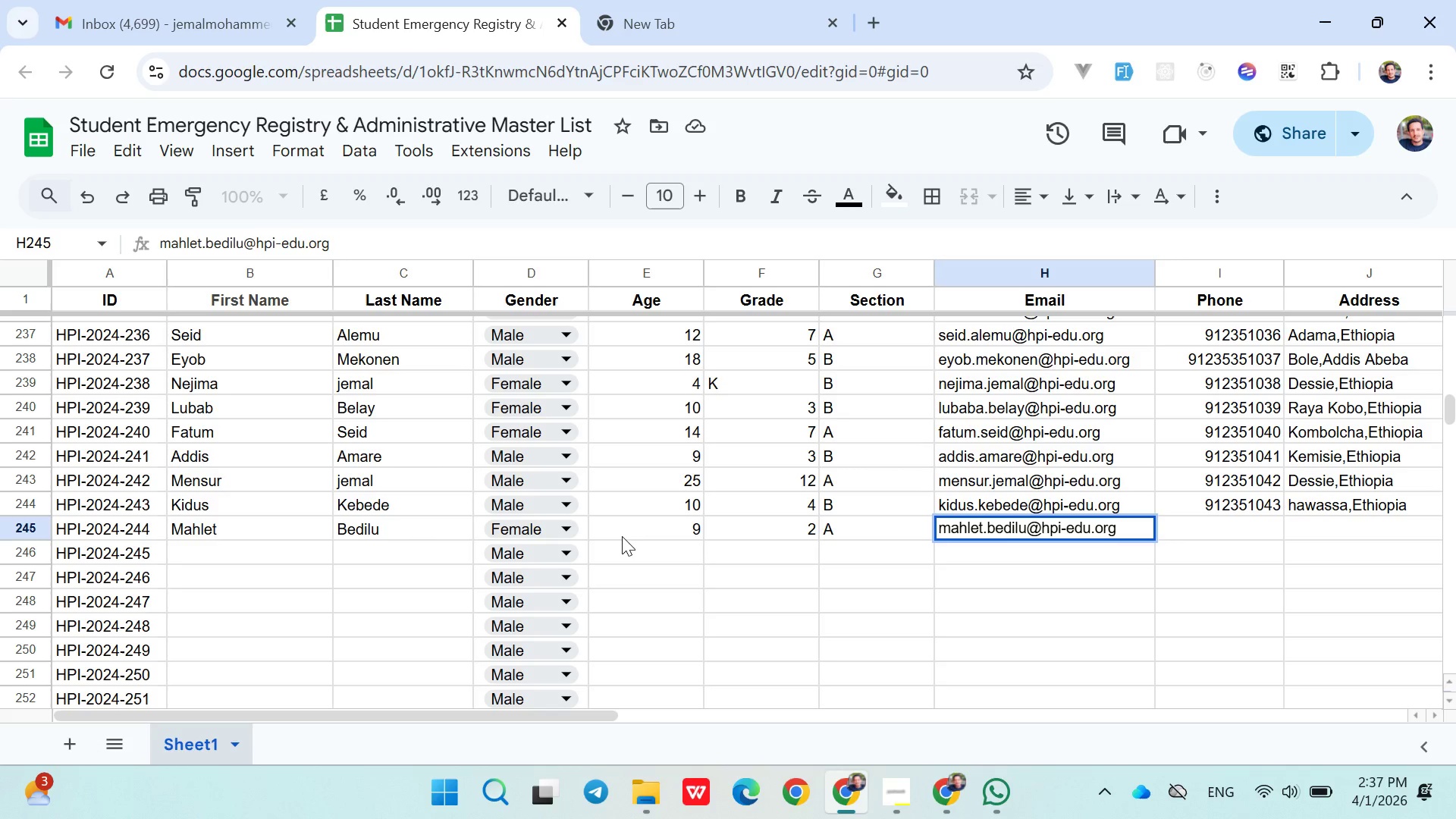 
key(ArrowRight)
 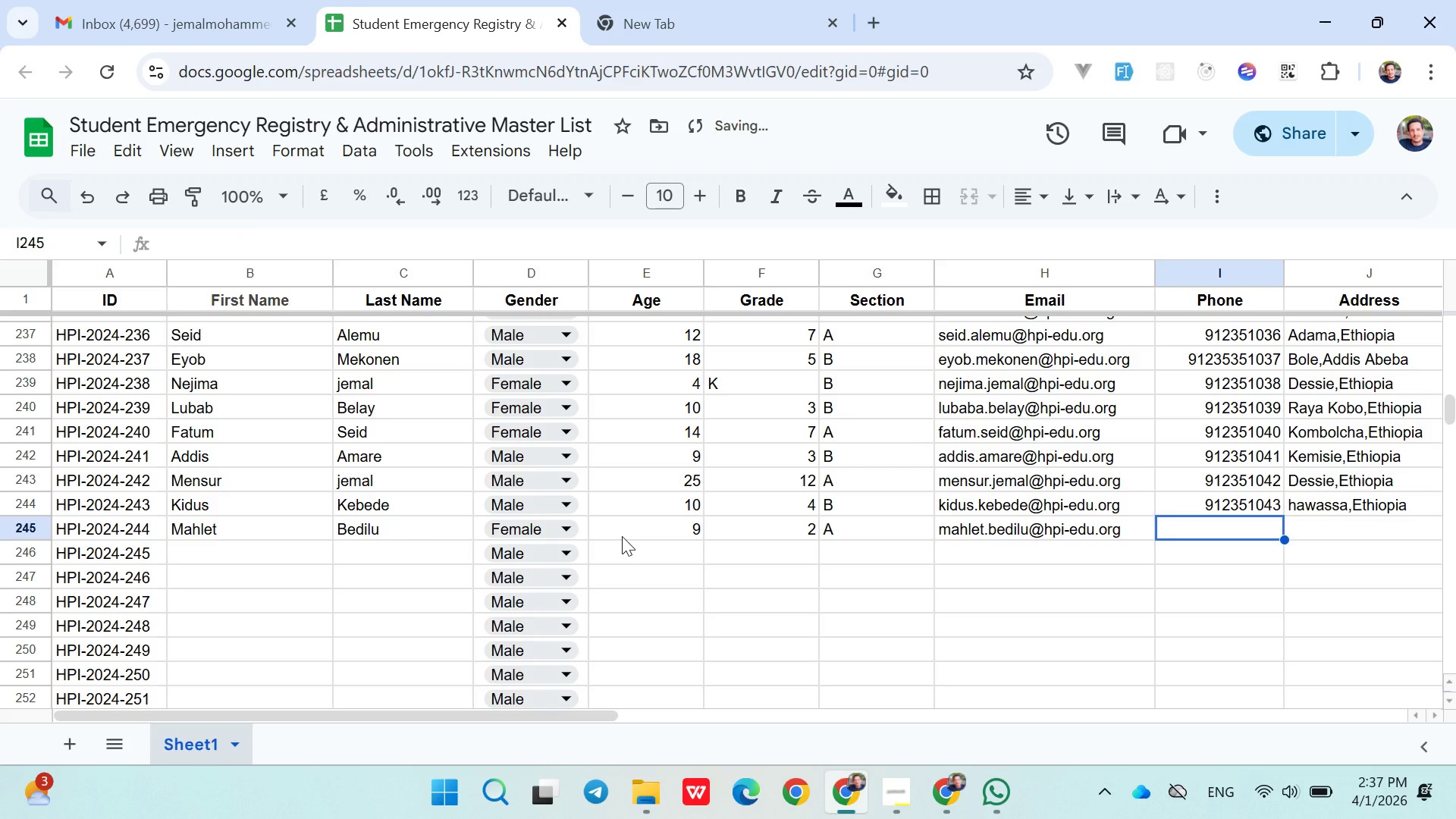 
type(091235)
 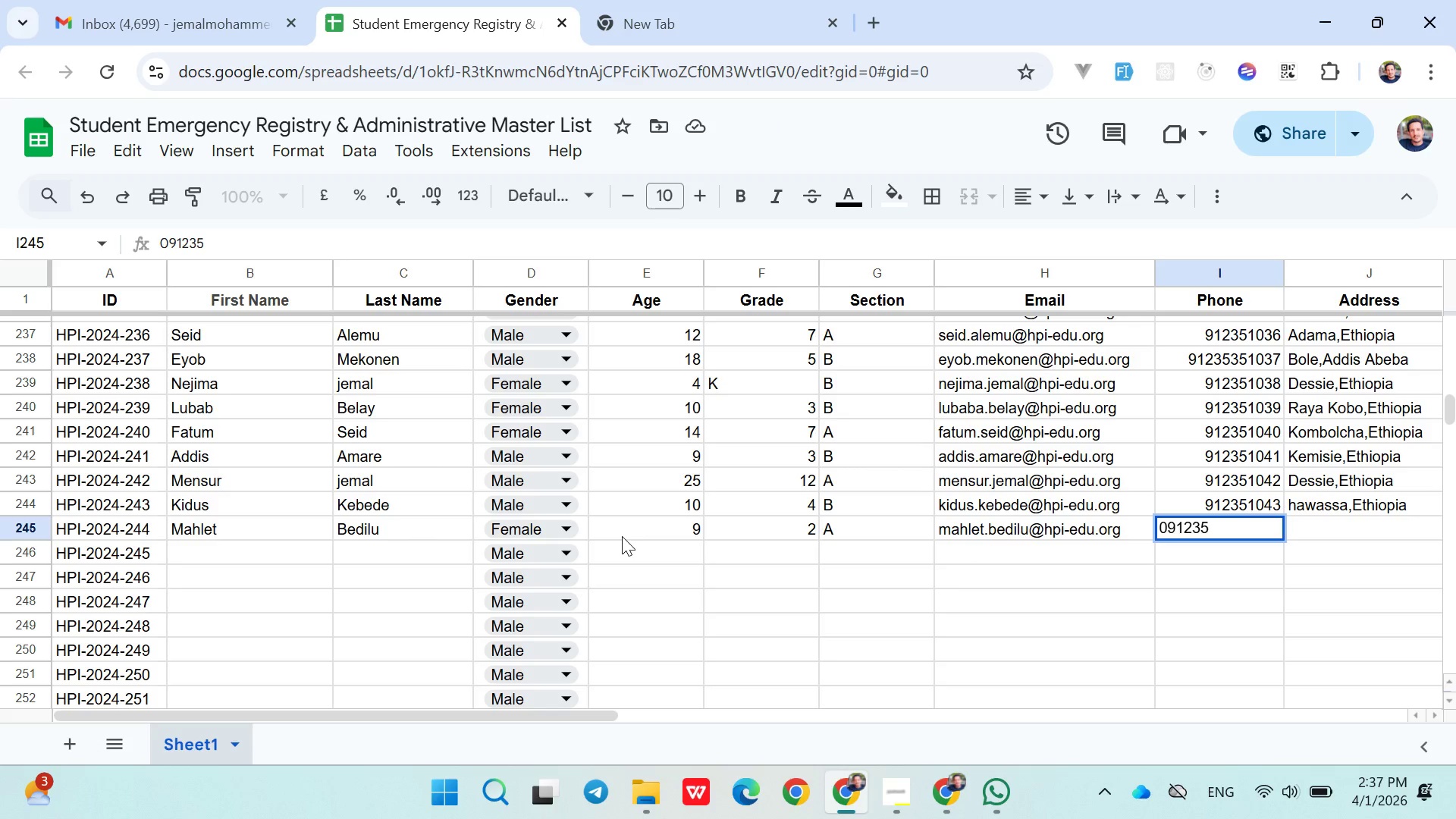 
type(1044)
 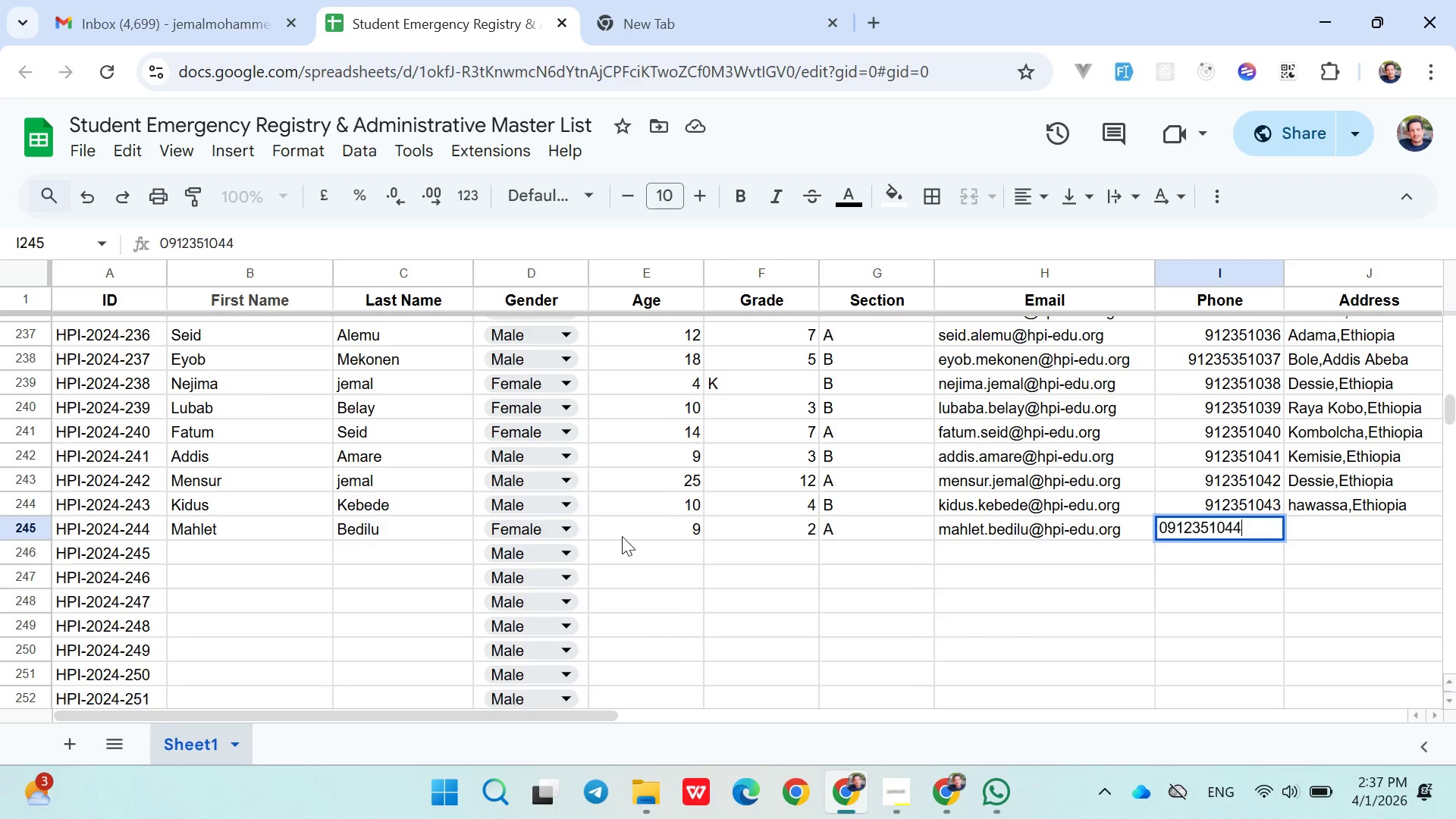 
key(ArrowRight)
 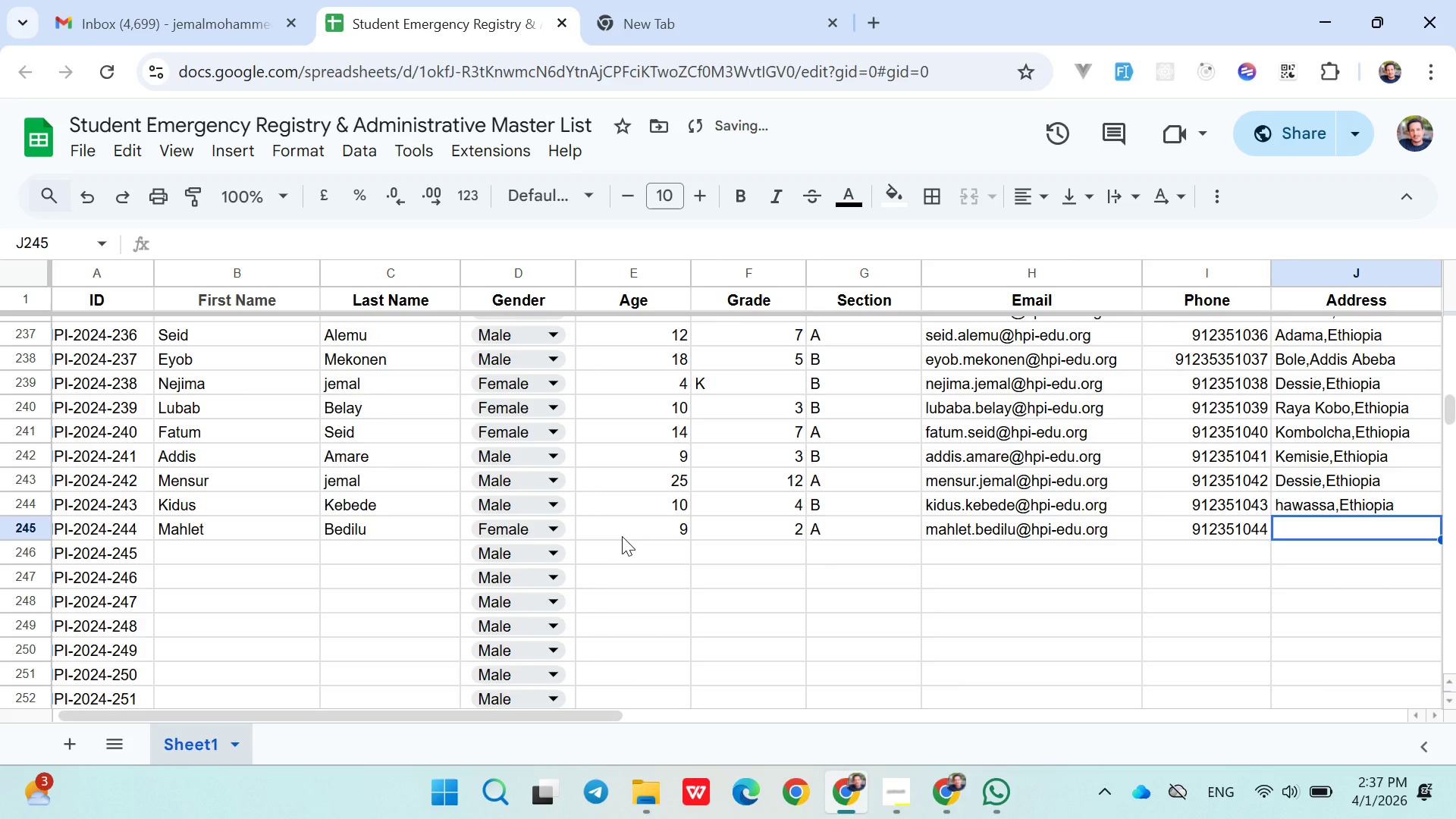 
hold_key(key=ShiftLeft, duration=0.38)
 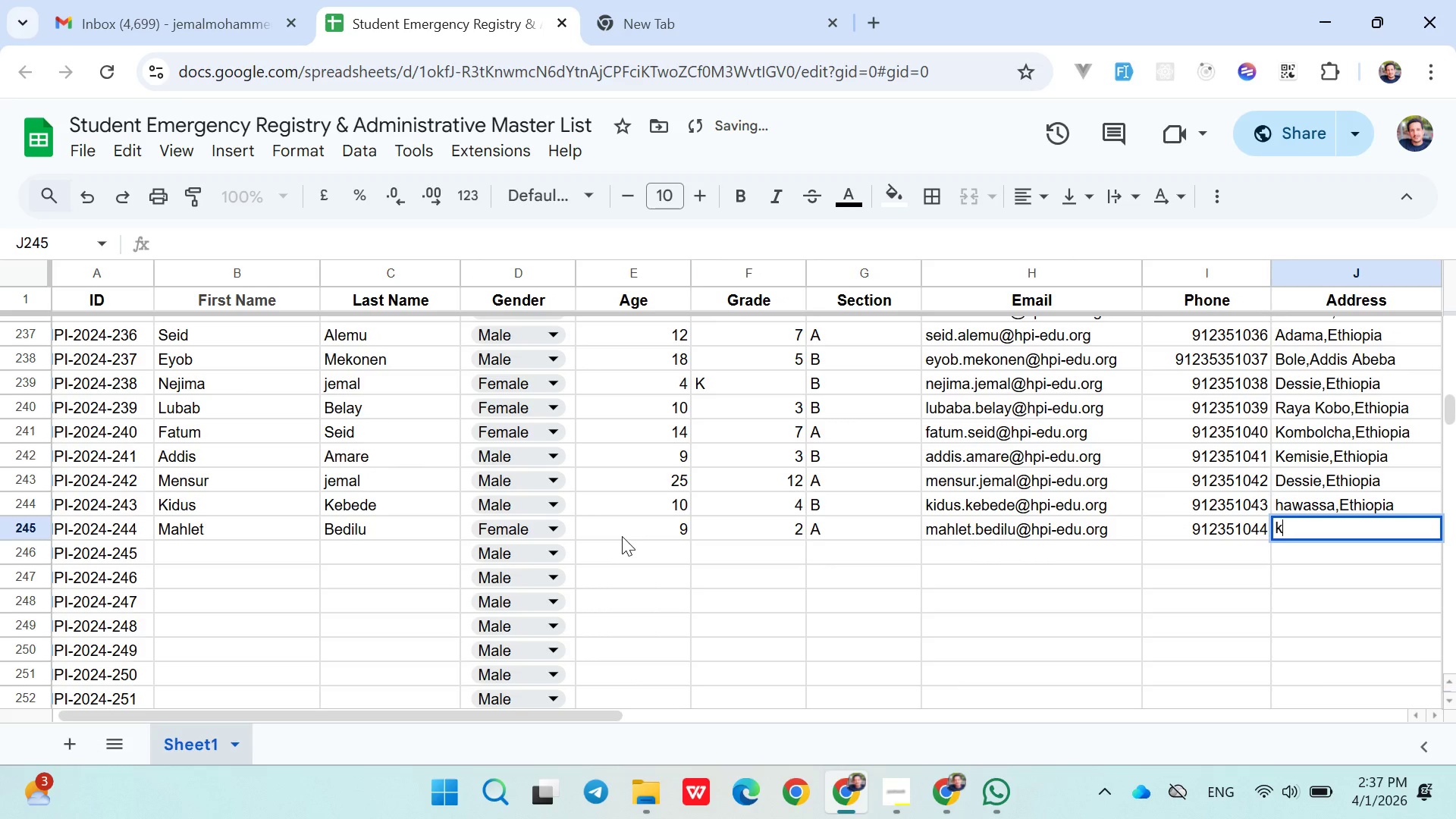 
type(ke)
 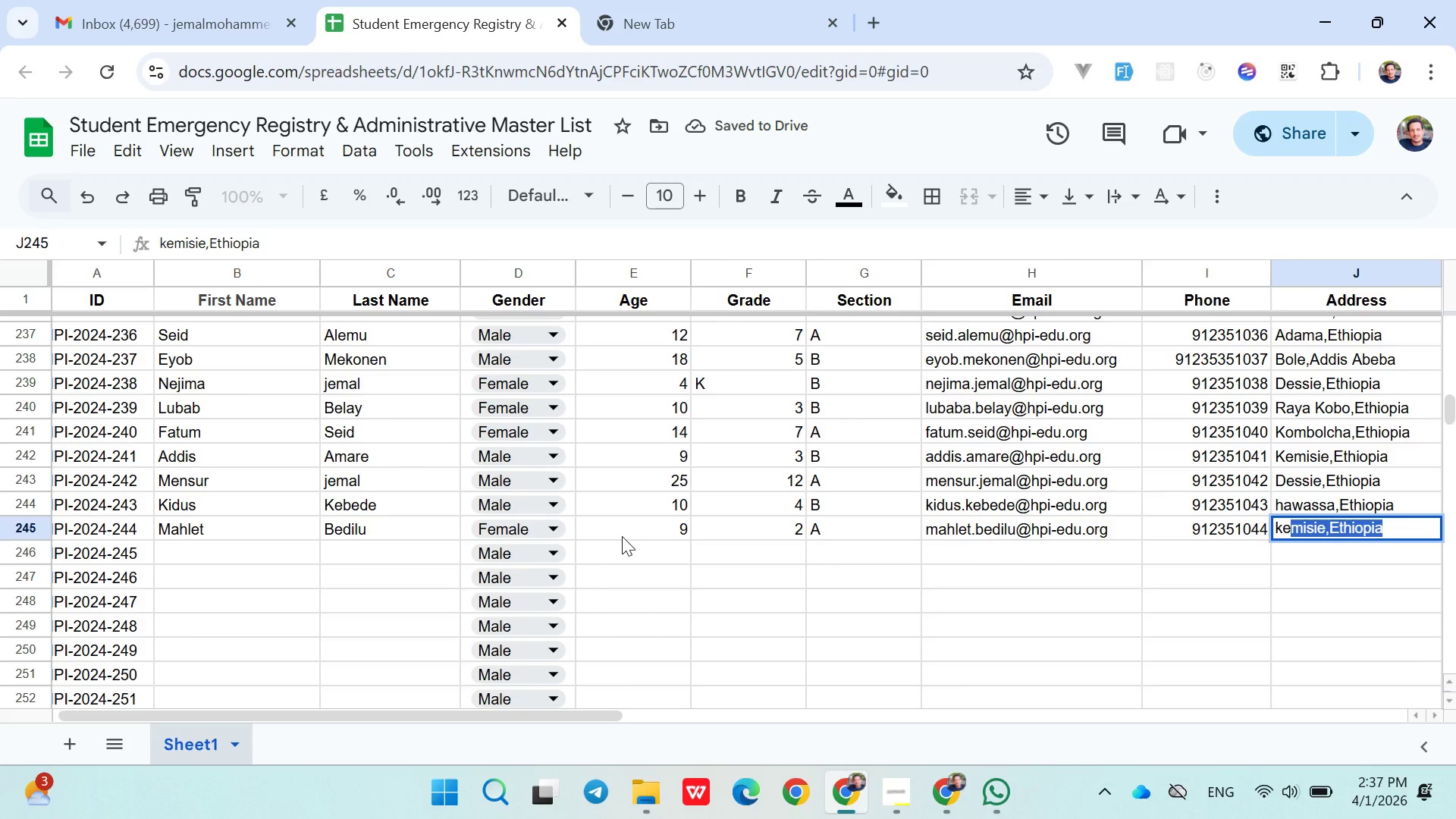 
key(ArrowRight)
 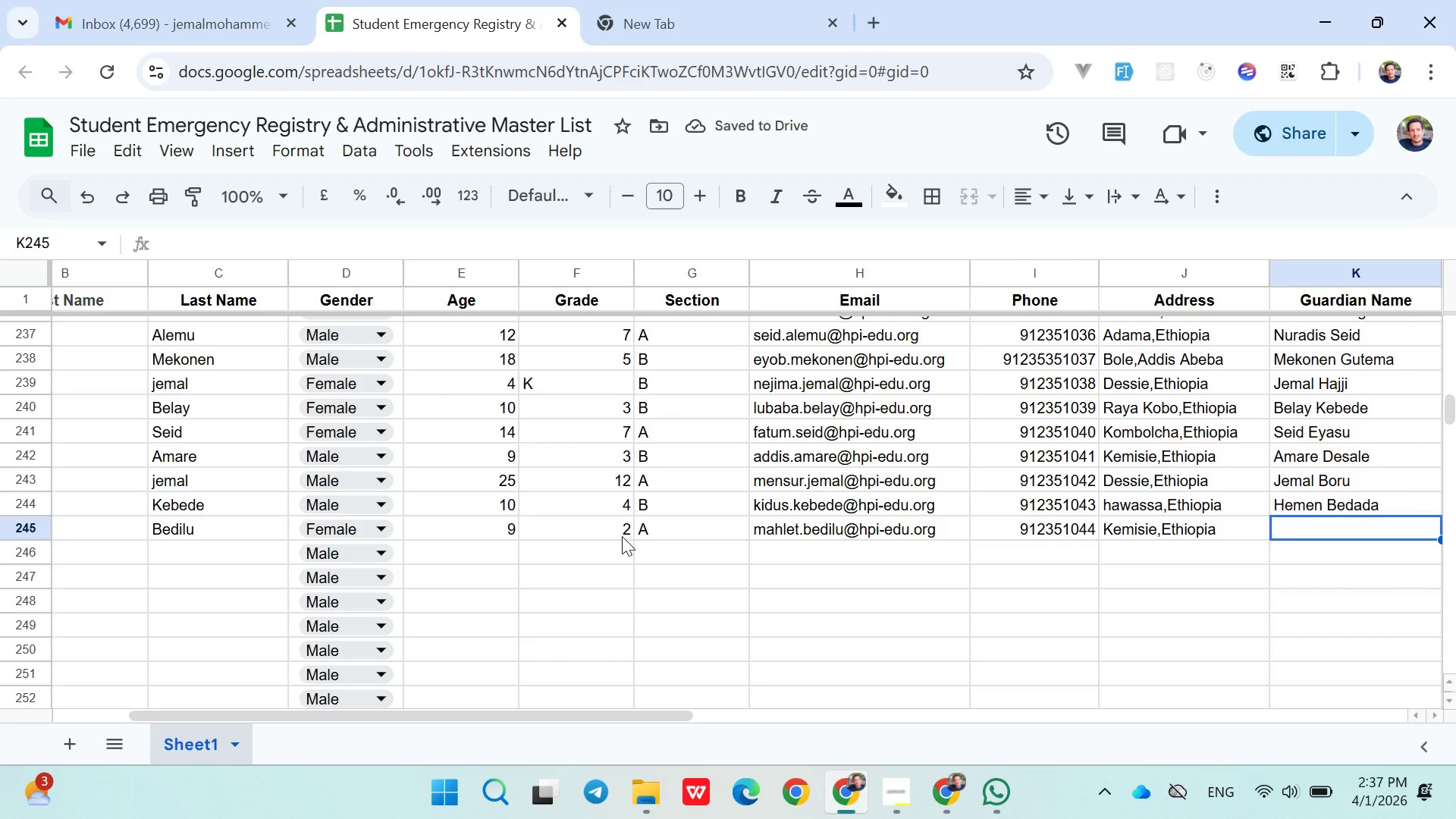 
type(Bedilu Sema)
 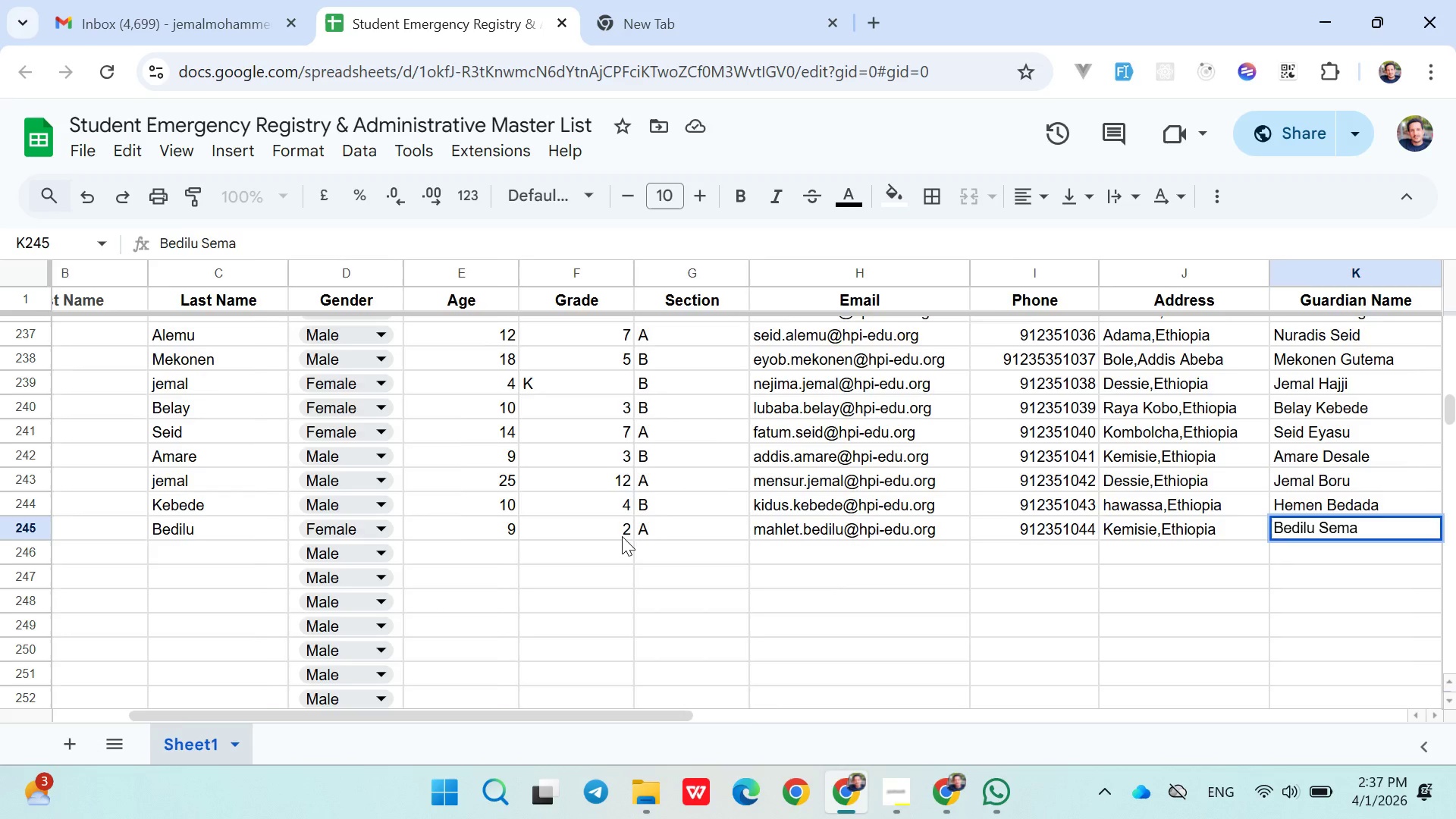 
key(ArrowRight)
 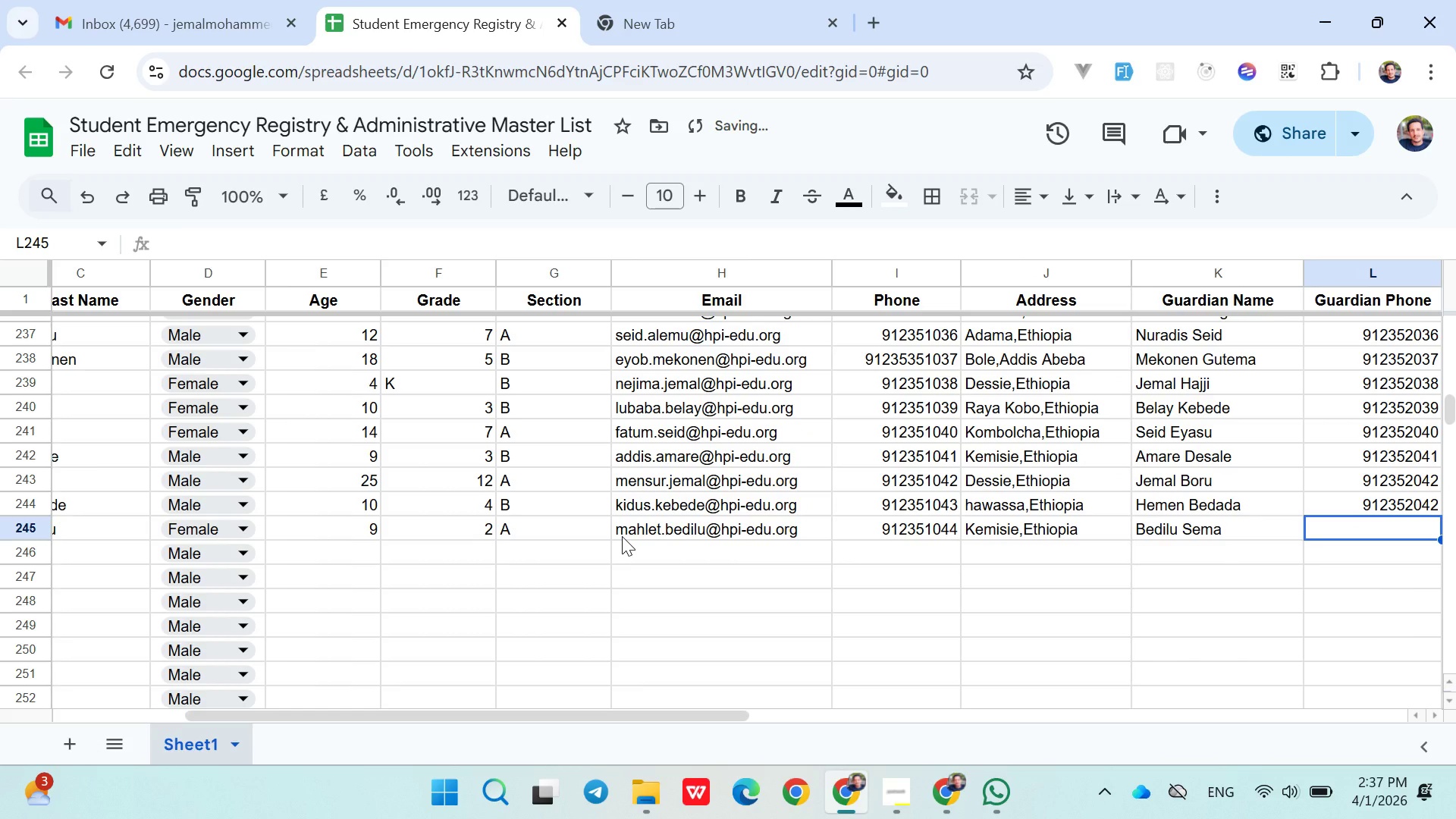 
type(0912352044)
 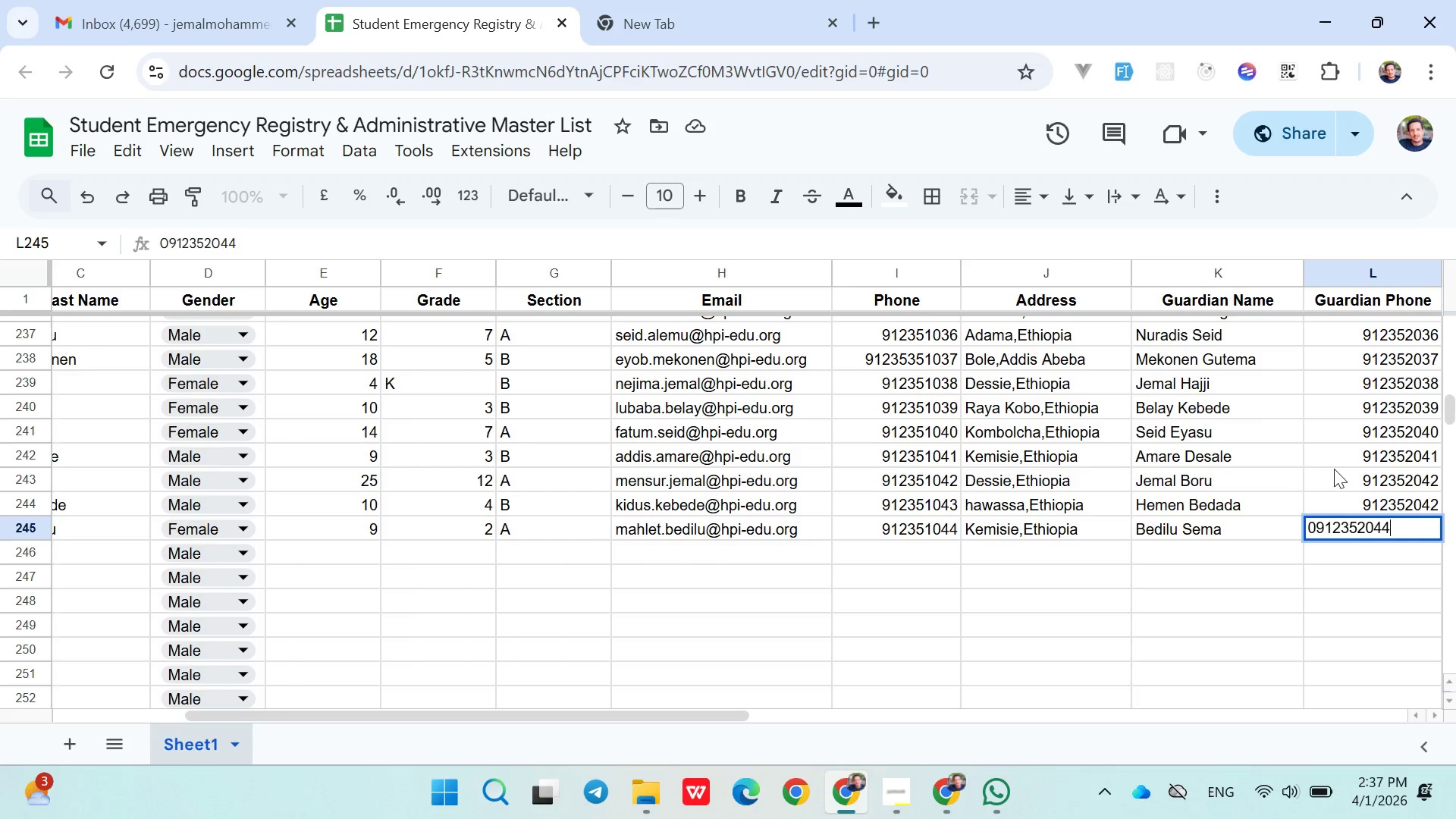 
double_click([1354, 497])
 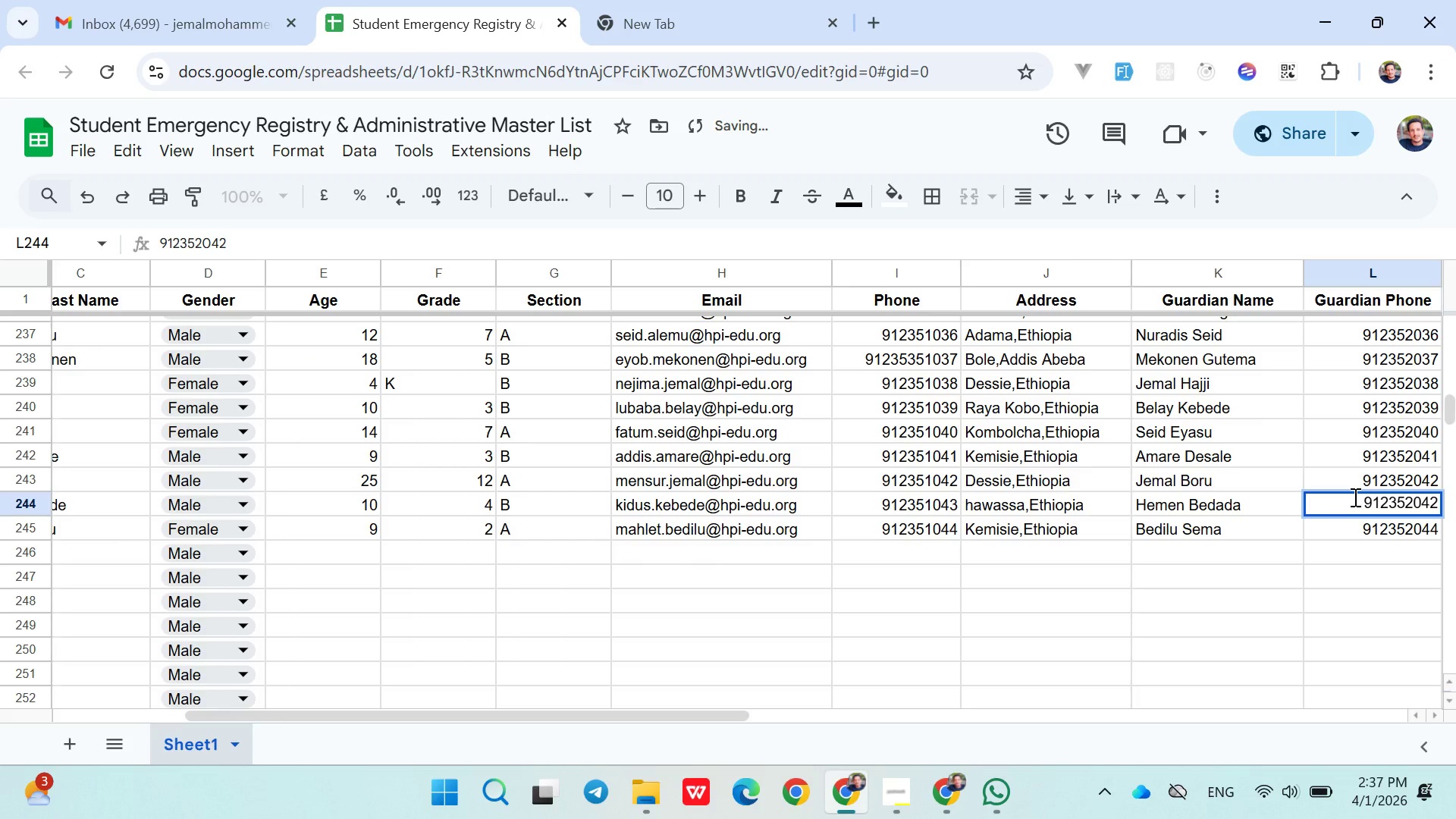 
key(Backspace)
 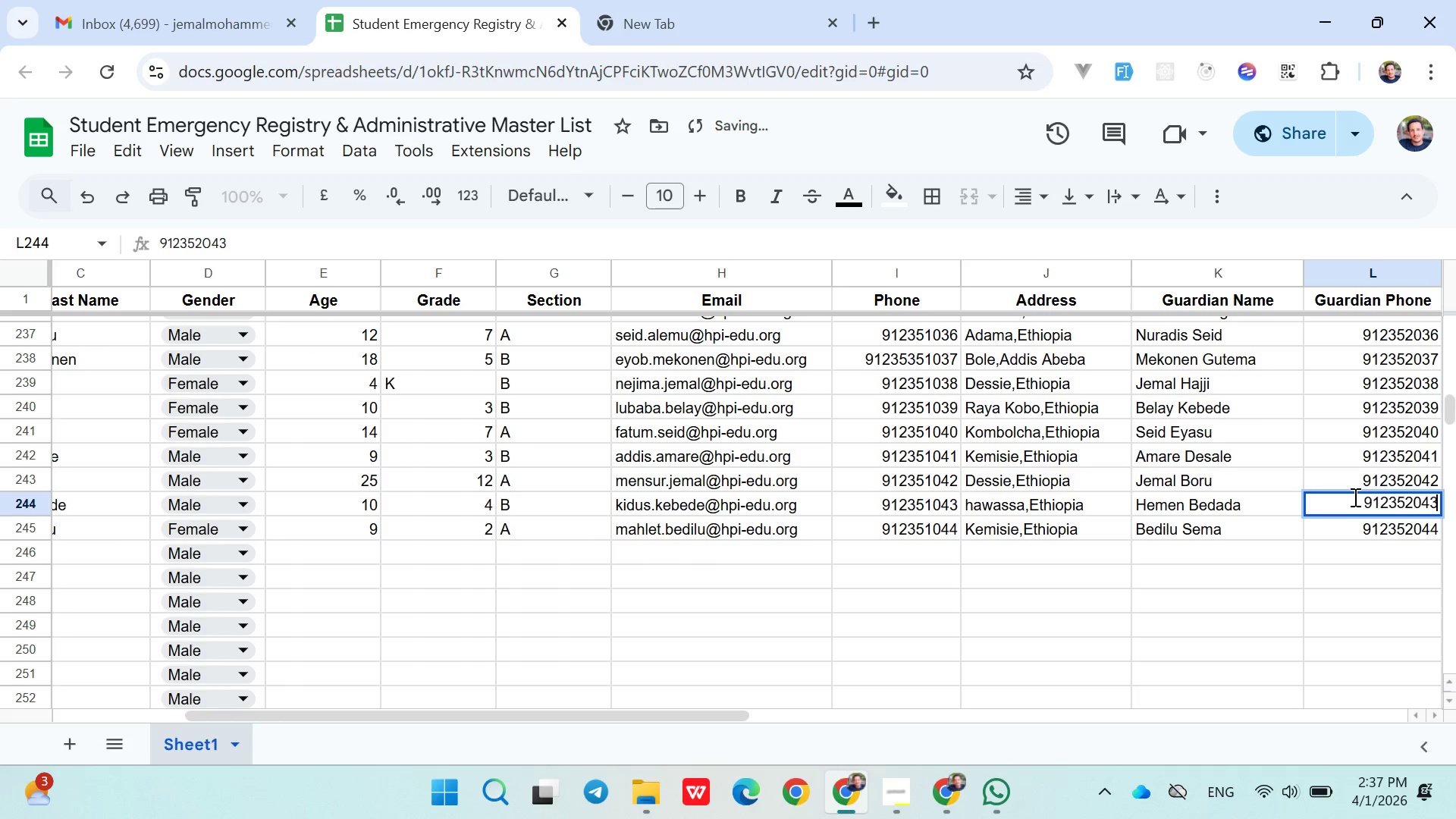 
key(3)
 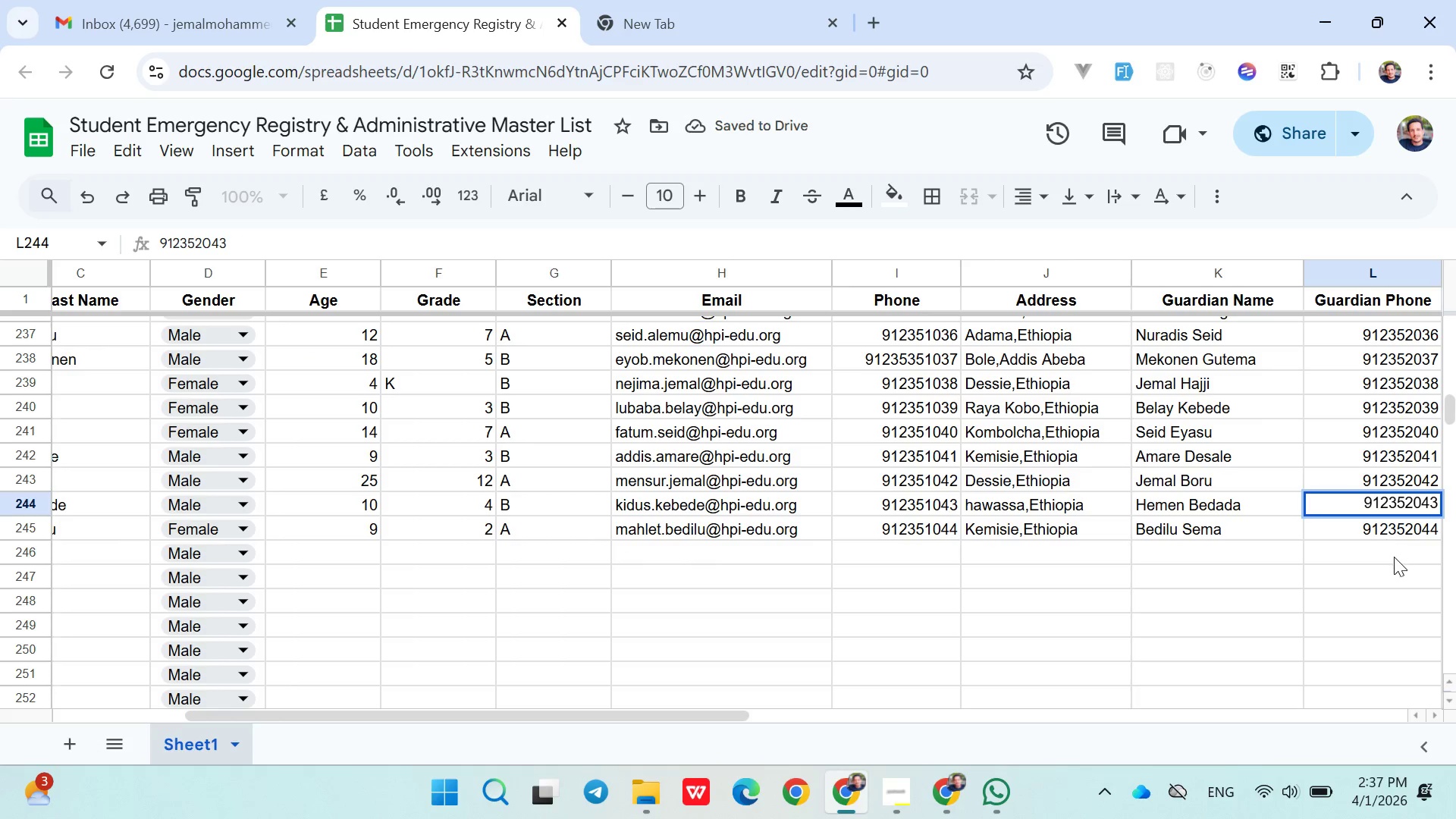 
left_click([1395, 560])
 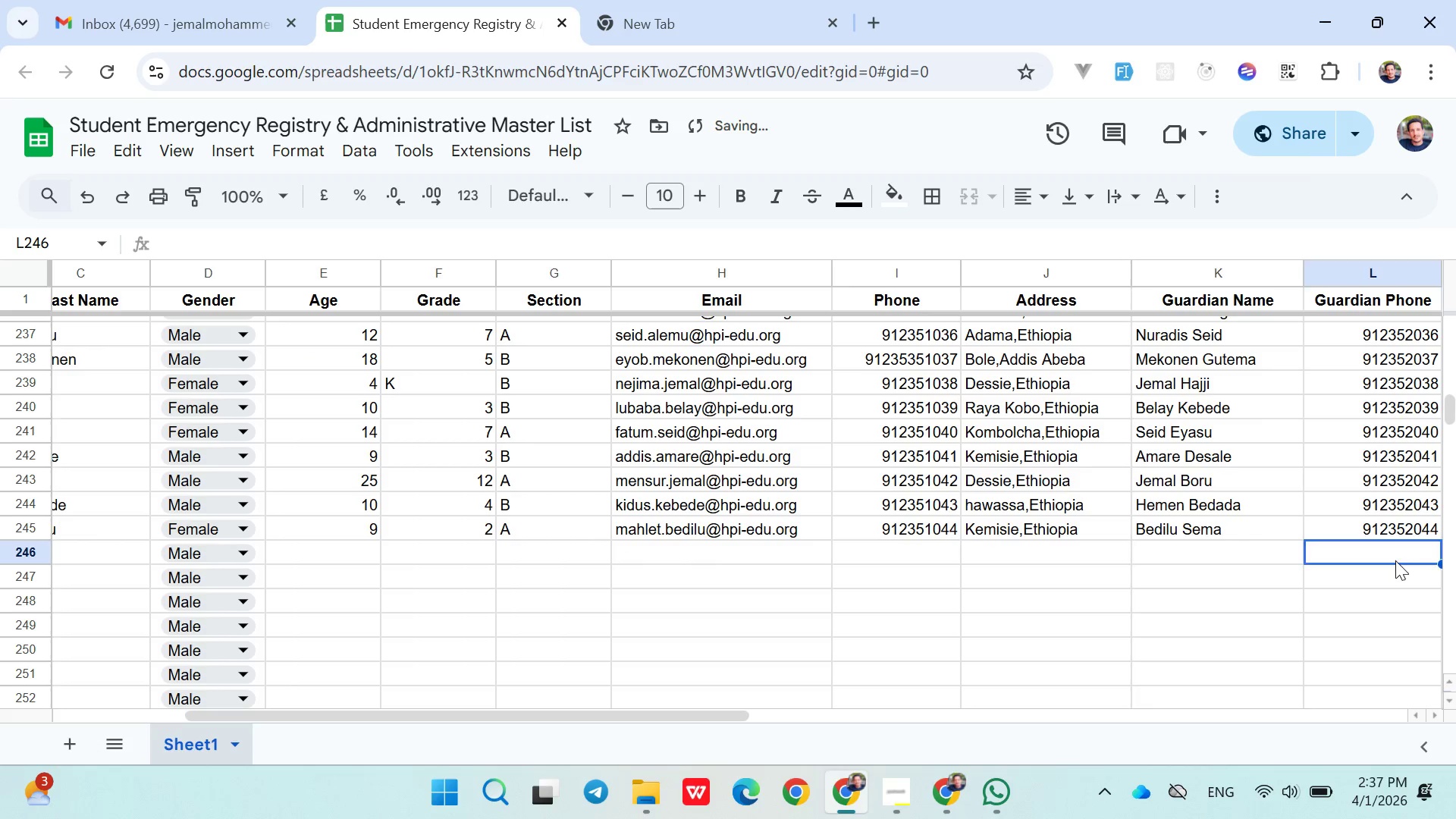 
hold_key(key=ArrowLeft, duration=0.67)
 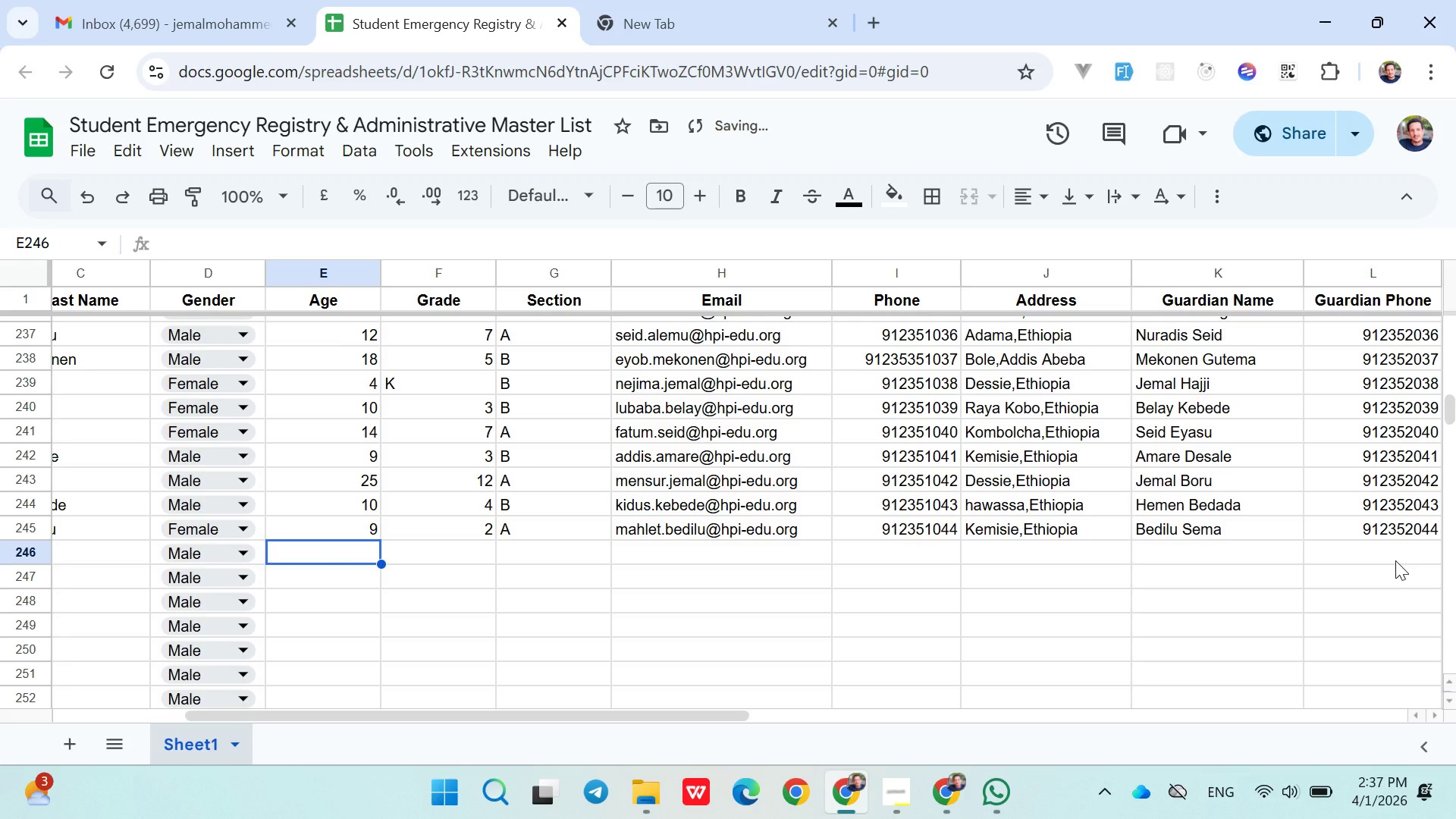 
hold_key(key=ArrowLeft, duration=4.69)
 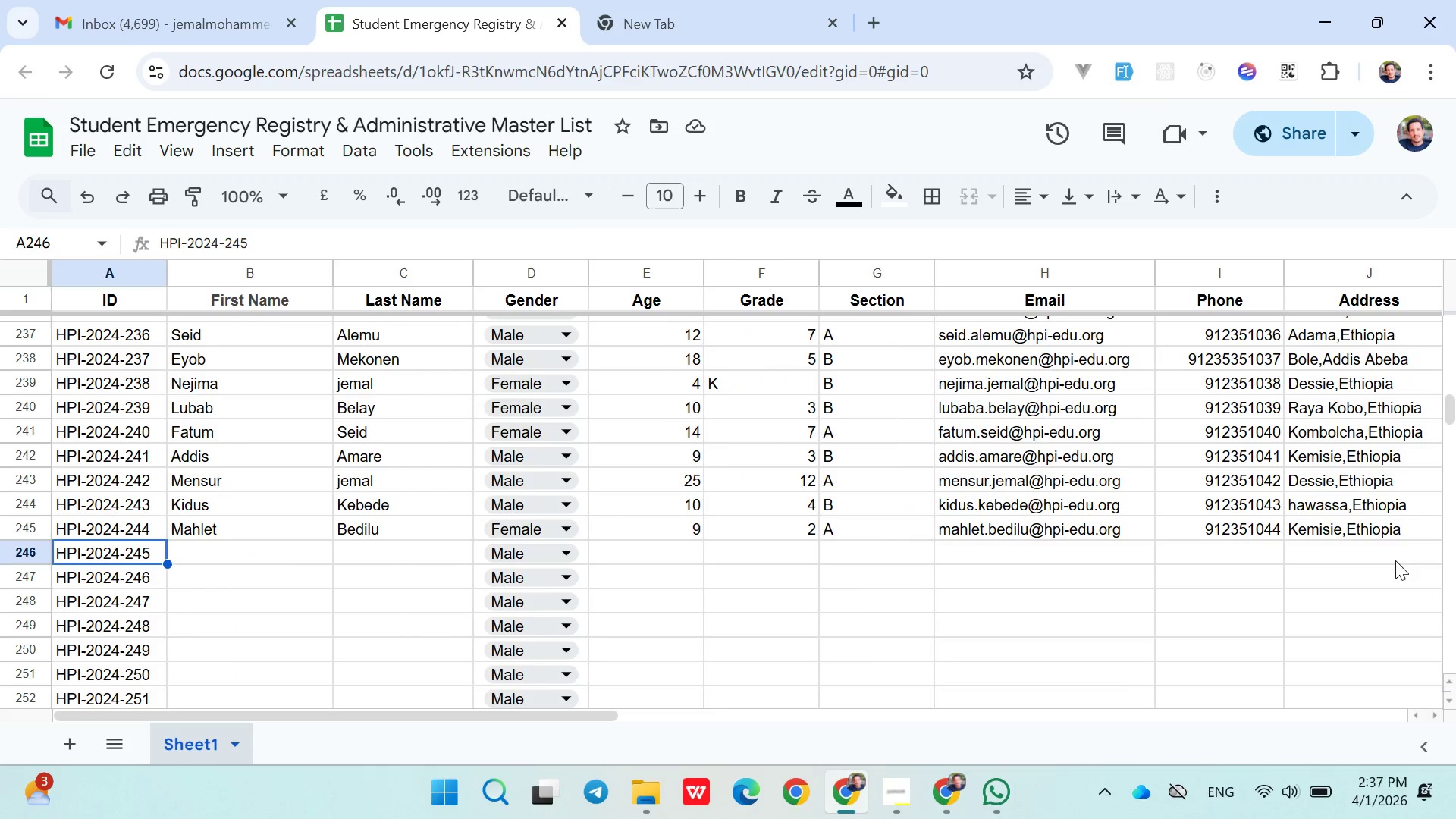 
hold_key(key=ArrowLeft, duration=0.77)
 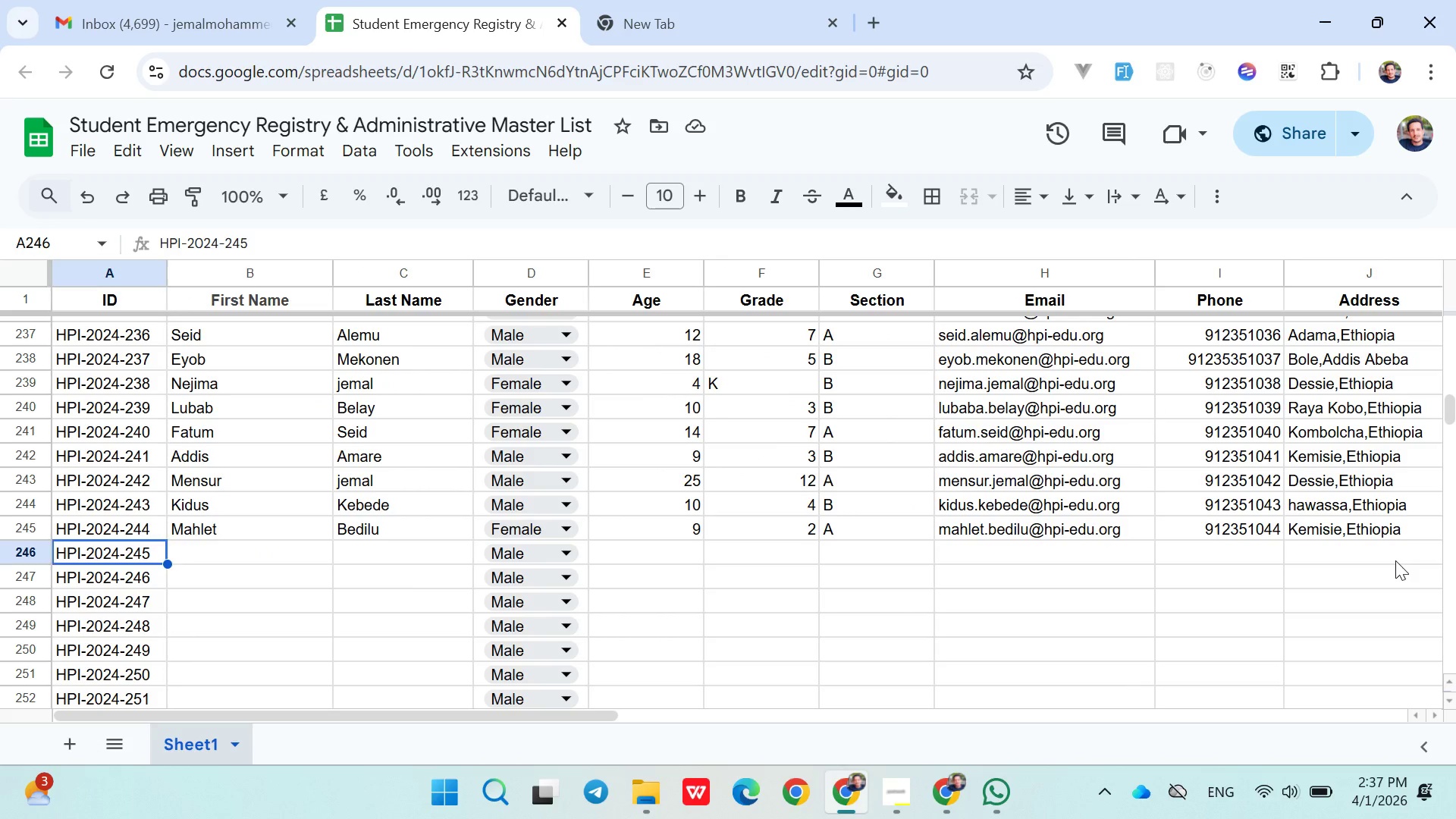 
key(ArrowRight)
 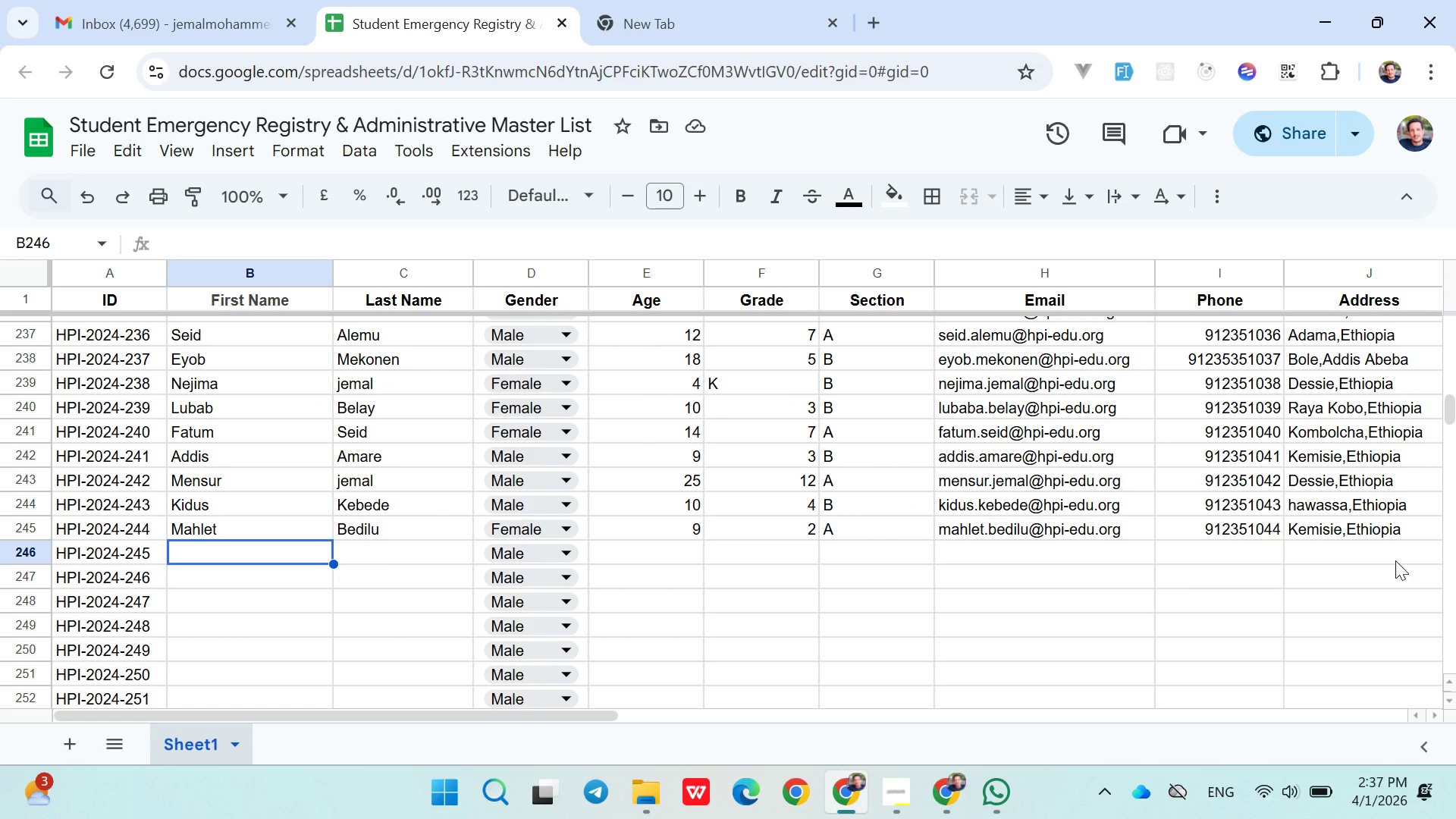 
type(Habib)
 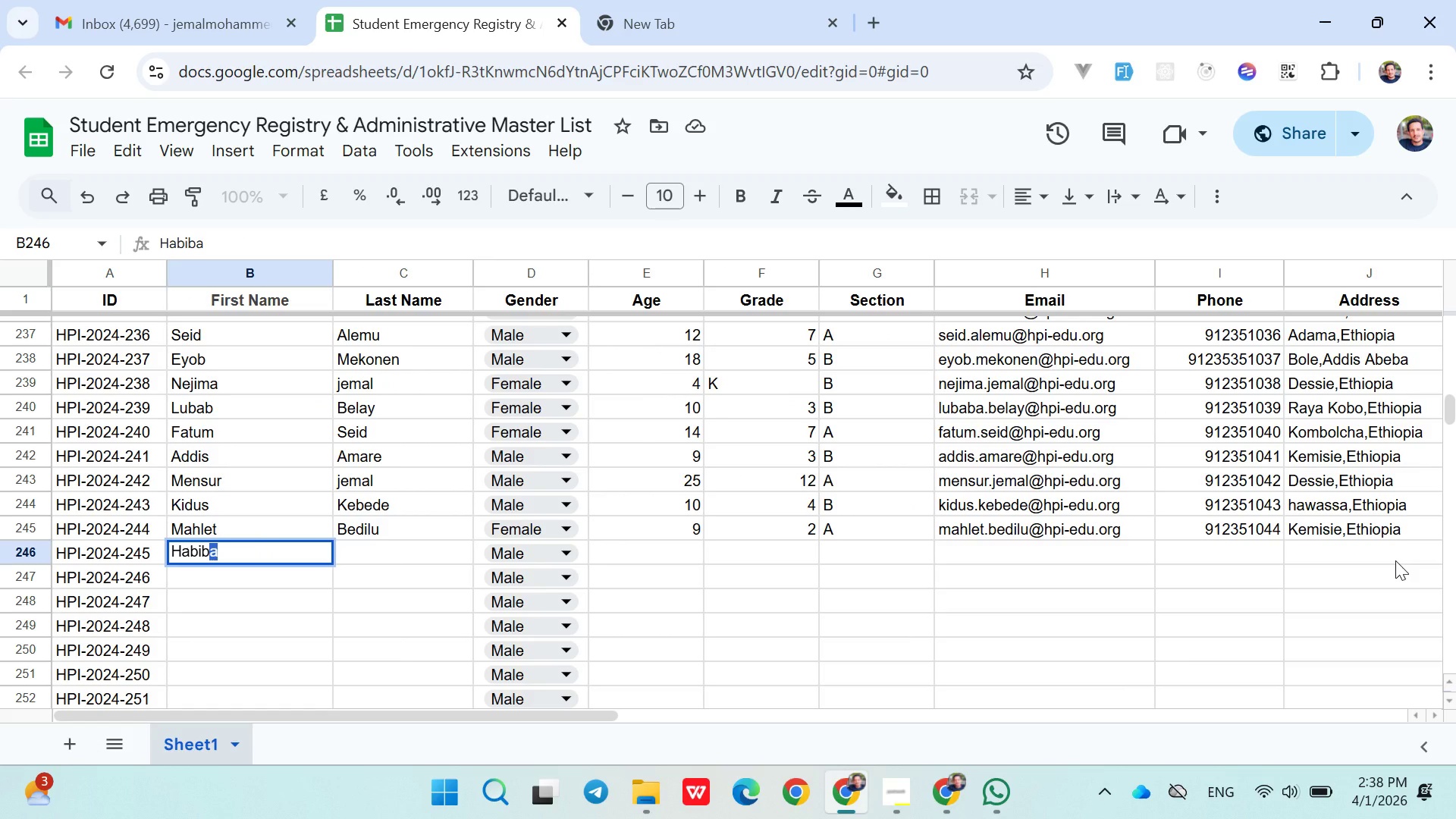 
key(ArrowRight)
 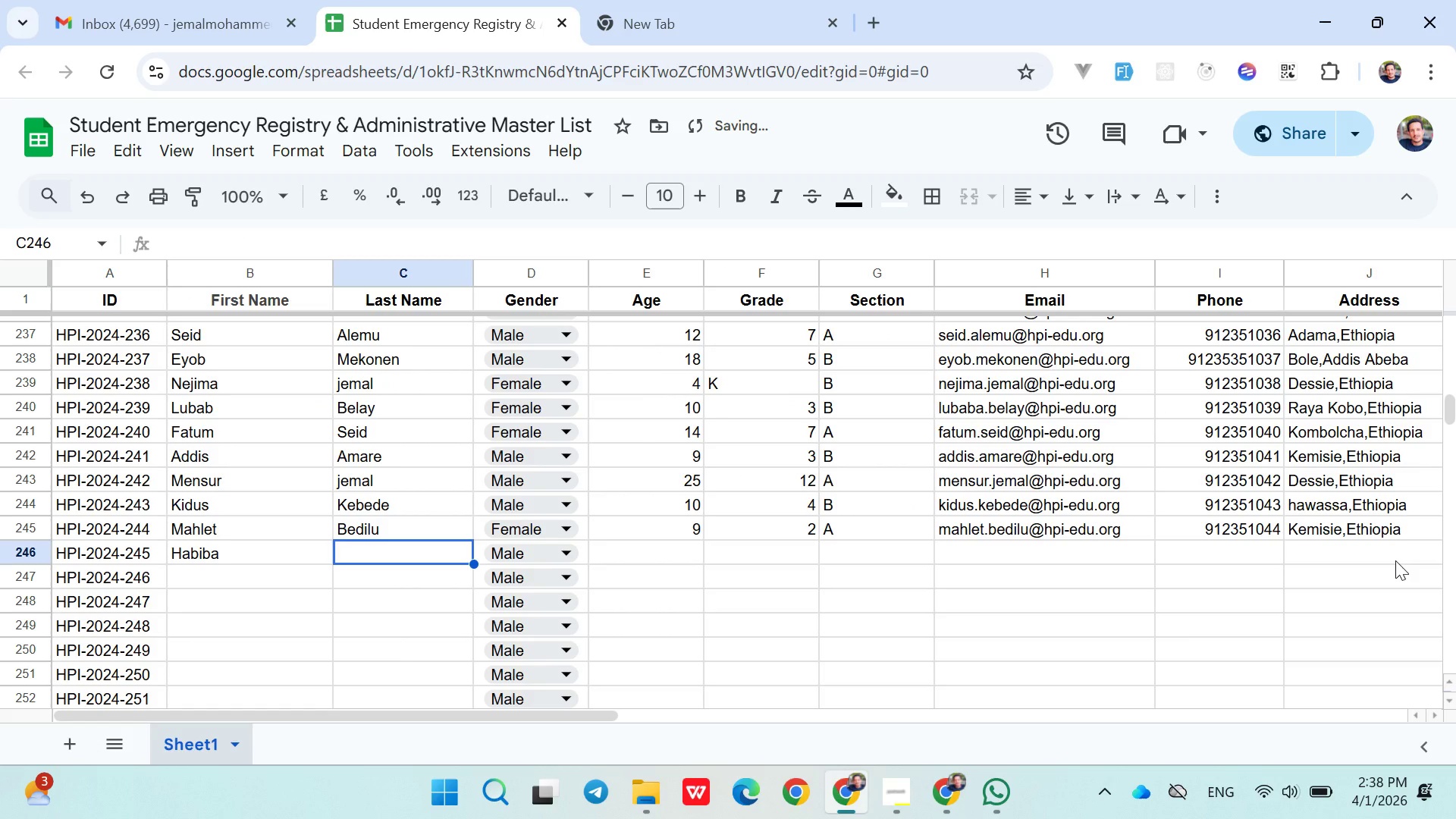 
type(Gashaw)
 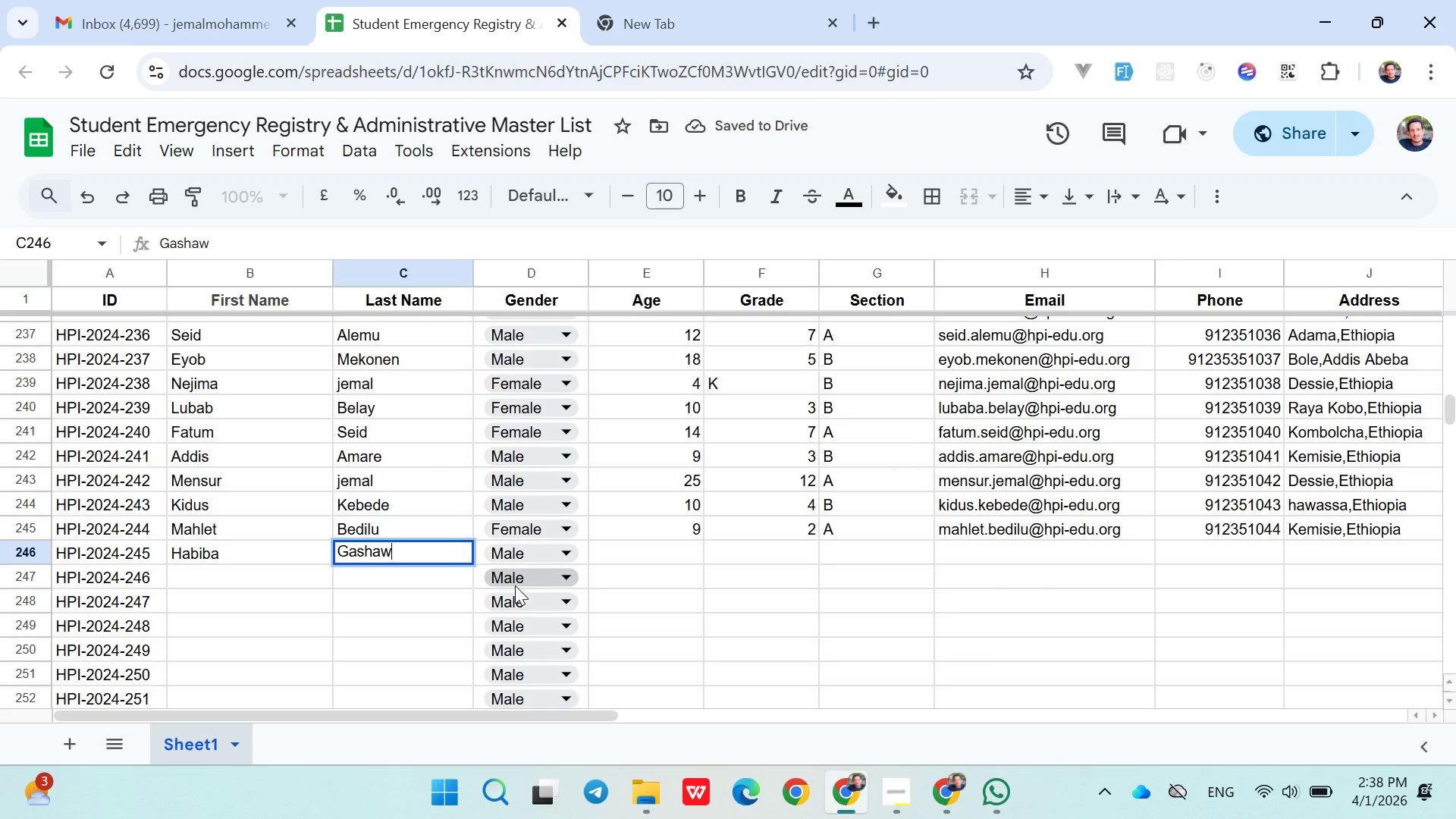 
left_click([519, 553])
 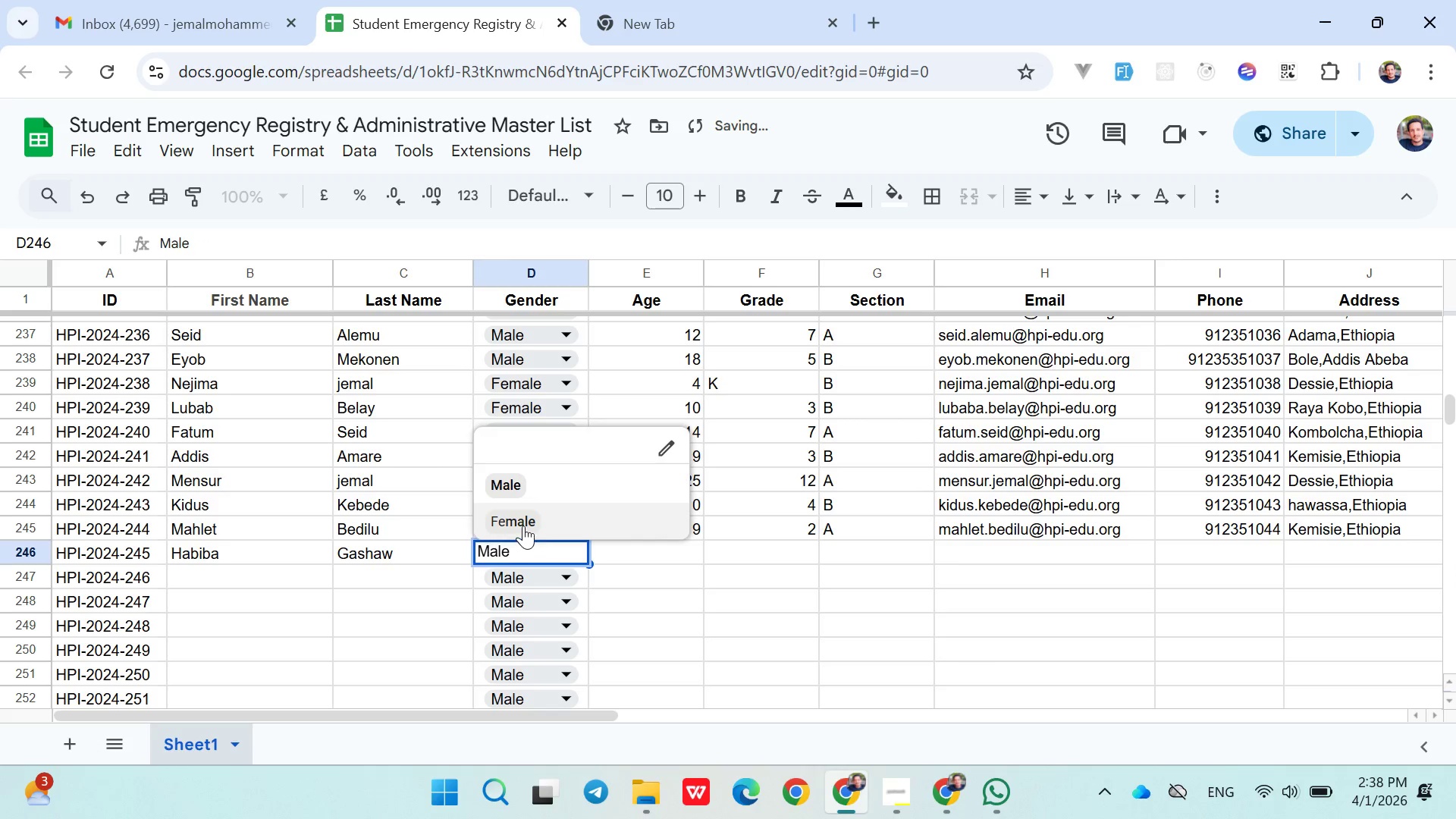 
left_click([523, 525])
 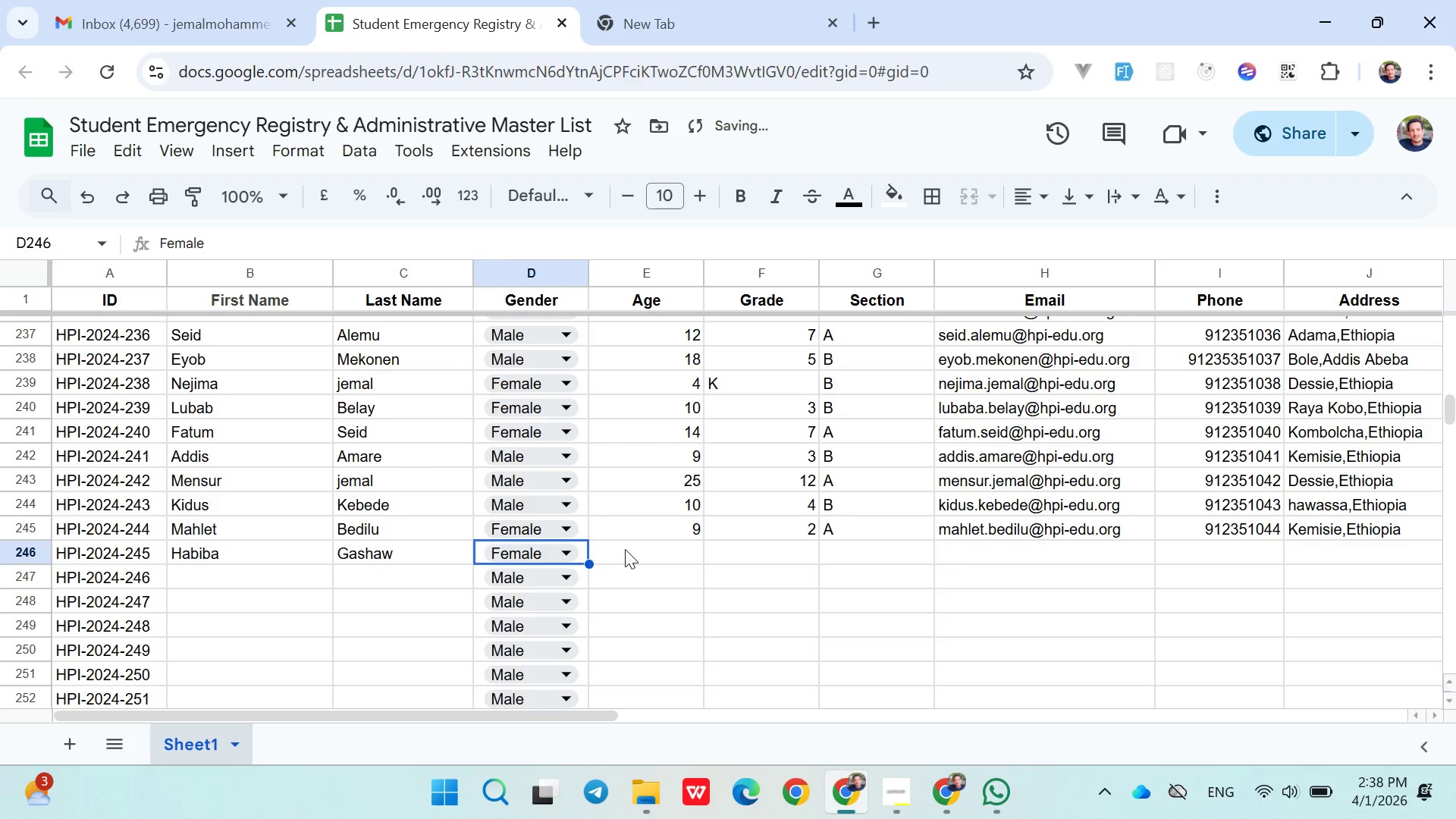 
left_click([626, 549])
 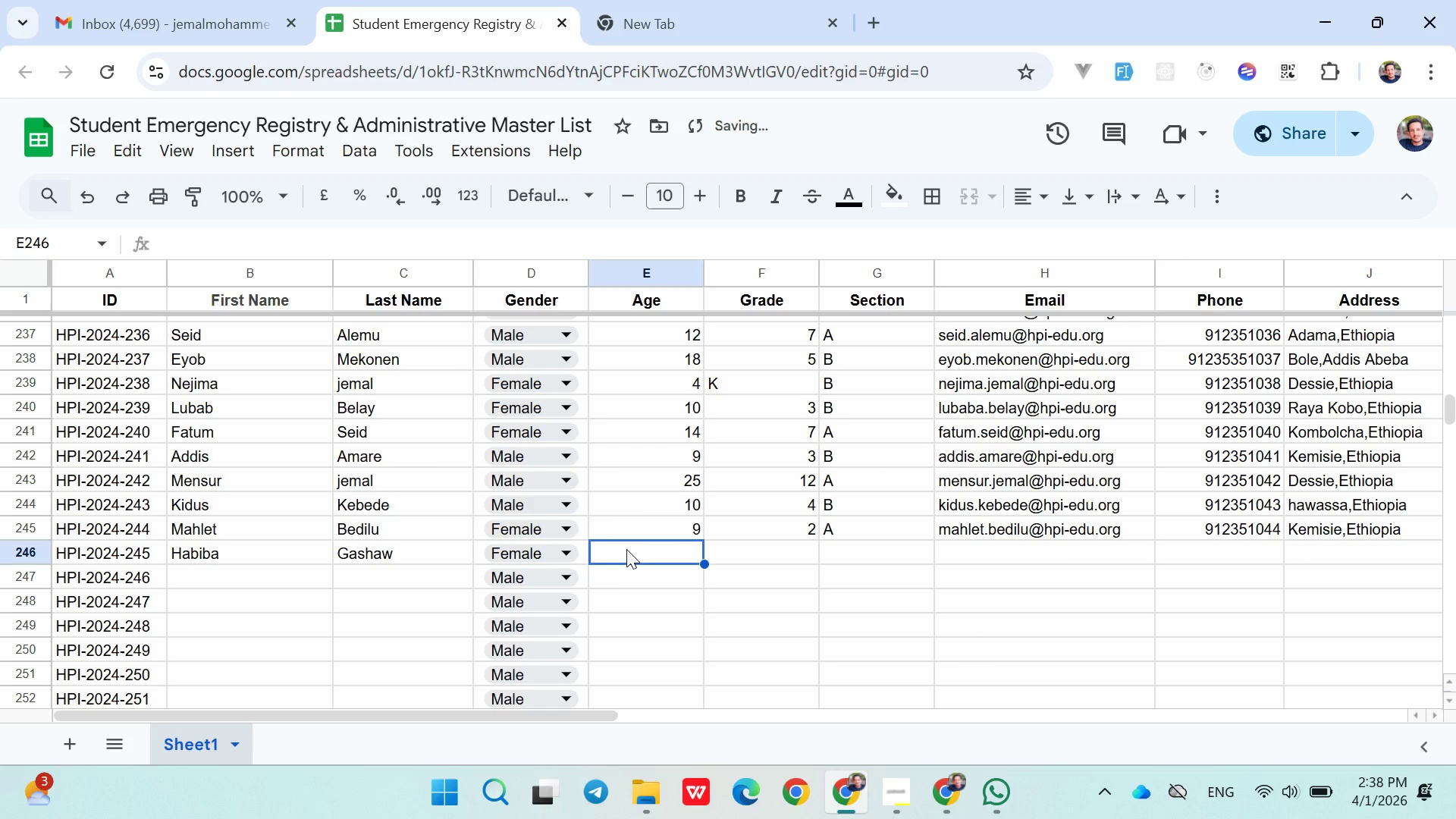 
key(9)
 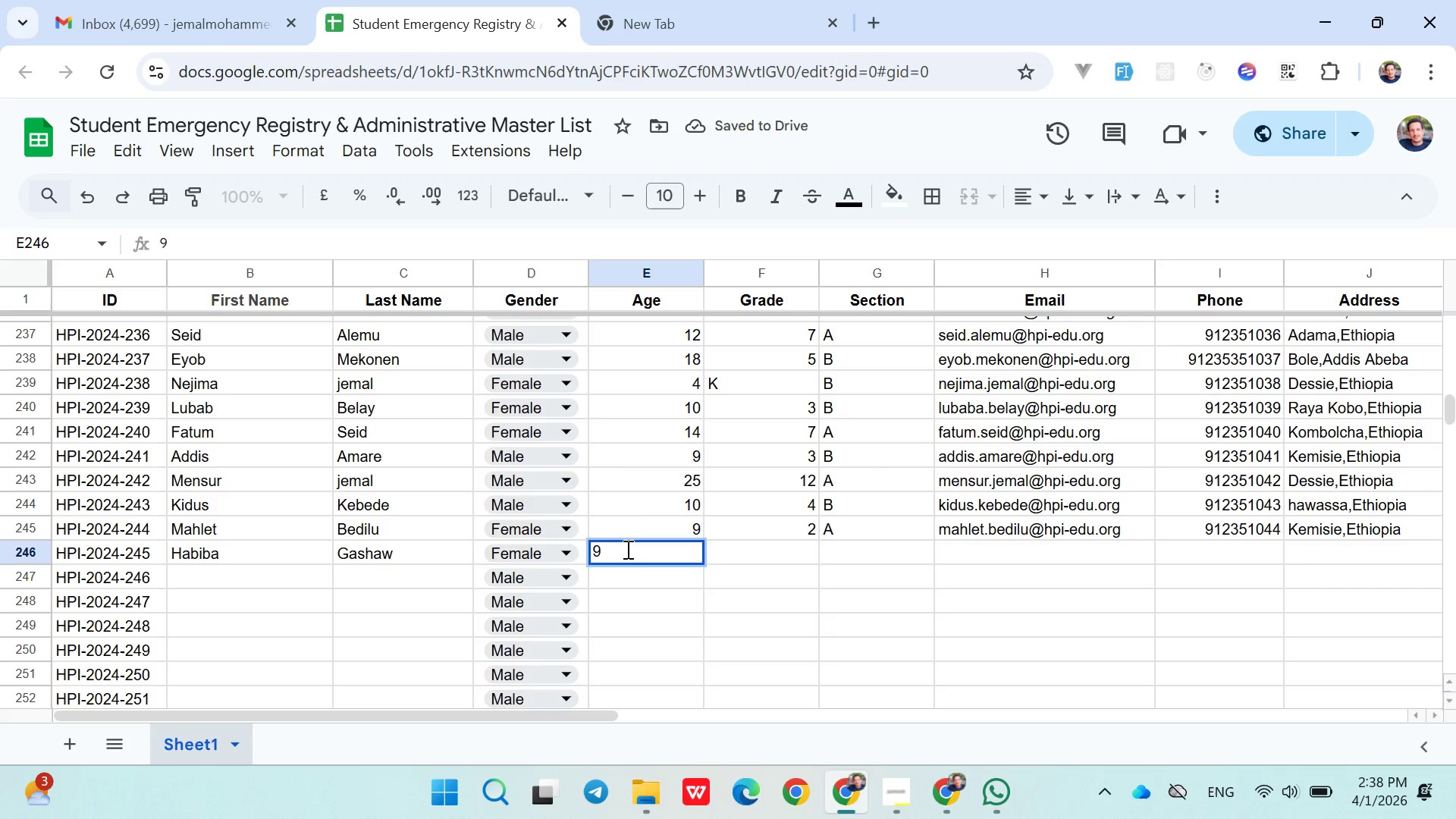 
key(ArrowRight)
 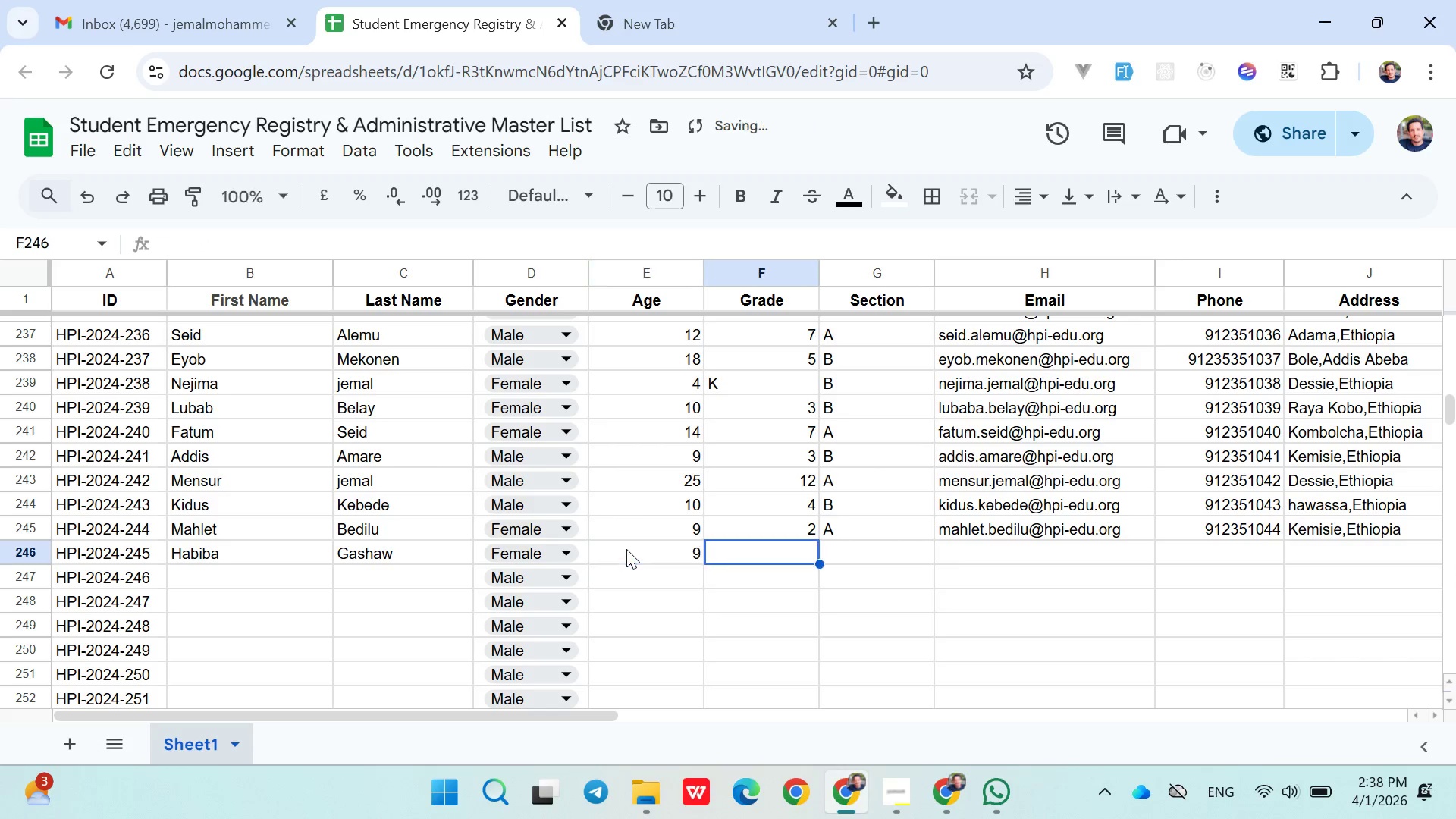 
key(2)
 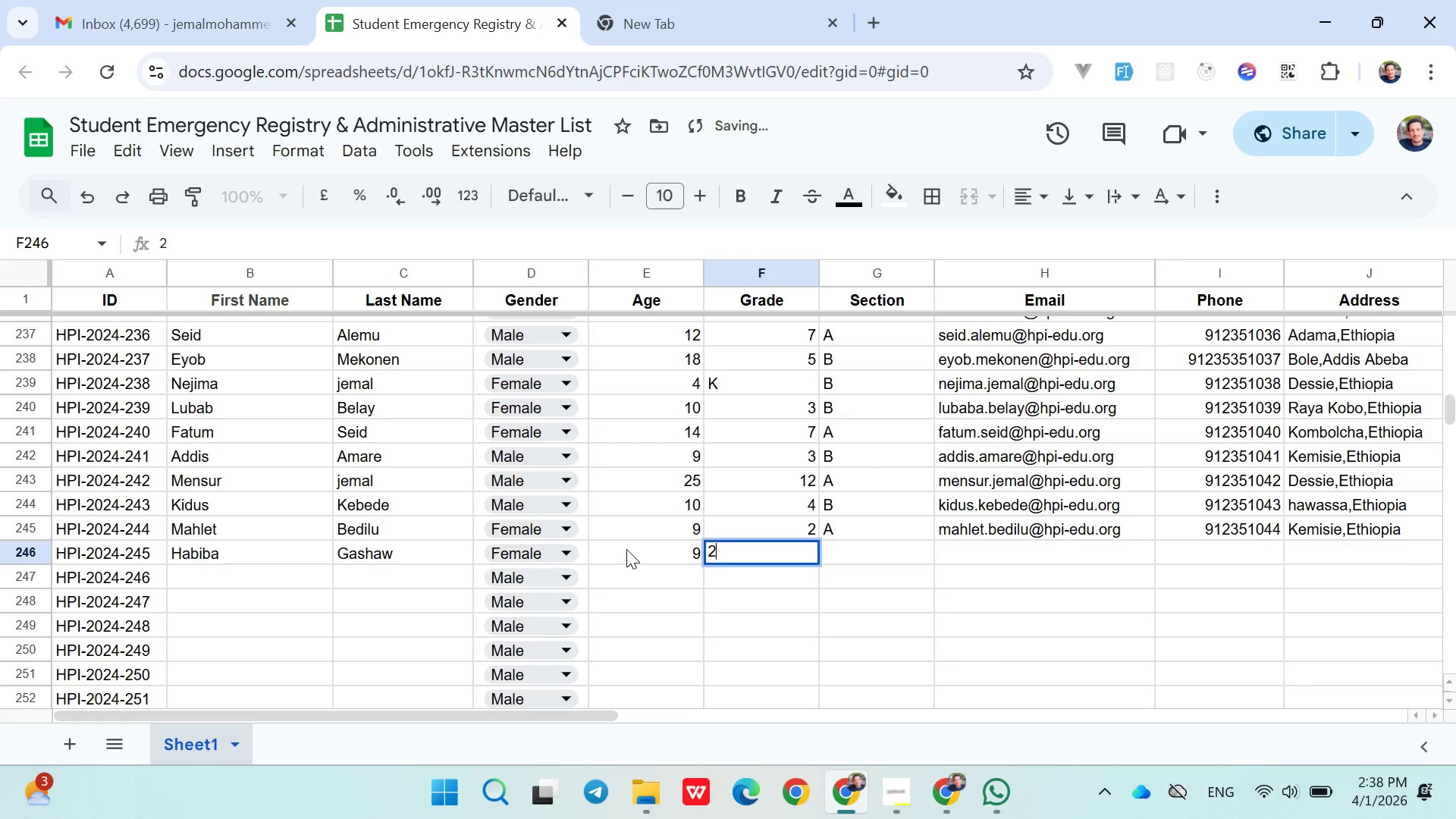 
key(ArrowDown)
 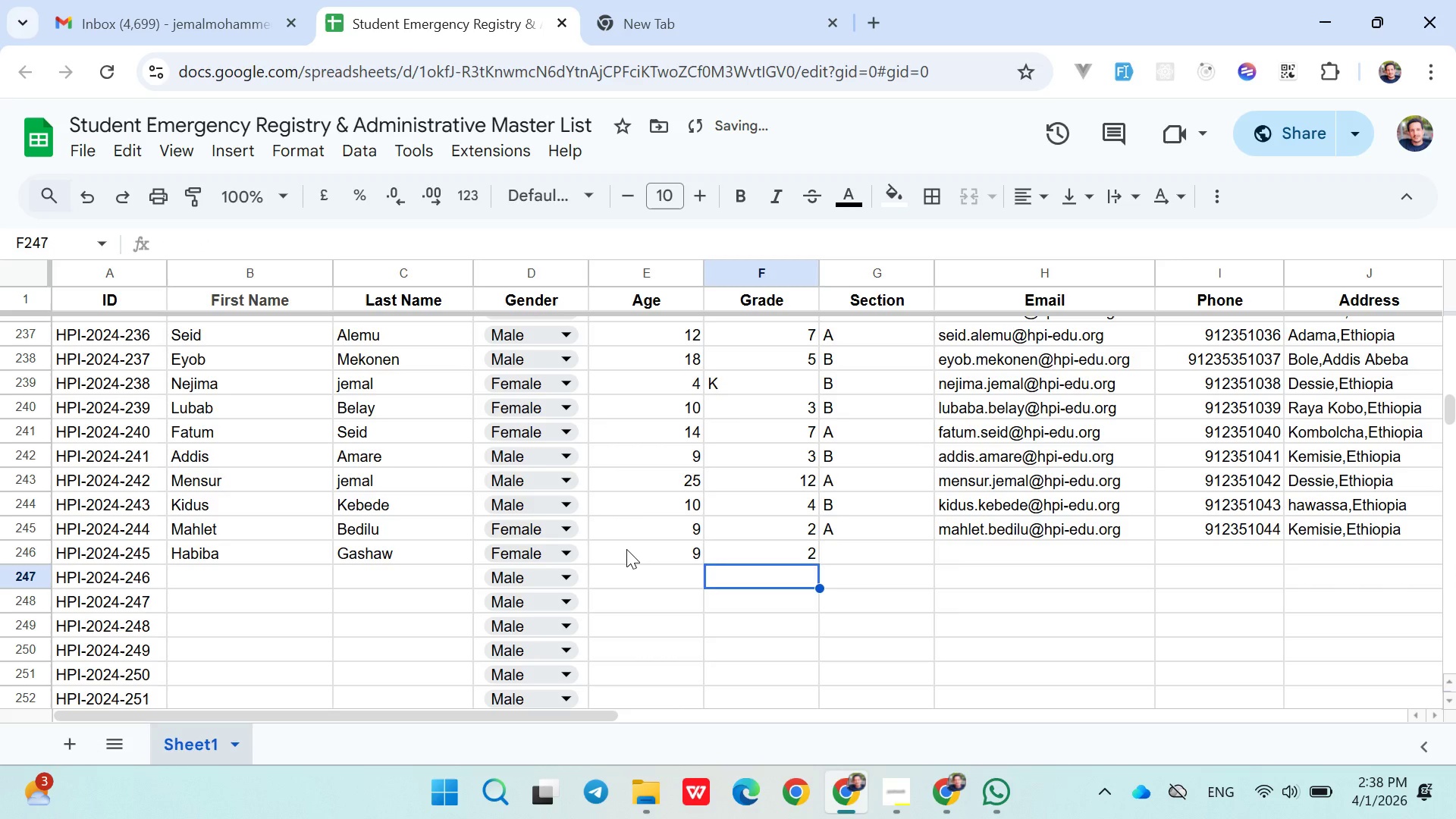 
key(ArrowUp)
 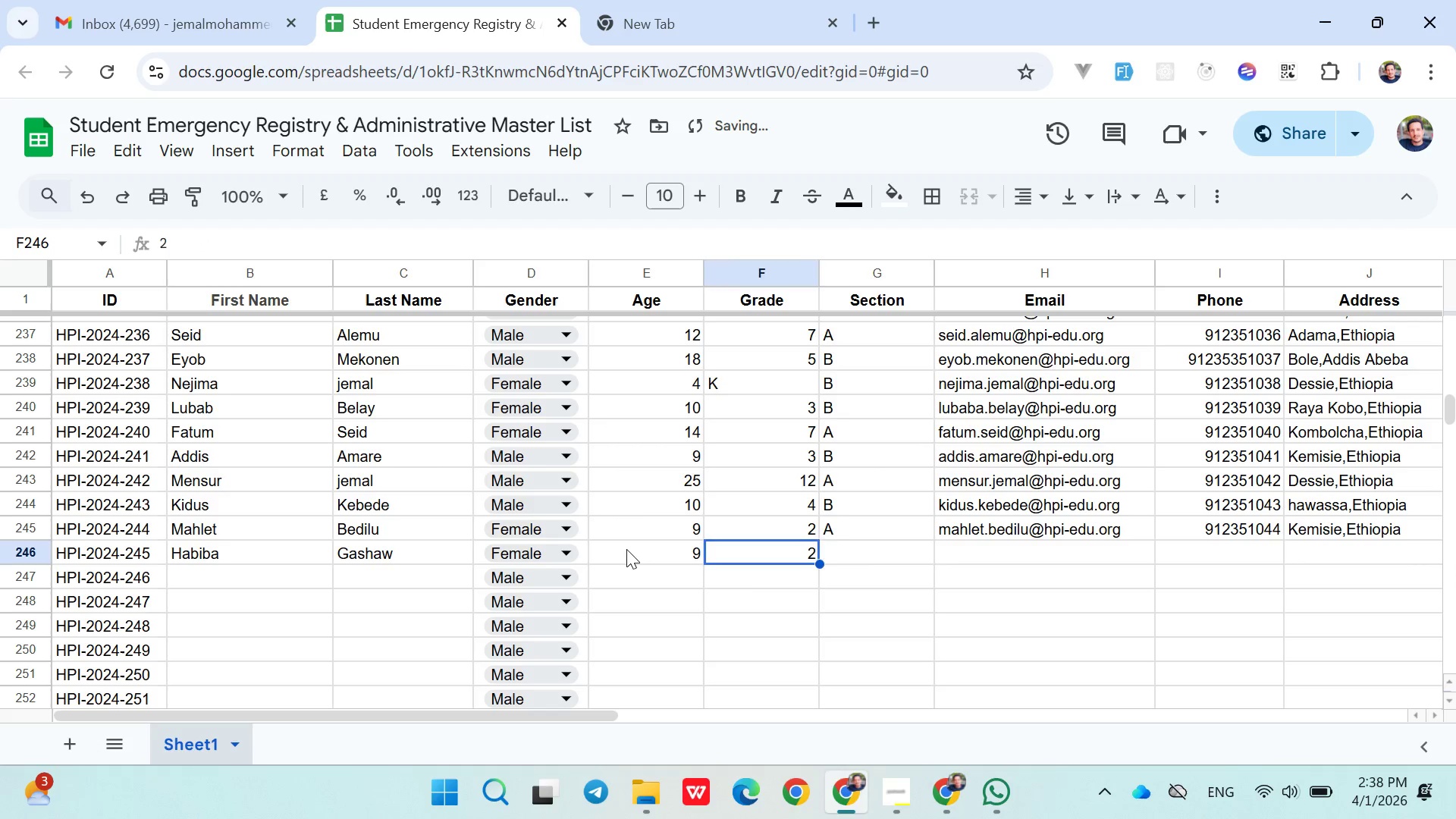 
key(ArrowRight)
 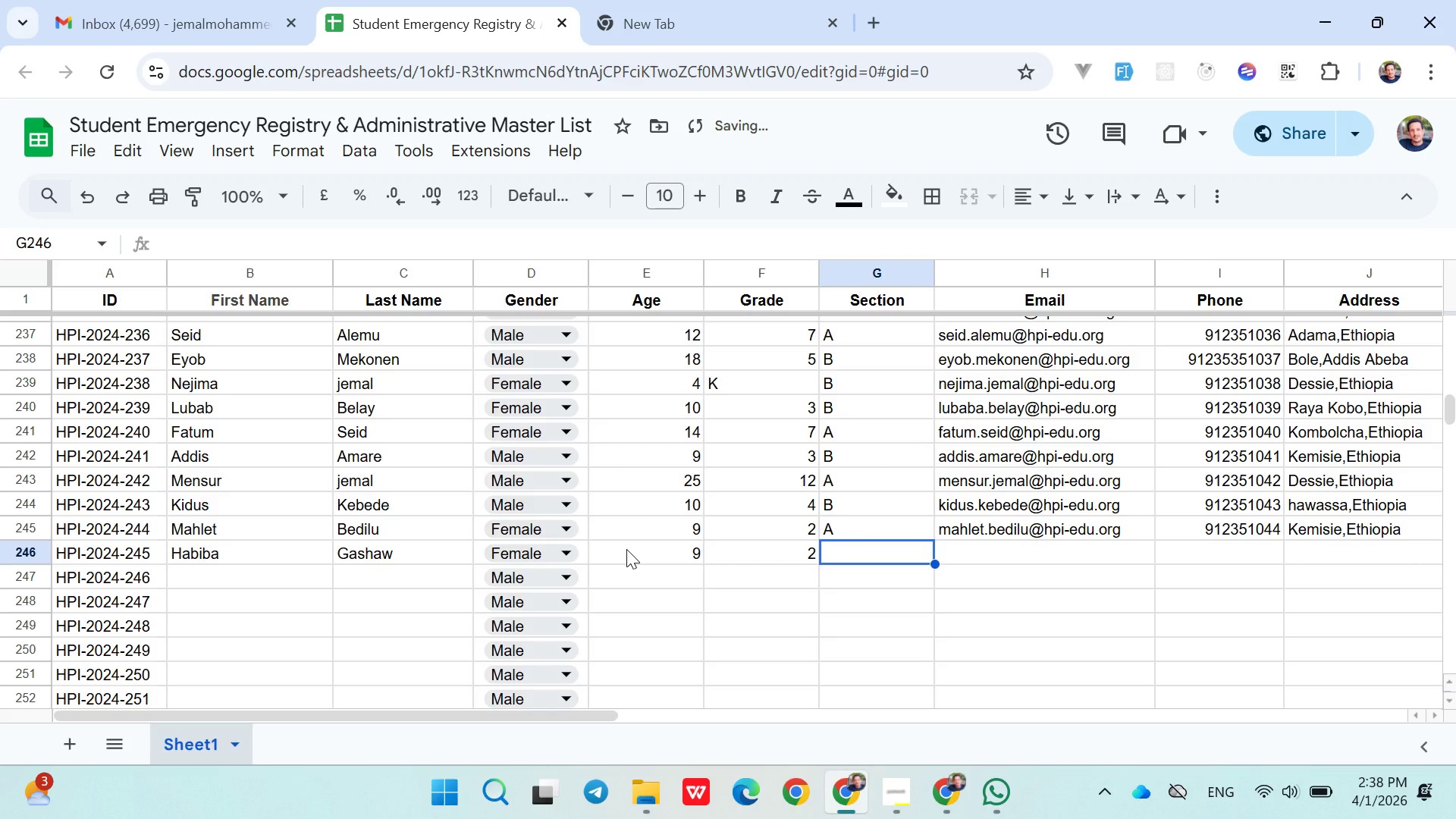 
key(Shift+B)
 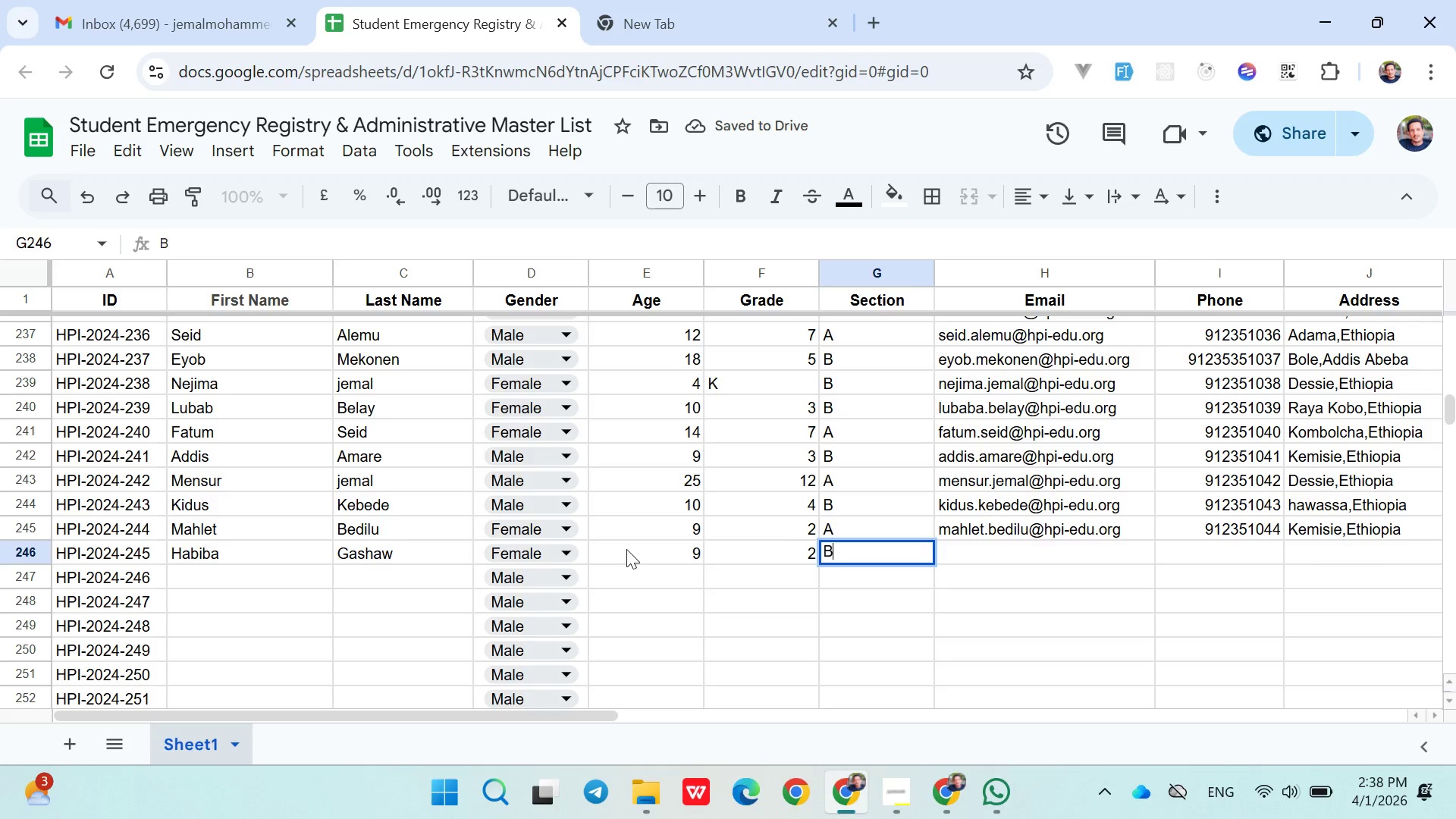 
key(ArrowRight)
 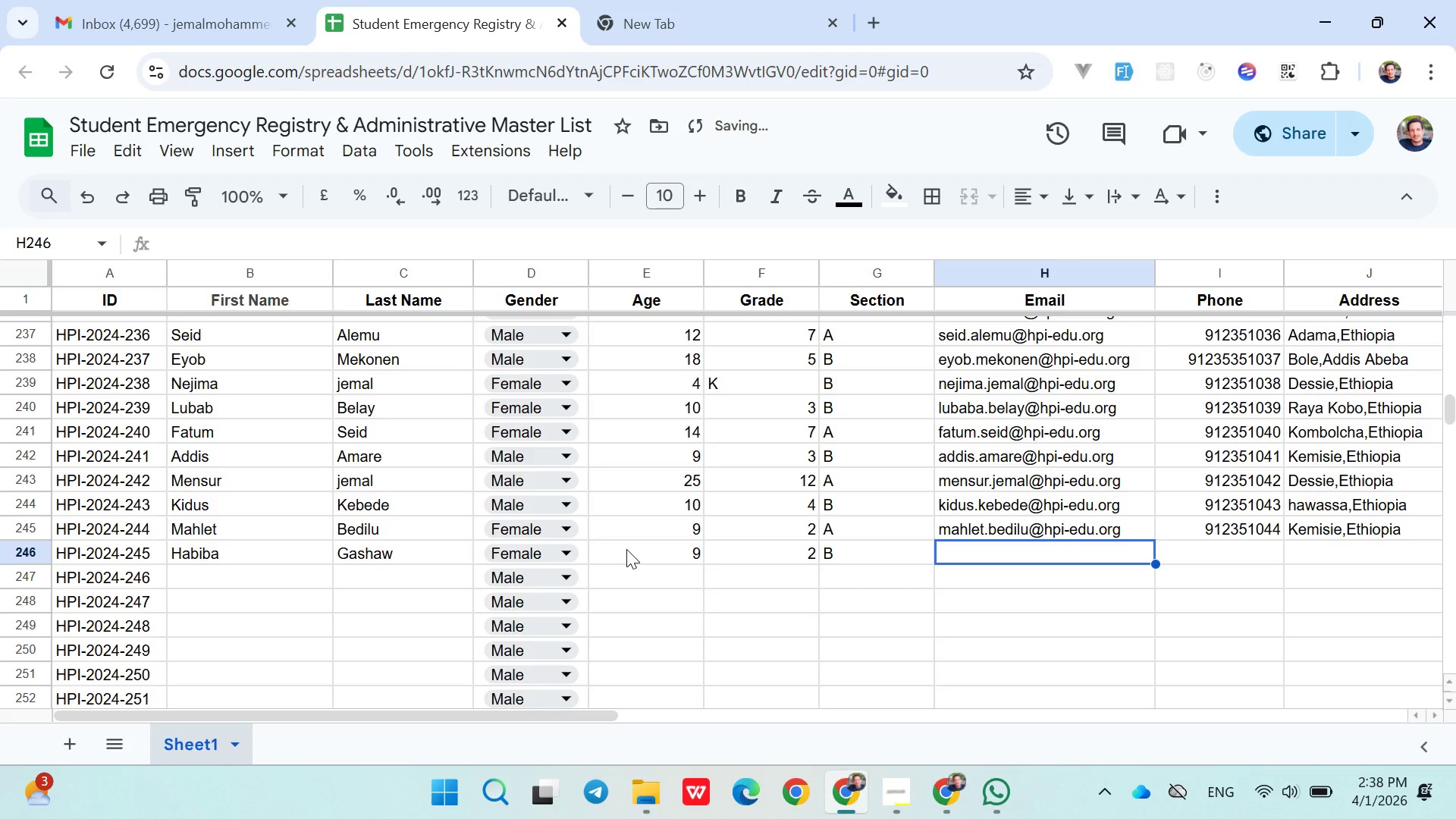 
type(habiba)
 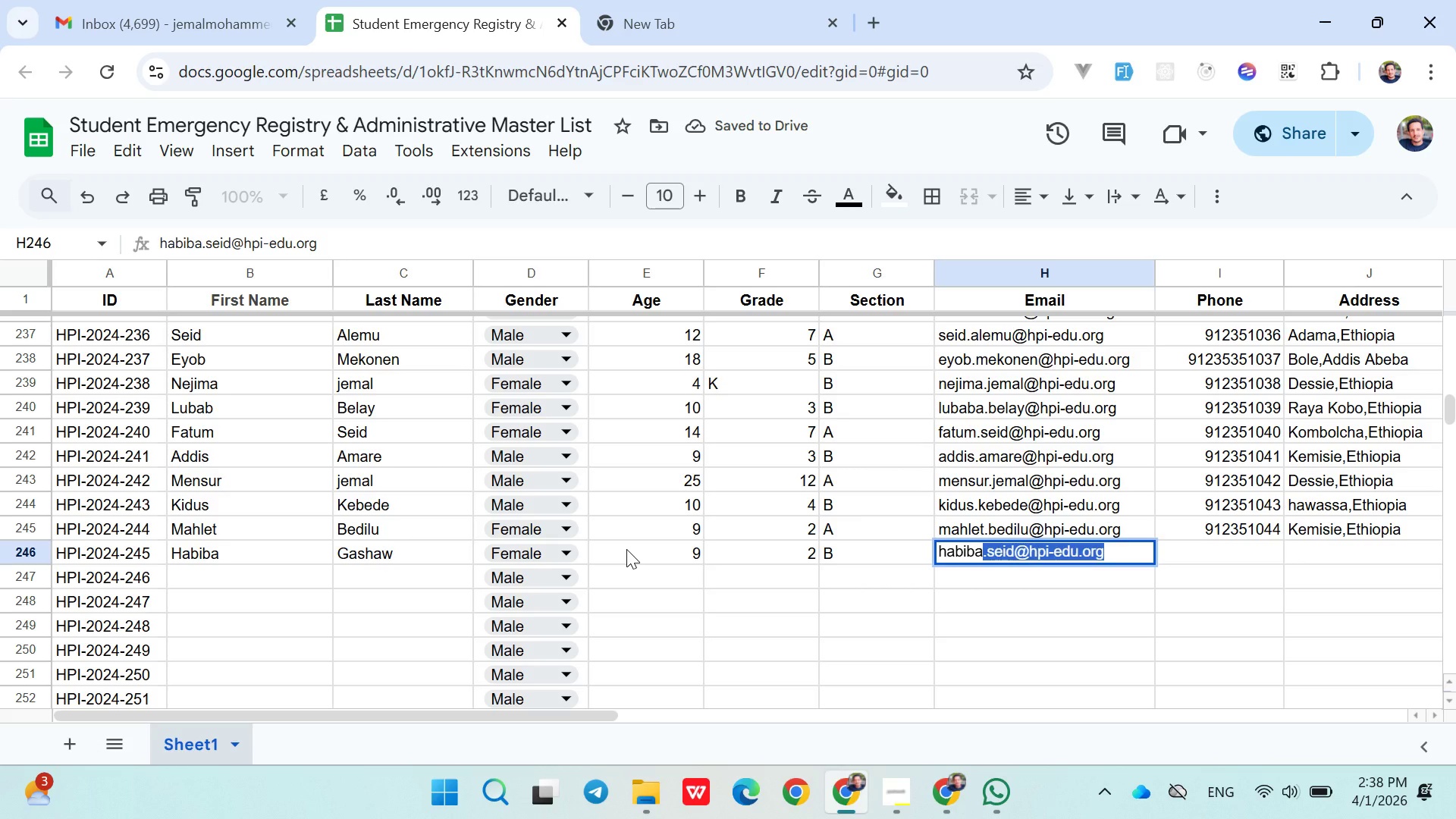 
key(ArrowRight)
 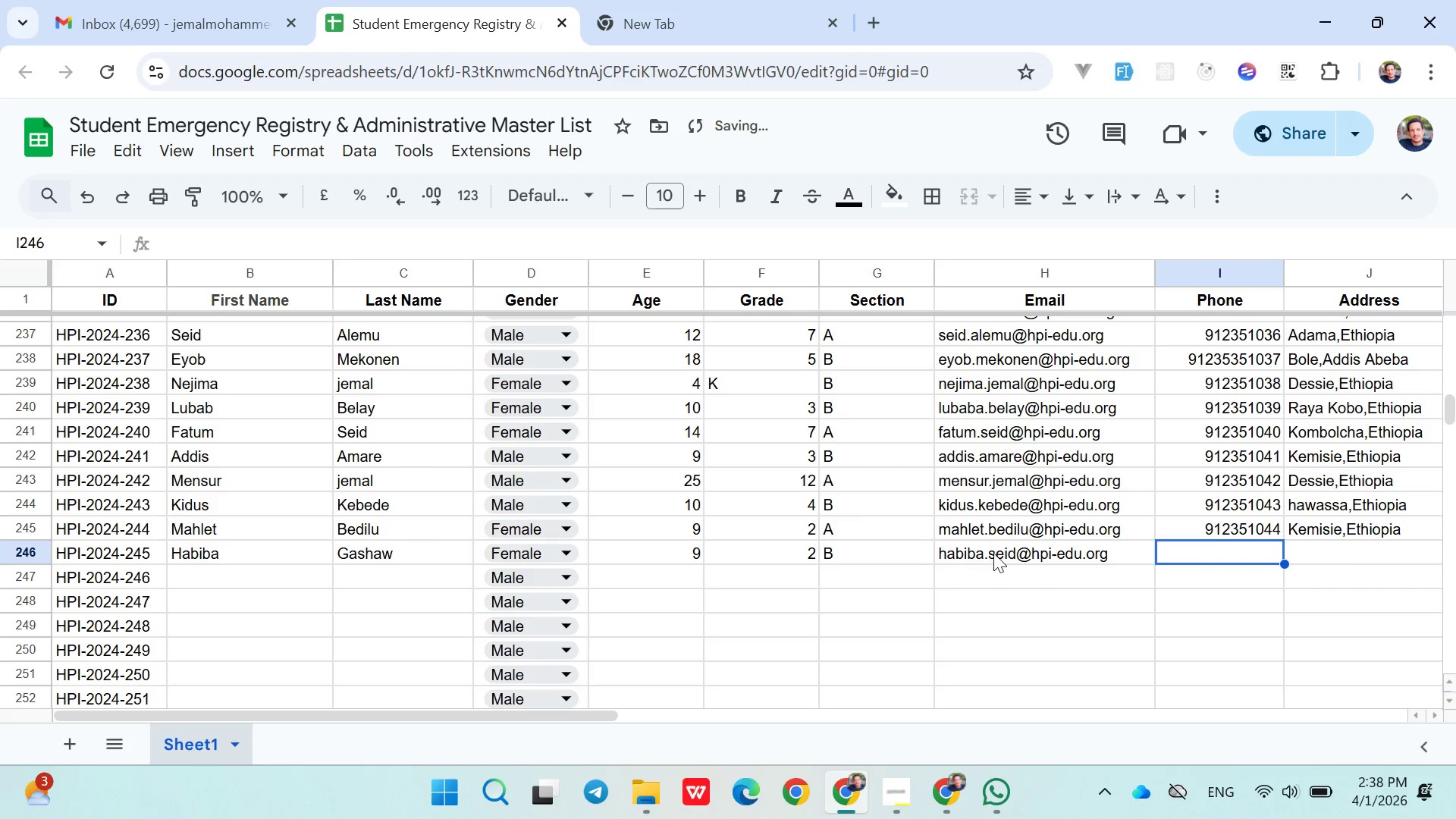 
double_click([1006, 553])
 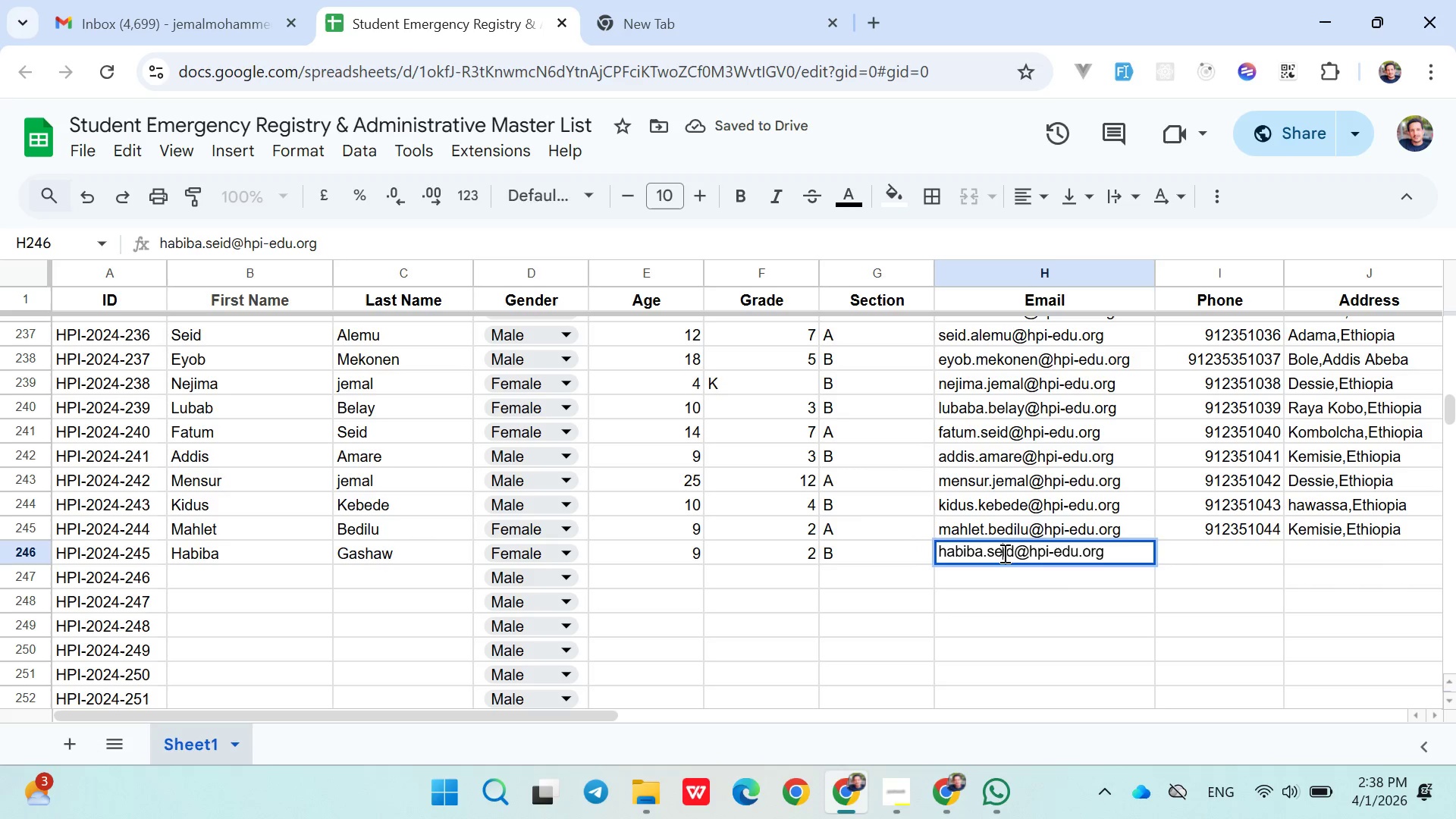 
double_click([1003, 553])
 